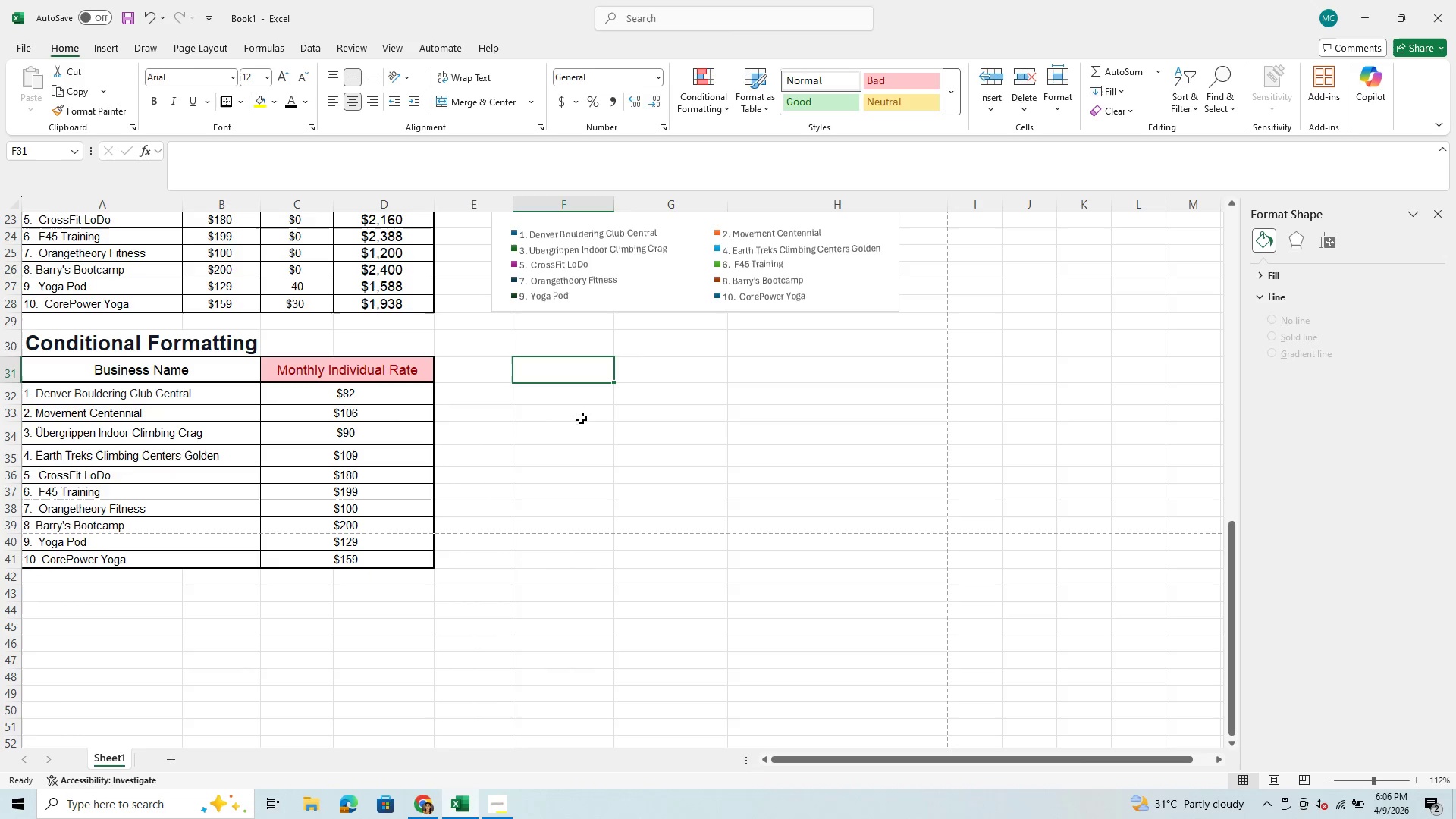 
scroll: coordinate [241, 345], scroll_direction: up, amount: 3.0
 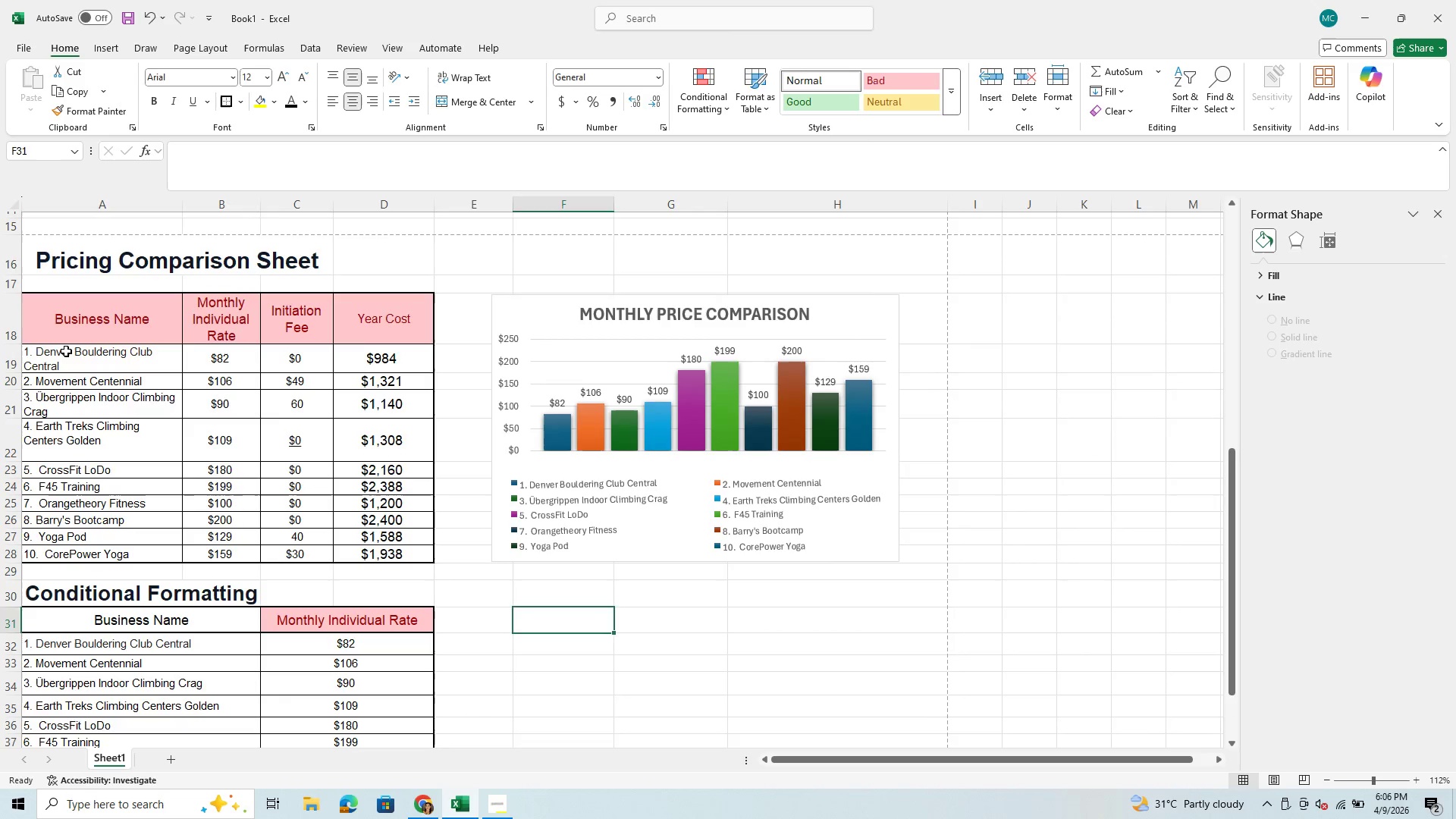 
left_click_drag(start_coordinate=[66, 351], to_coordinate=[391, 554])
 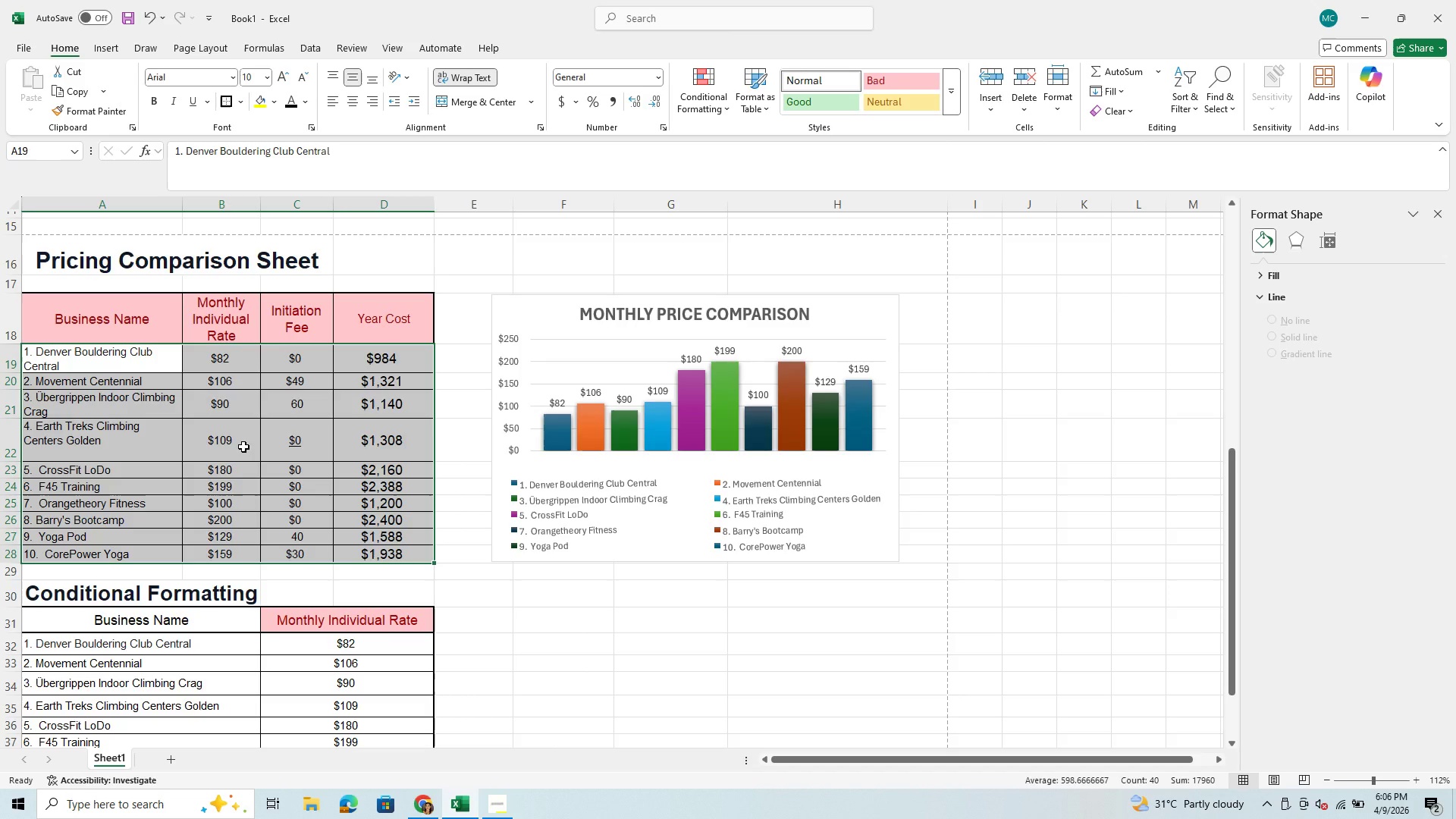 
wait(9.66)
 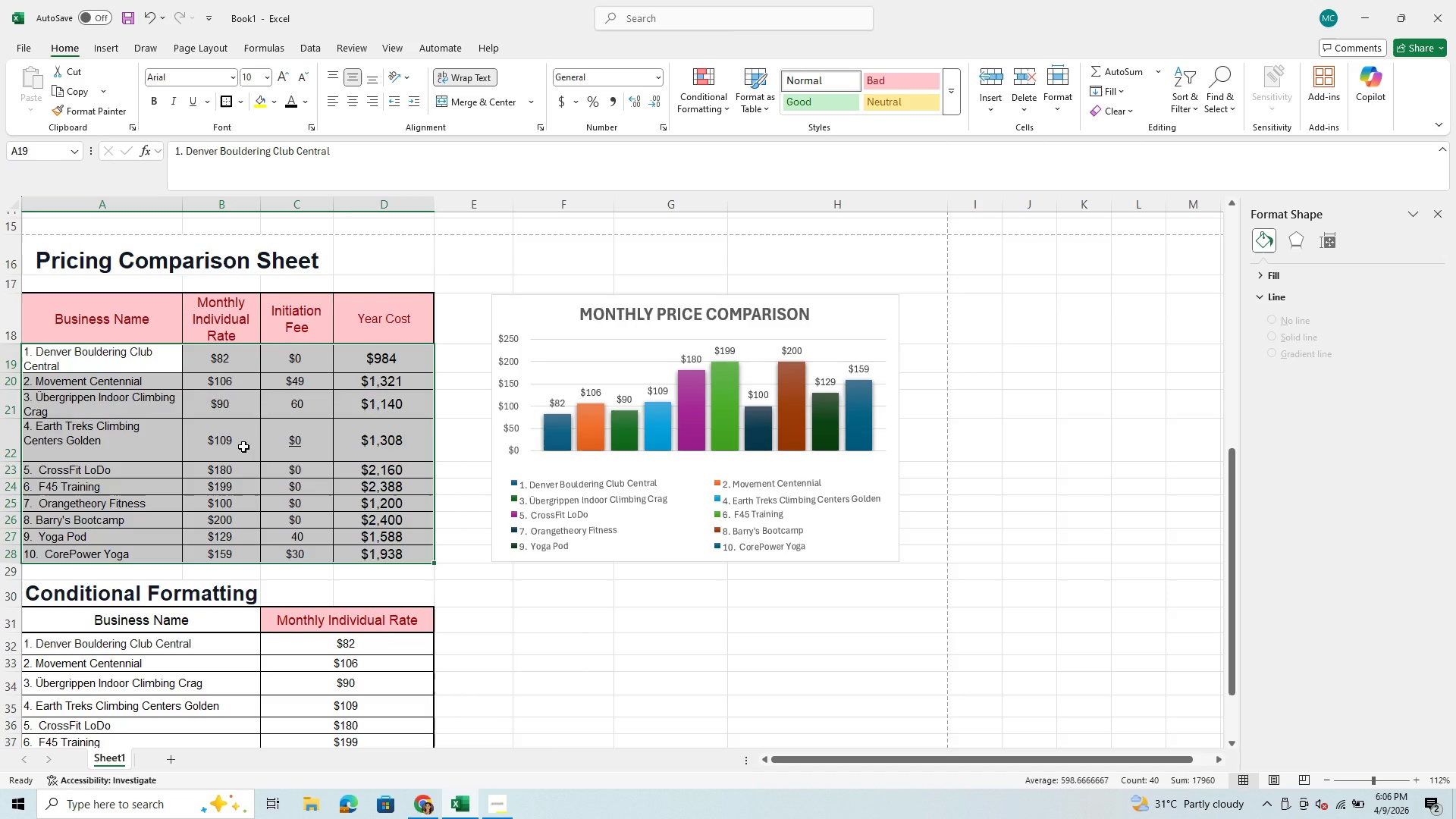 
left_click_drag(start_coordinate=[844, 312], to_coordinate=[886, 311])
 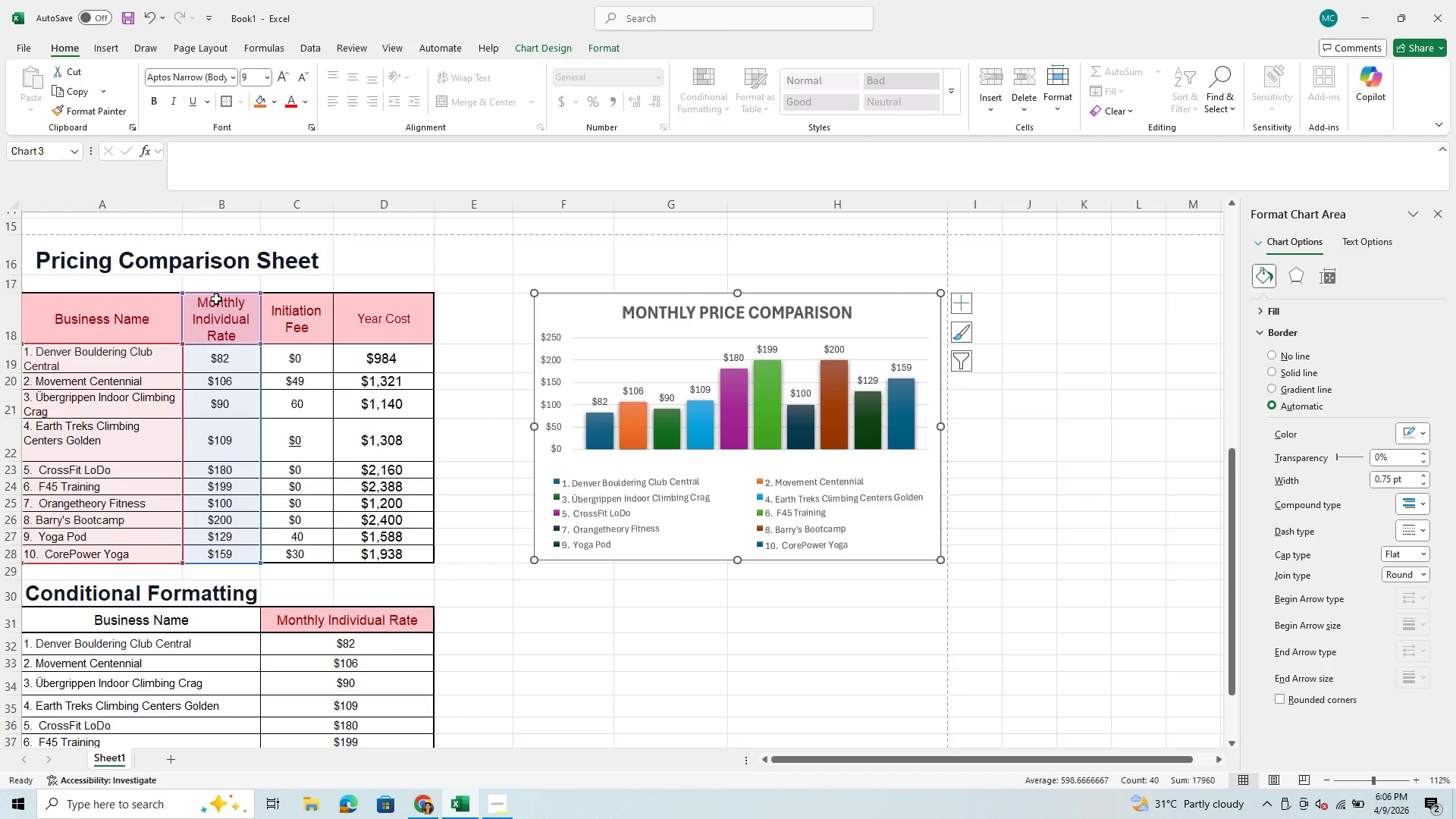 
left_click([216, 299])
 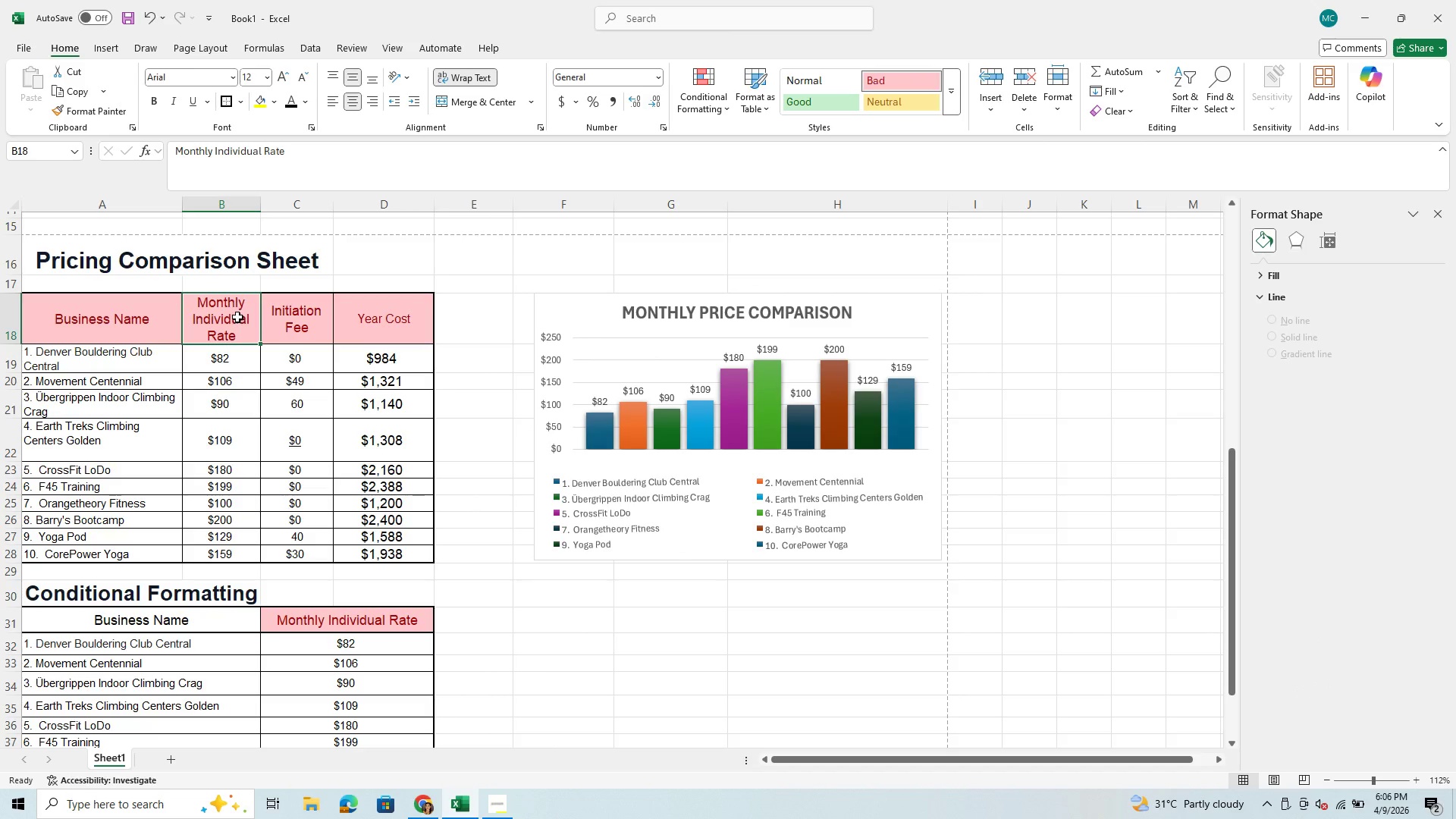 
wait(6.03)
 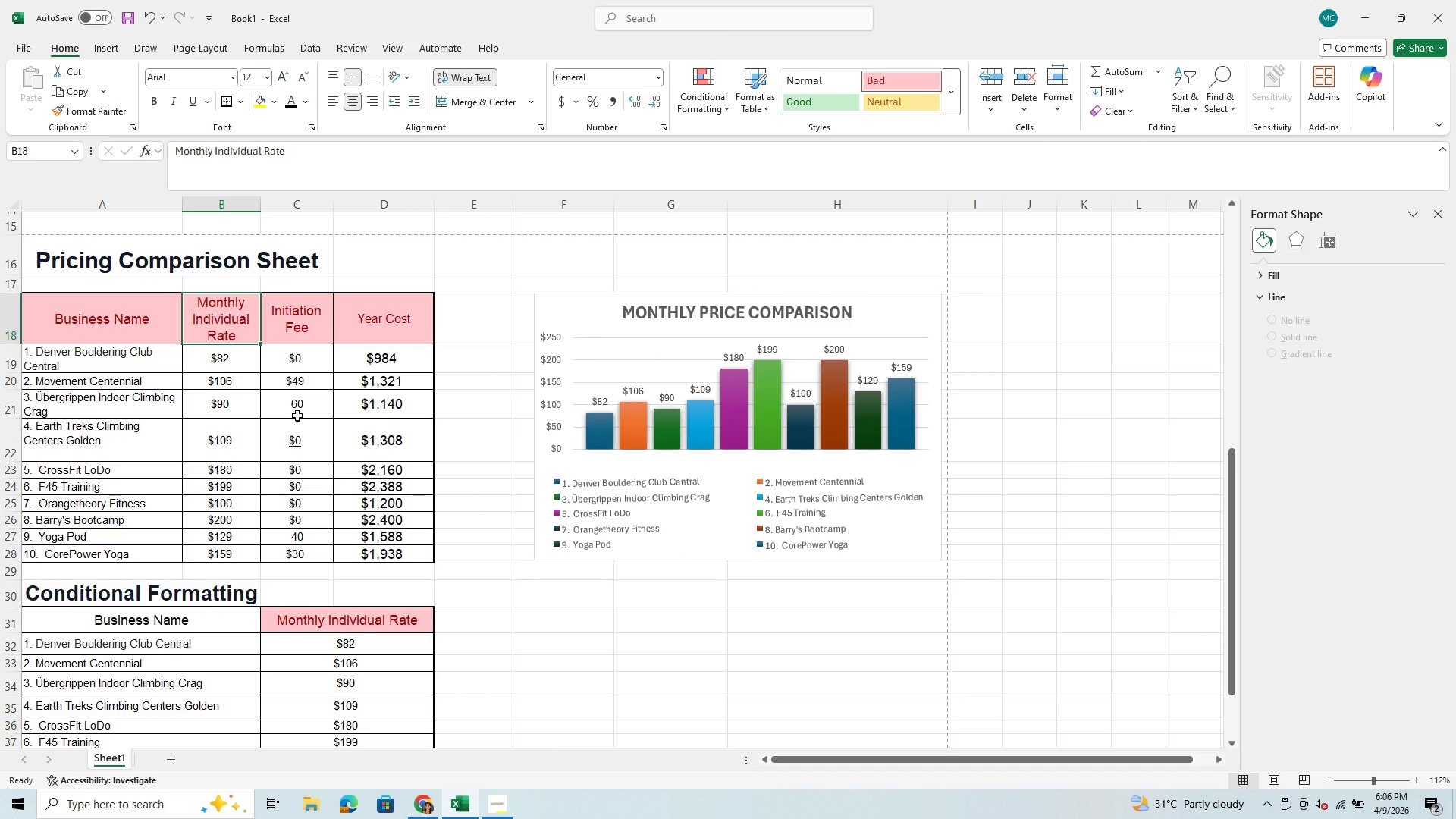 
left_click_drag(start_coordinate=[237, 313], to_coordinate=[366, 551])
 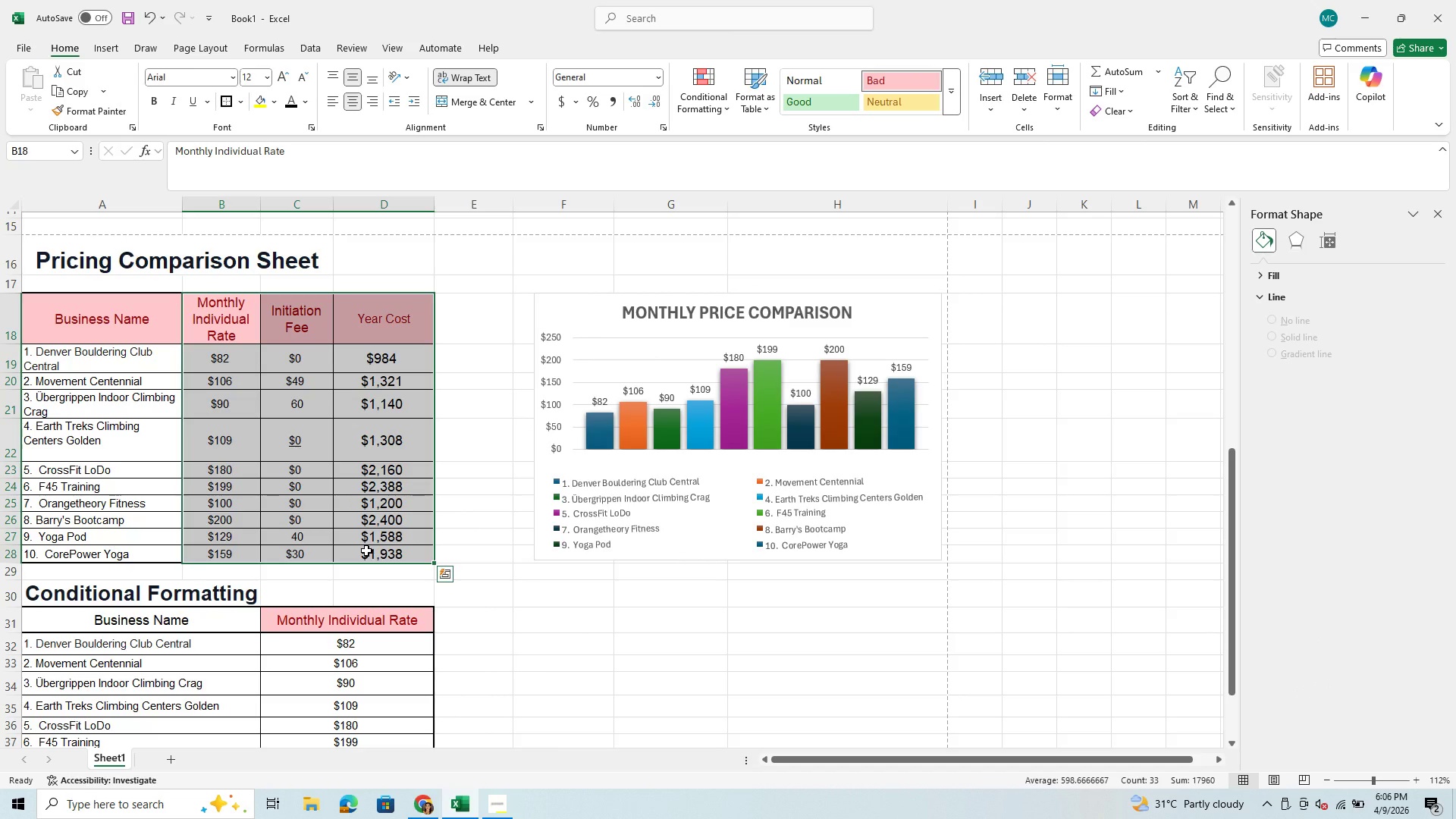 
hold_key(key=ControlLeft, duration=0.59)
 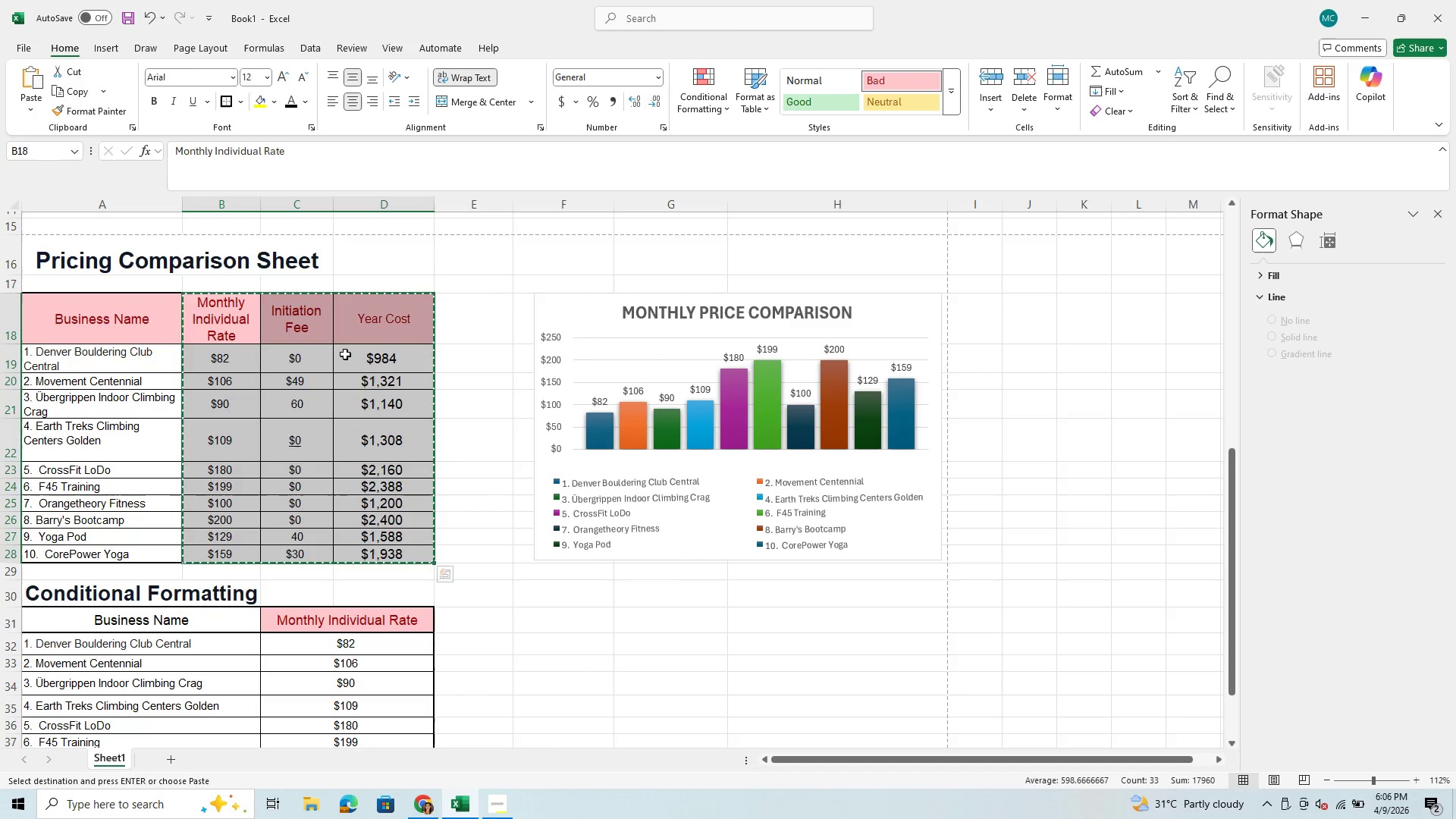 
hold_key(key=C, duration=0.34)
 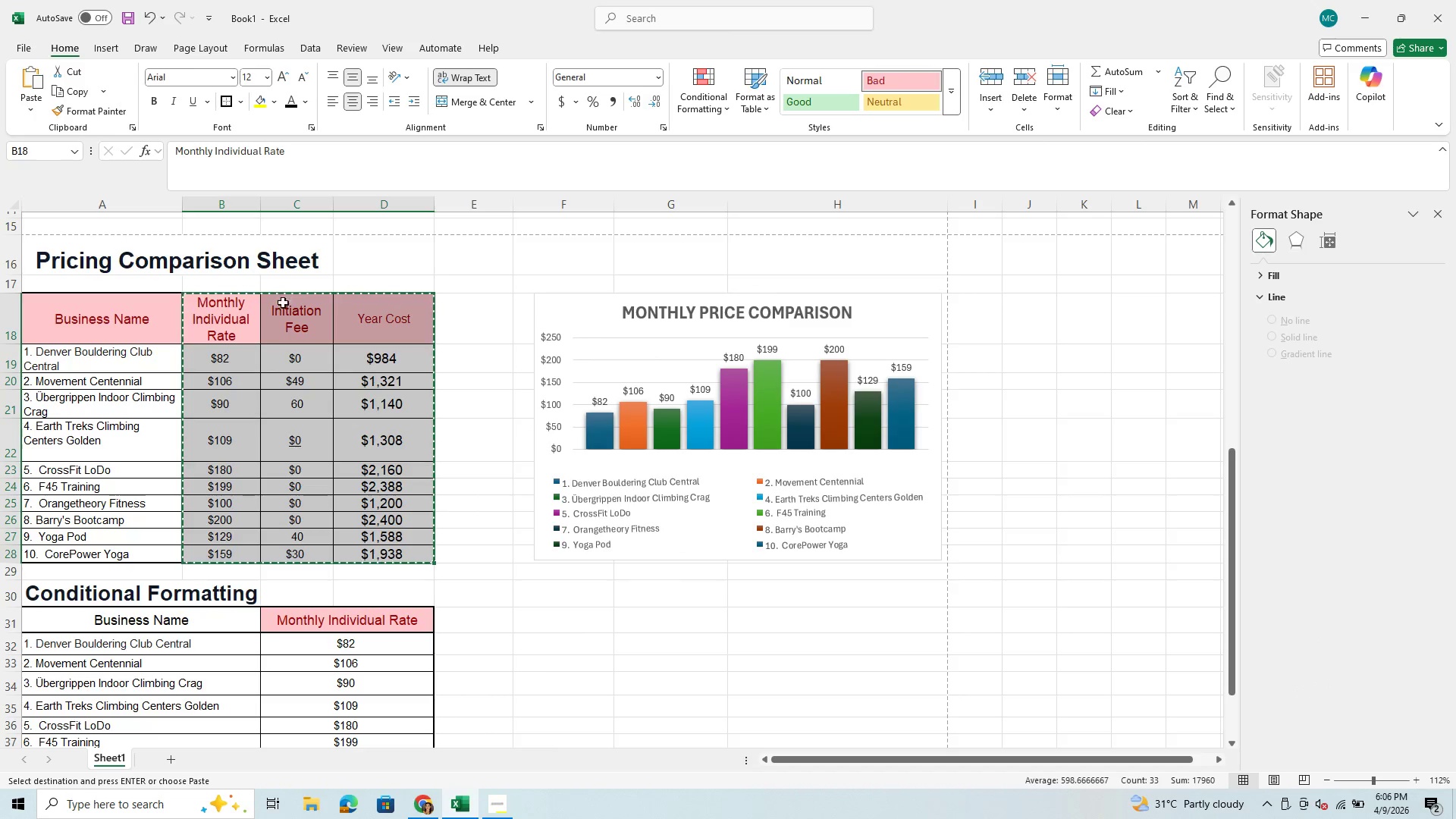 
left_click([285, 308])
 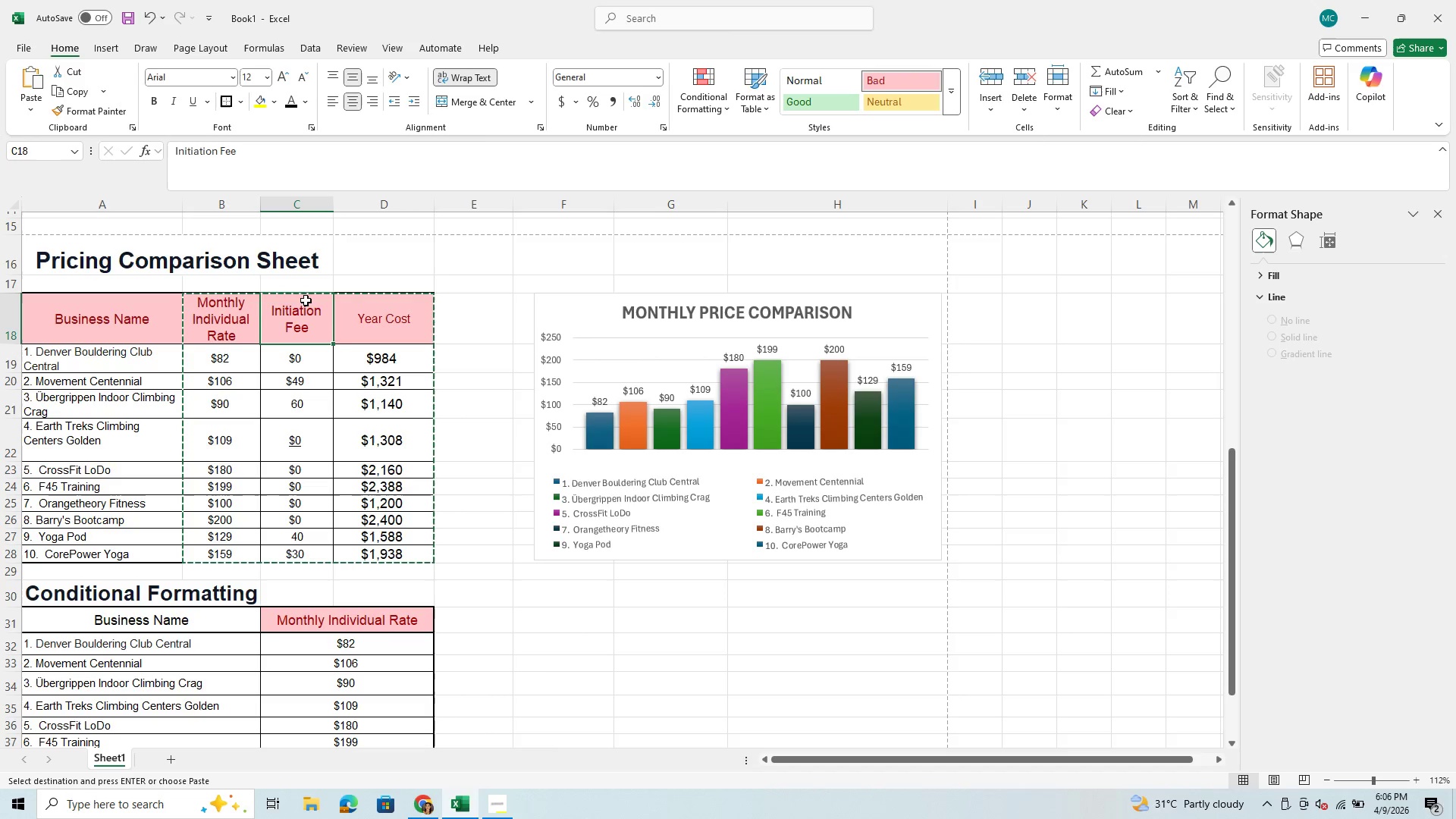 
left_click_drag(start_coordinate=[306, 300], to_coordinate=[453, 554])
 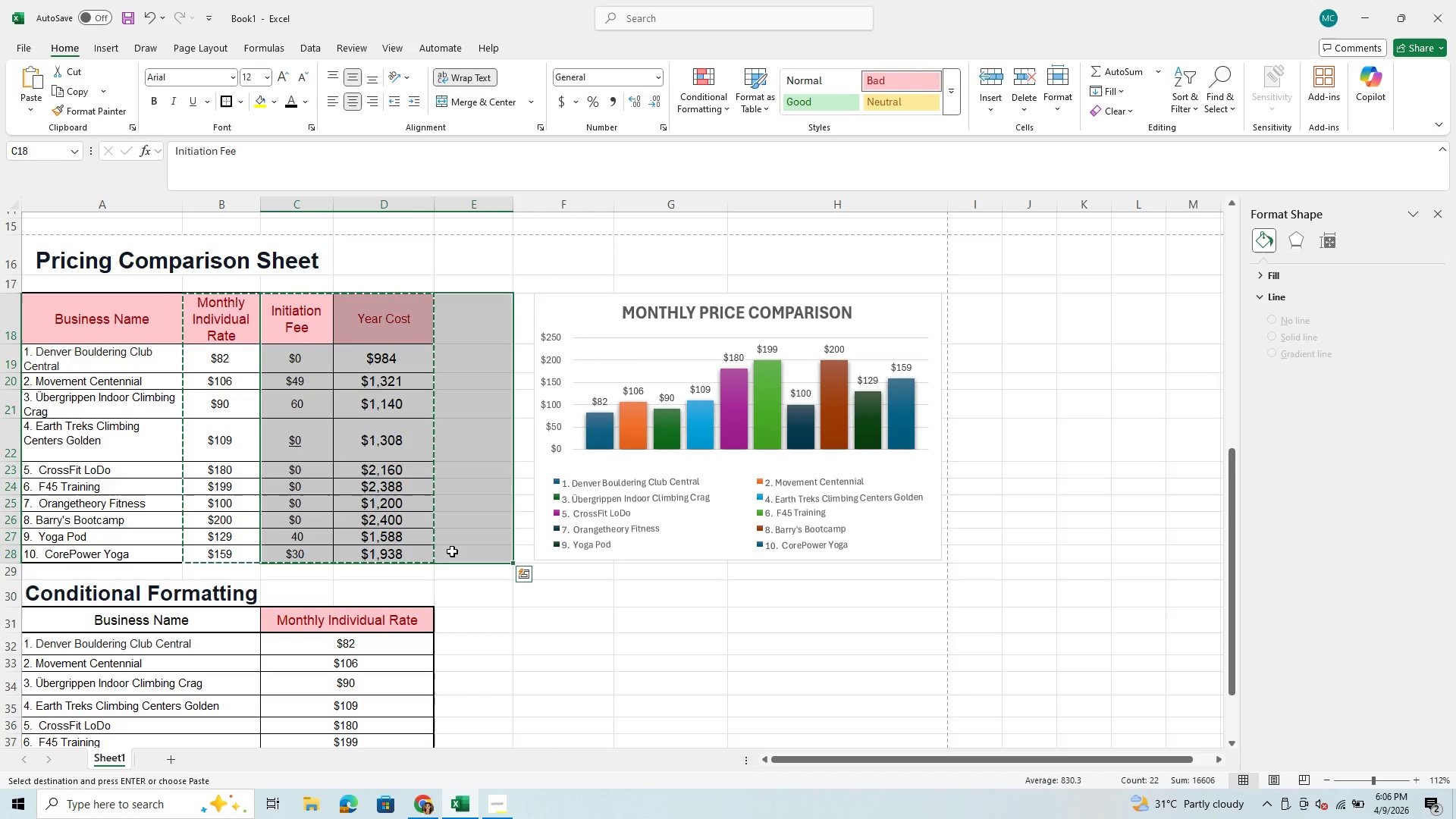 
hold_key(key=ControlLeft, duration=0.73)
 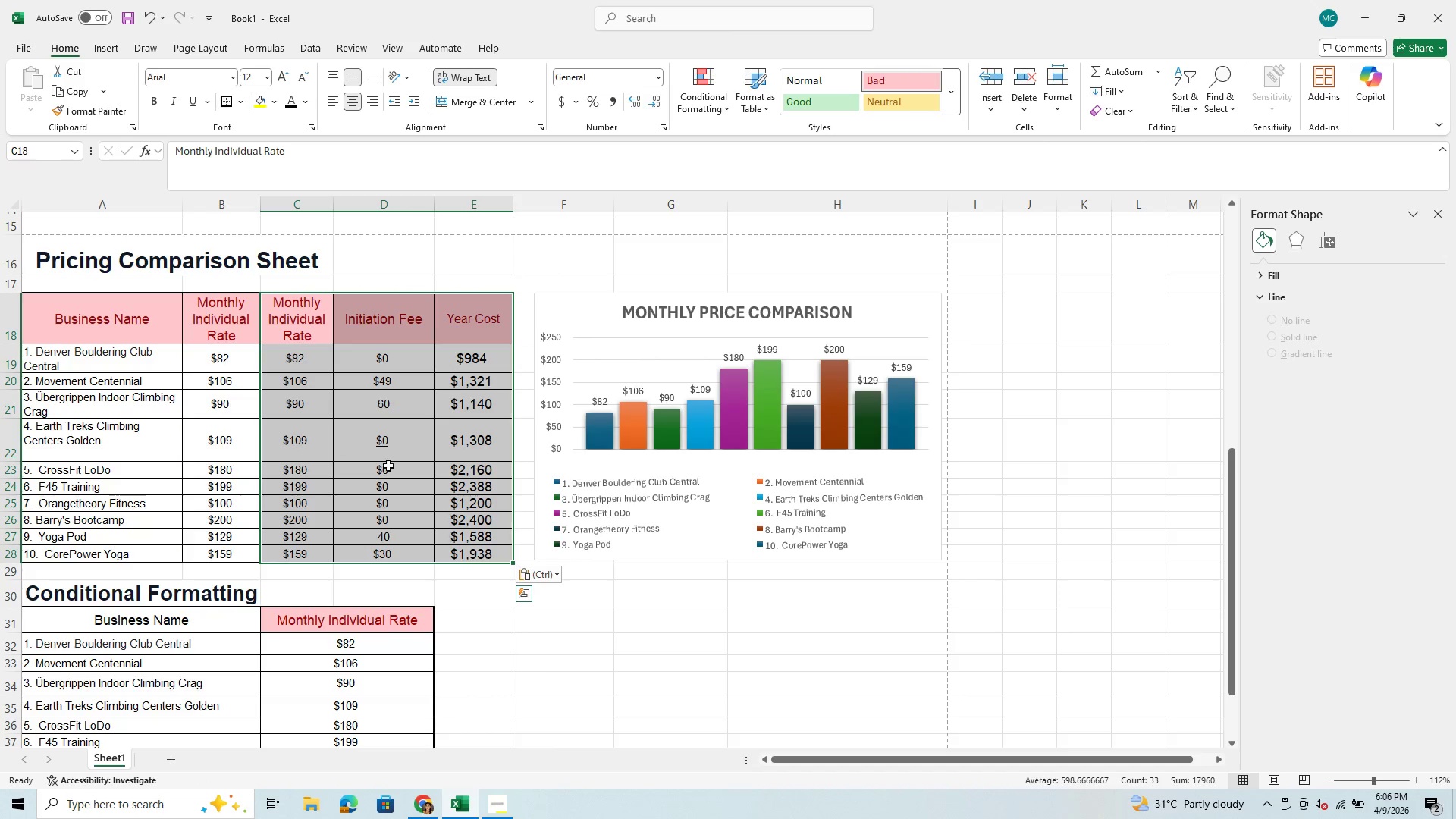 
hold_key(key=V, duration=0.36)
 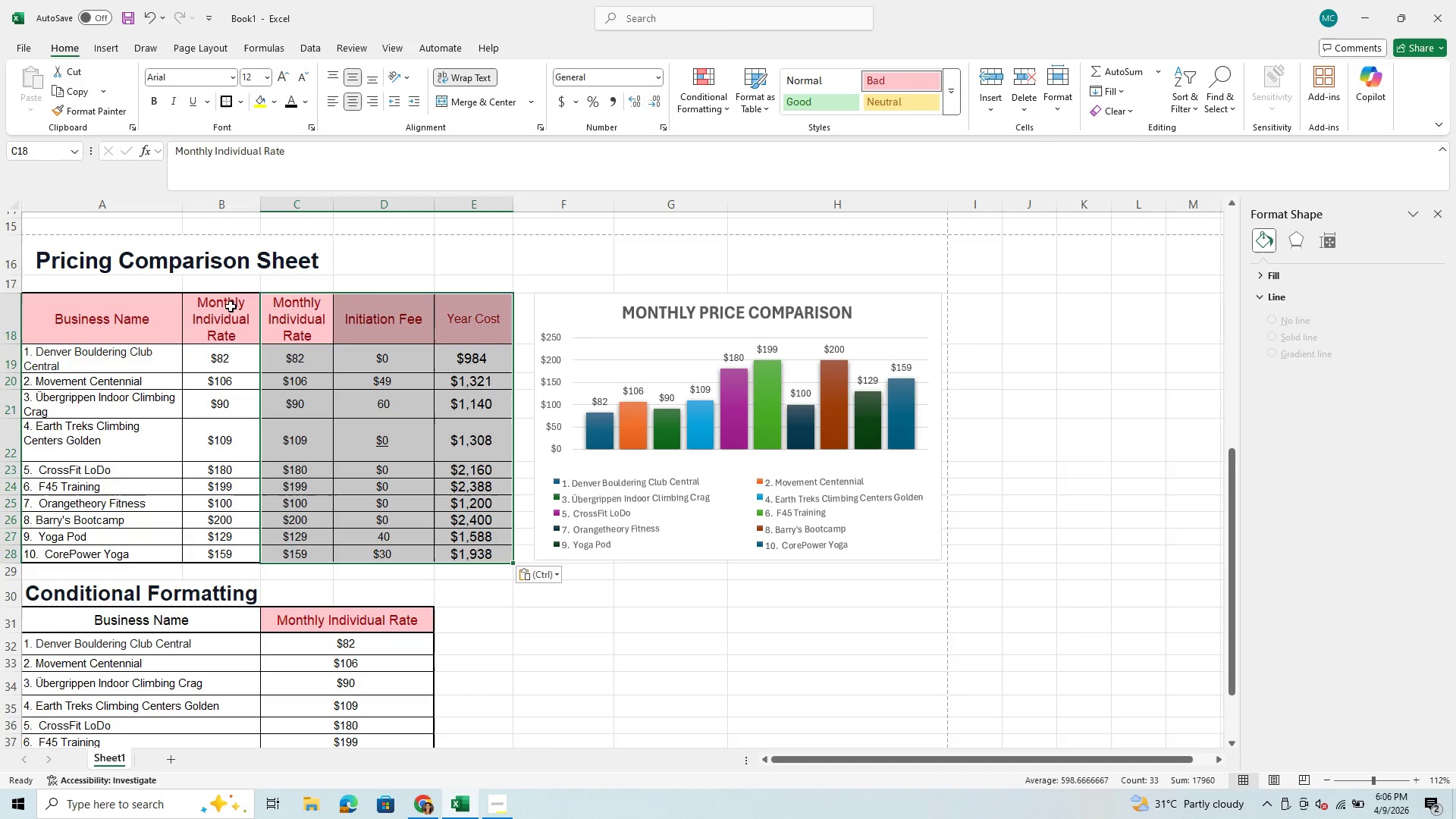 
left_click_drag(start_coordinate=[226, 300], to_coordinate=[206, 556])
 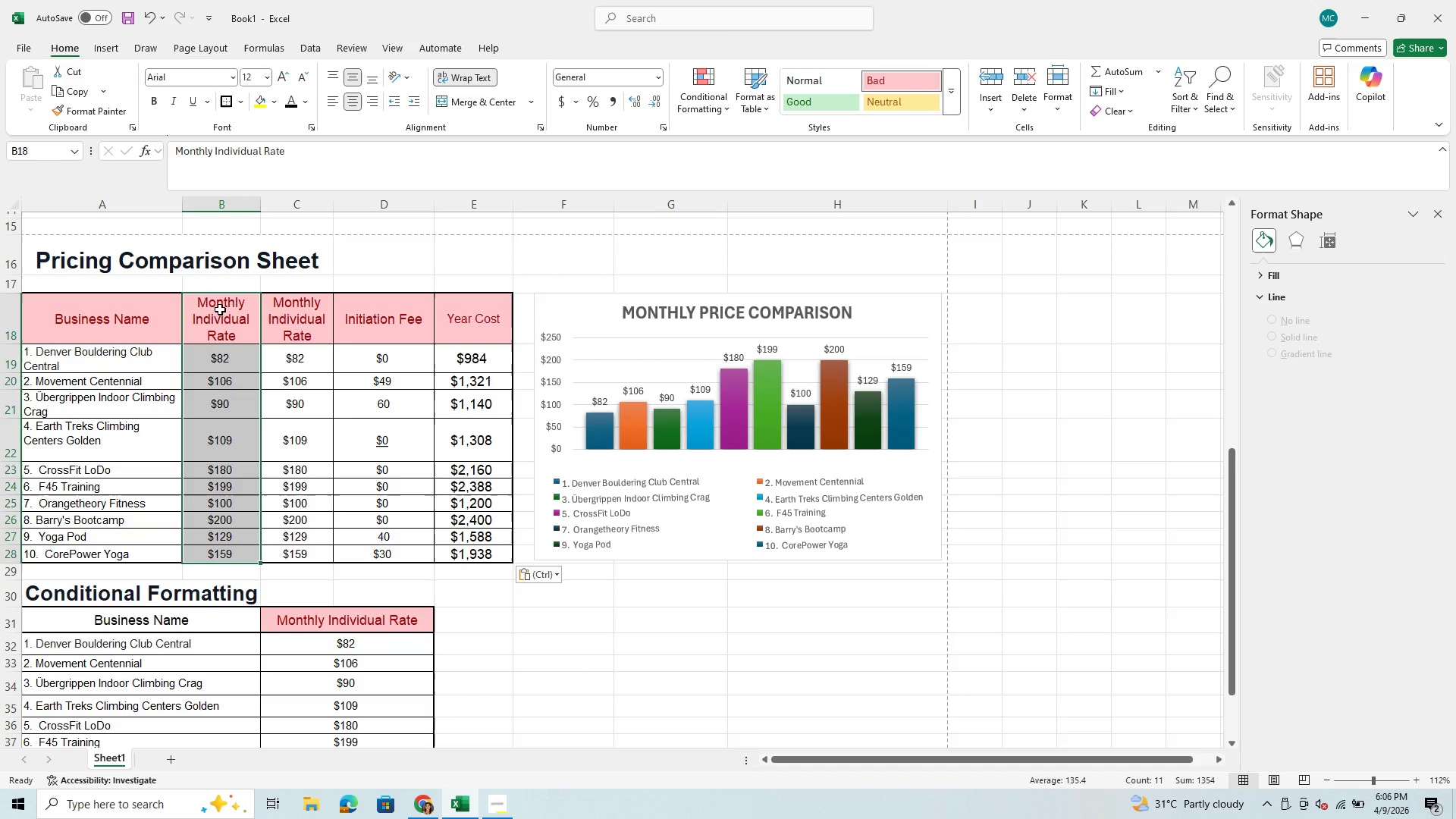 
right_click([220, 309])
 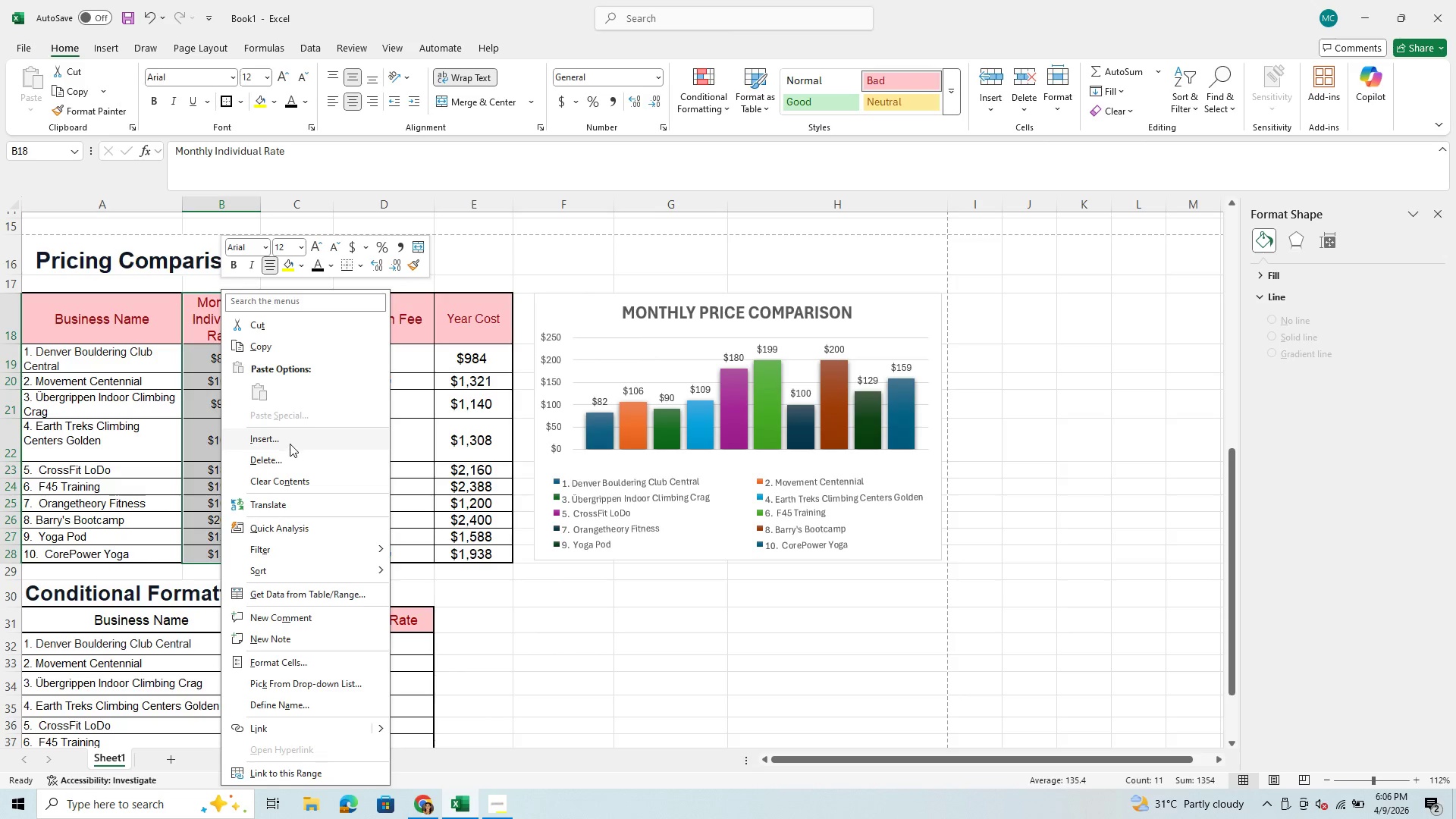 
left_click([284, 461])
 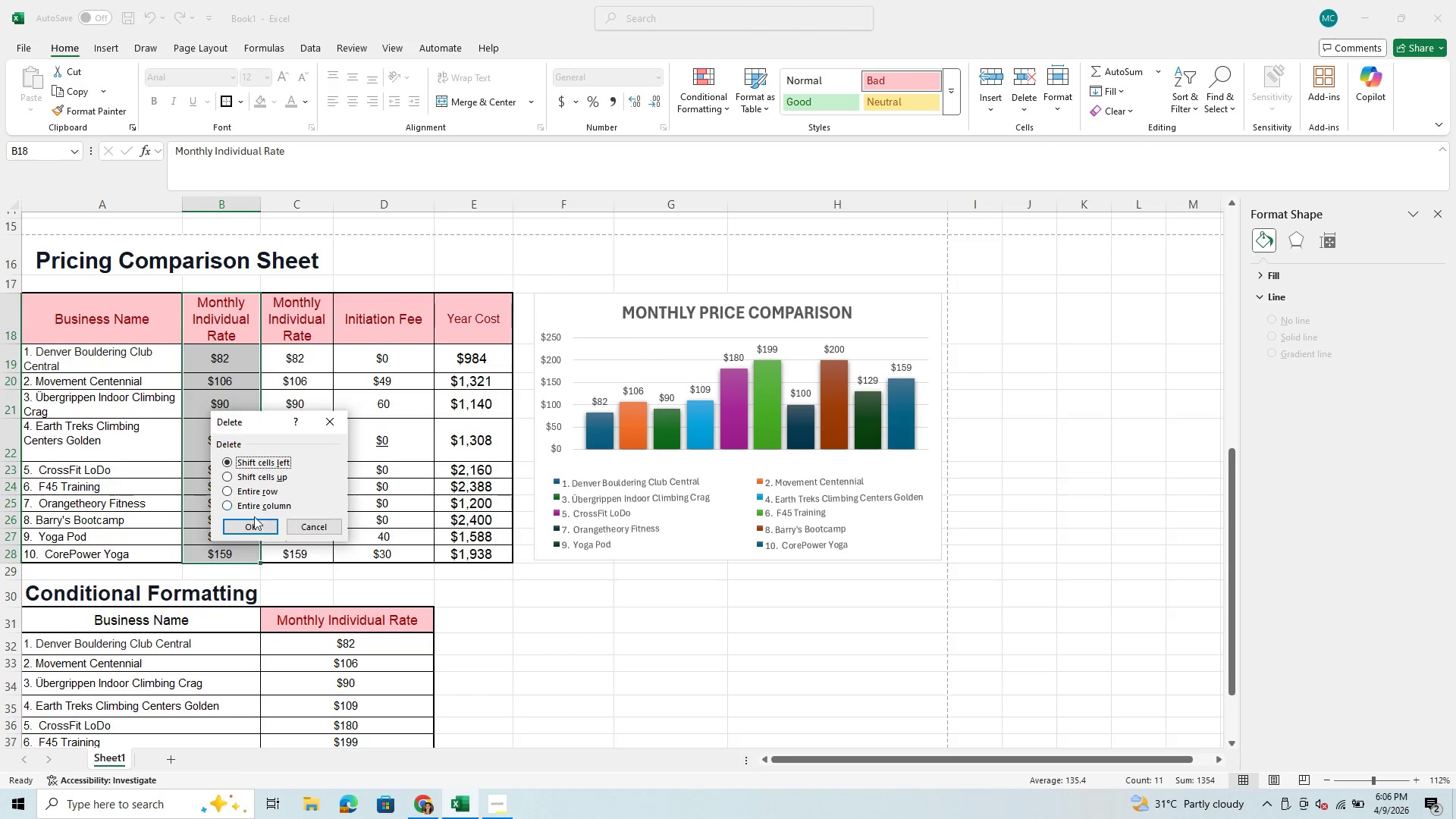 
left_click([250, 522])
 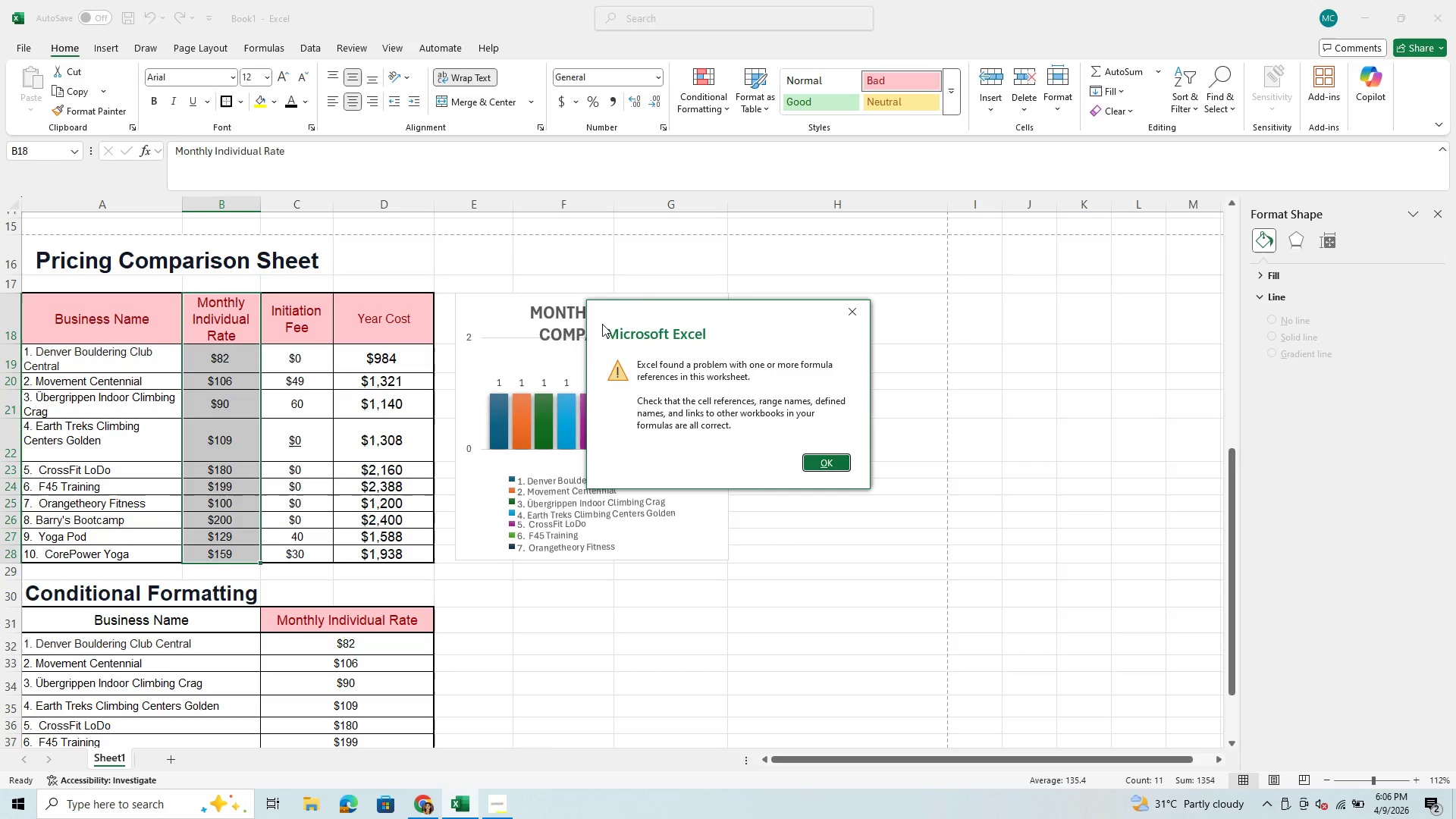 
left_click([843, 312])
 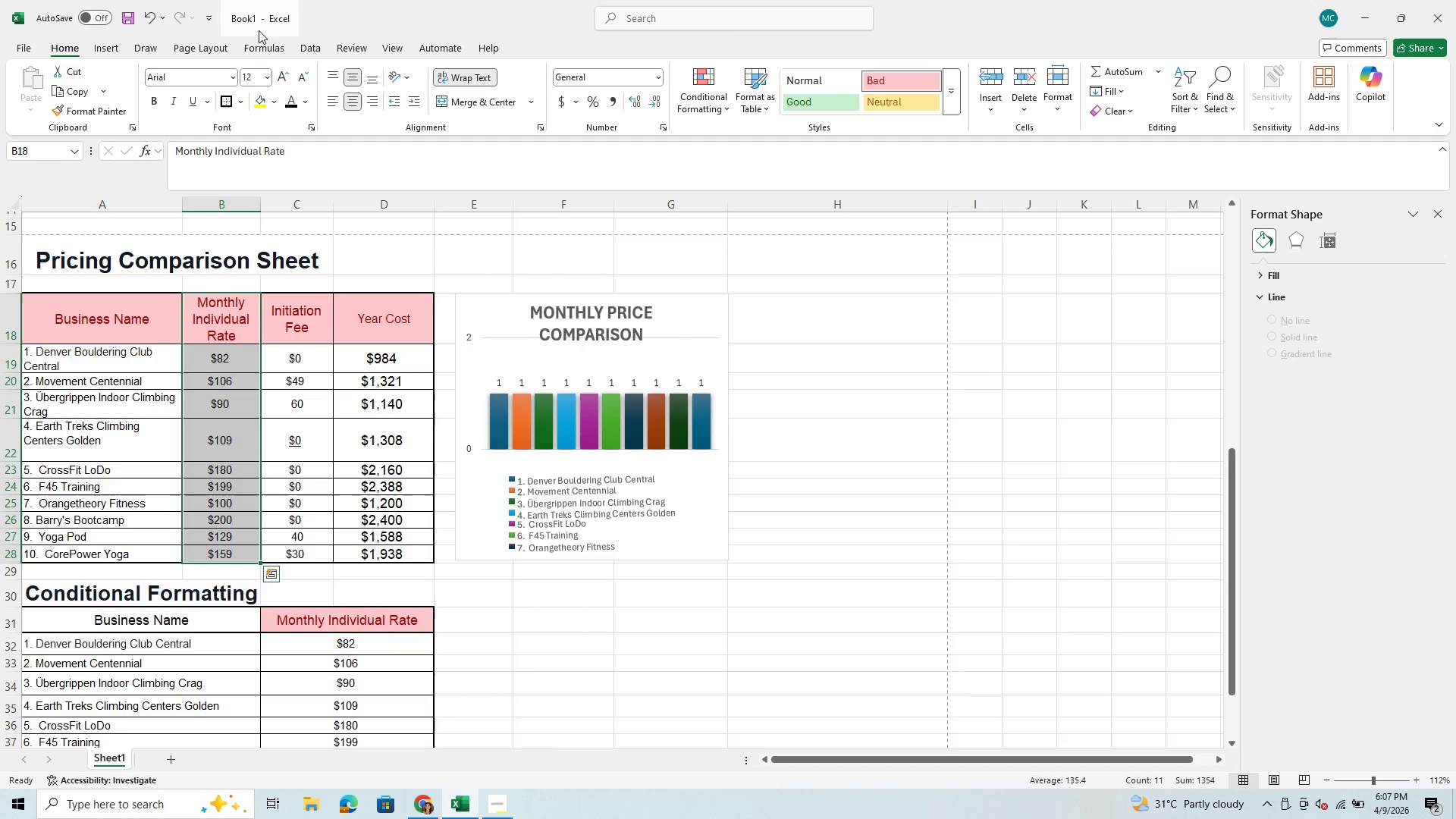 
left_click([150, 10])
 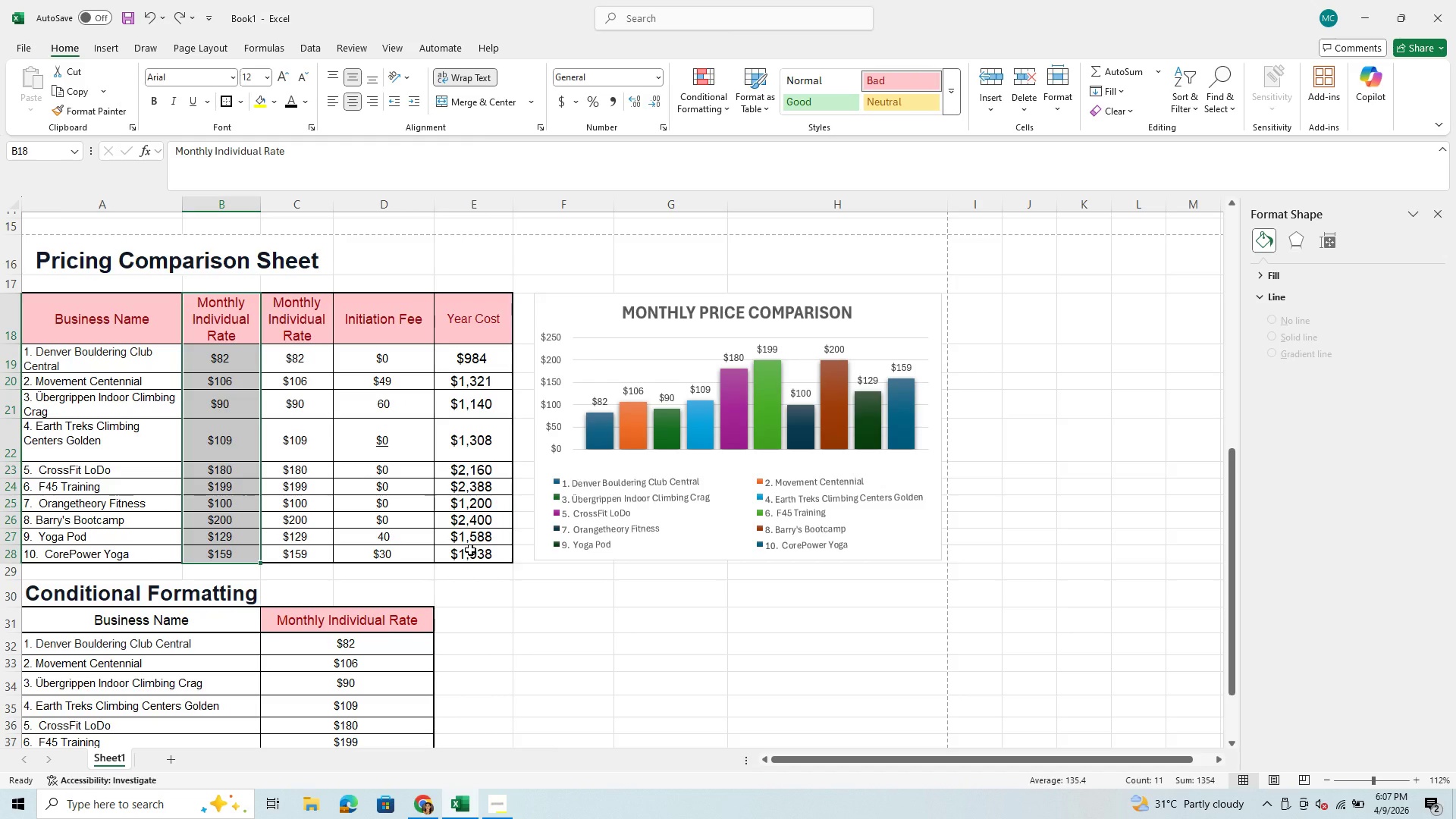 
left_click([470, 550])
 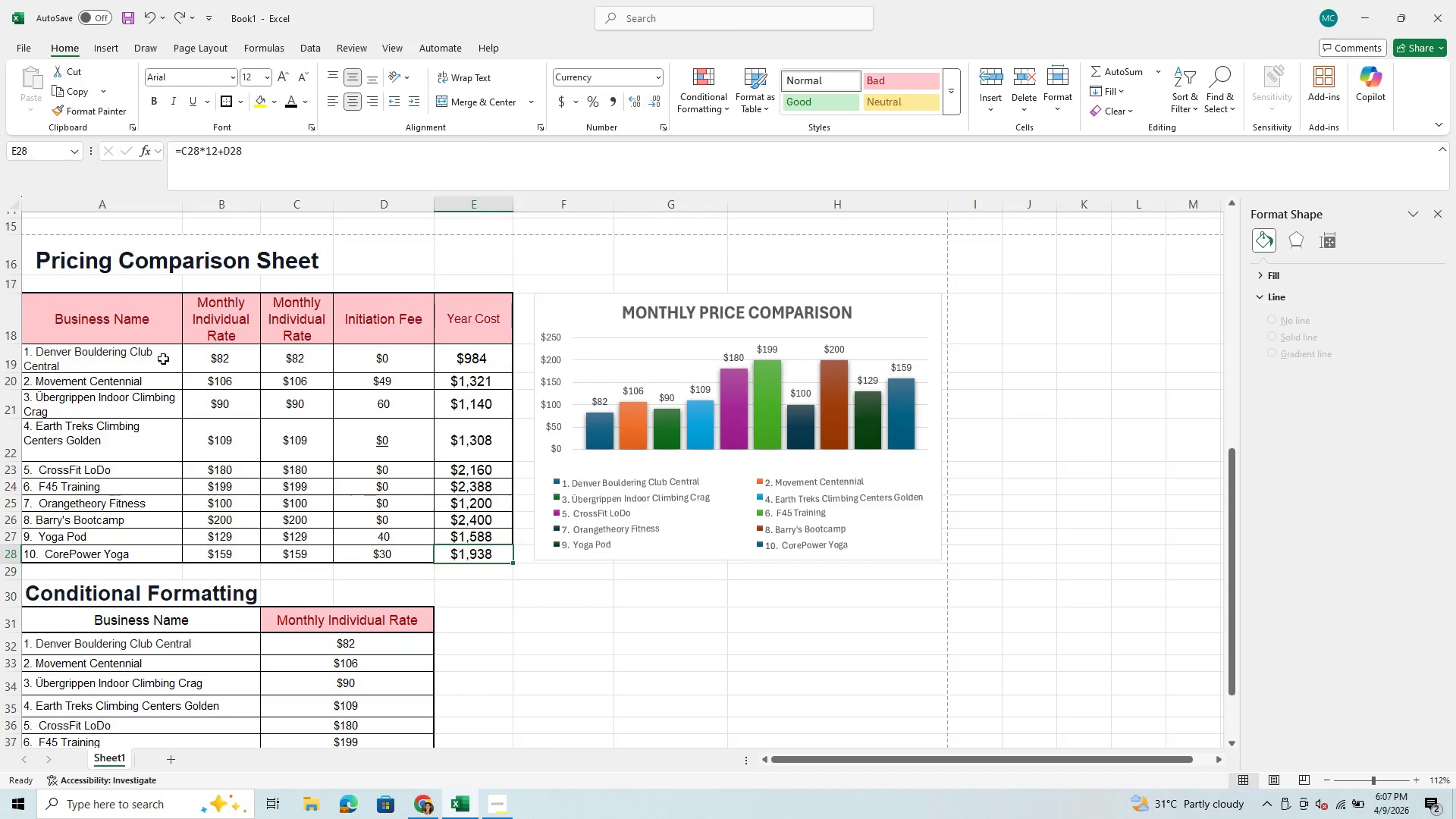 
left_click_drag(start_coordinate=[163, 359], to_coordinate=[206, 359])
 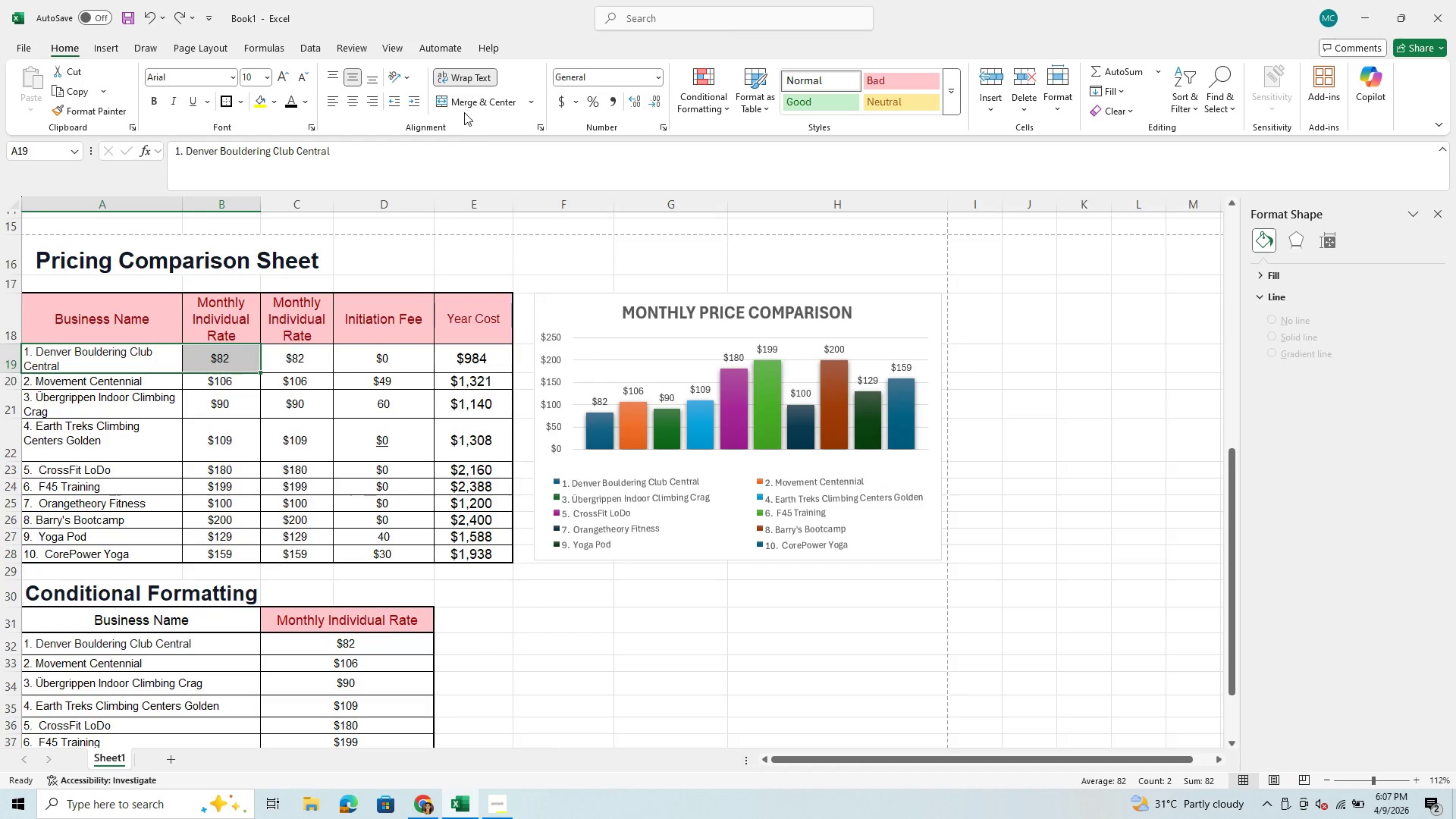 
left_click([472, 101])
 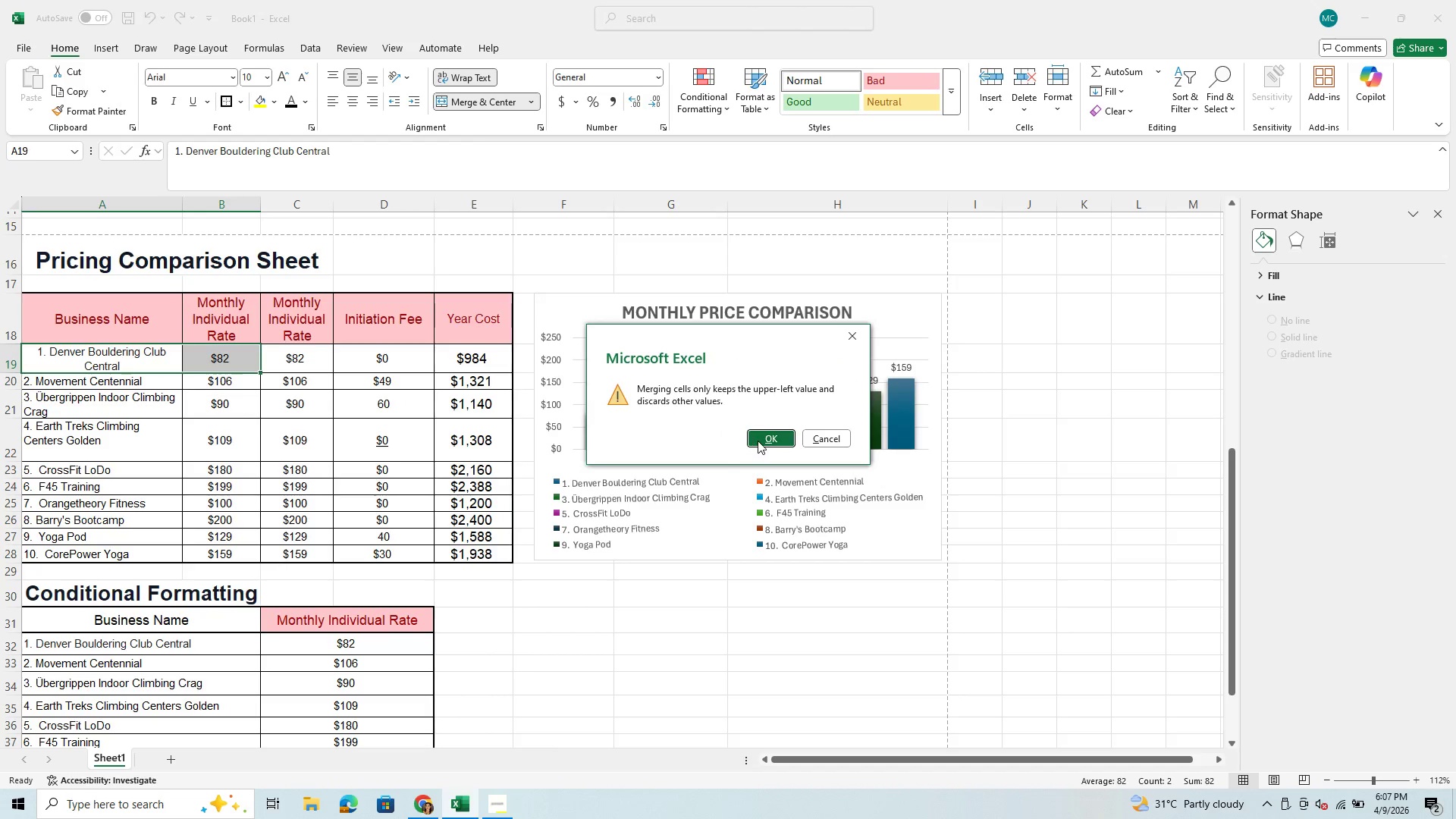 
left_click([758, 441])
 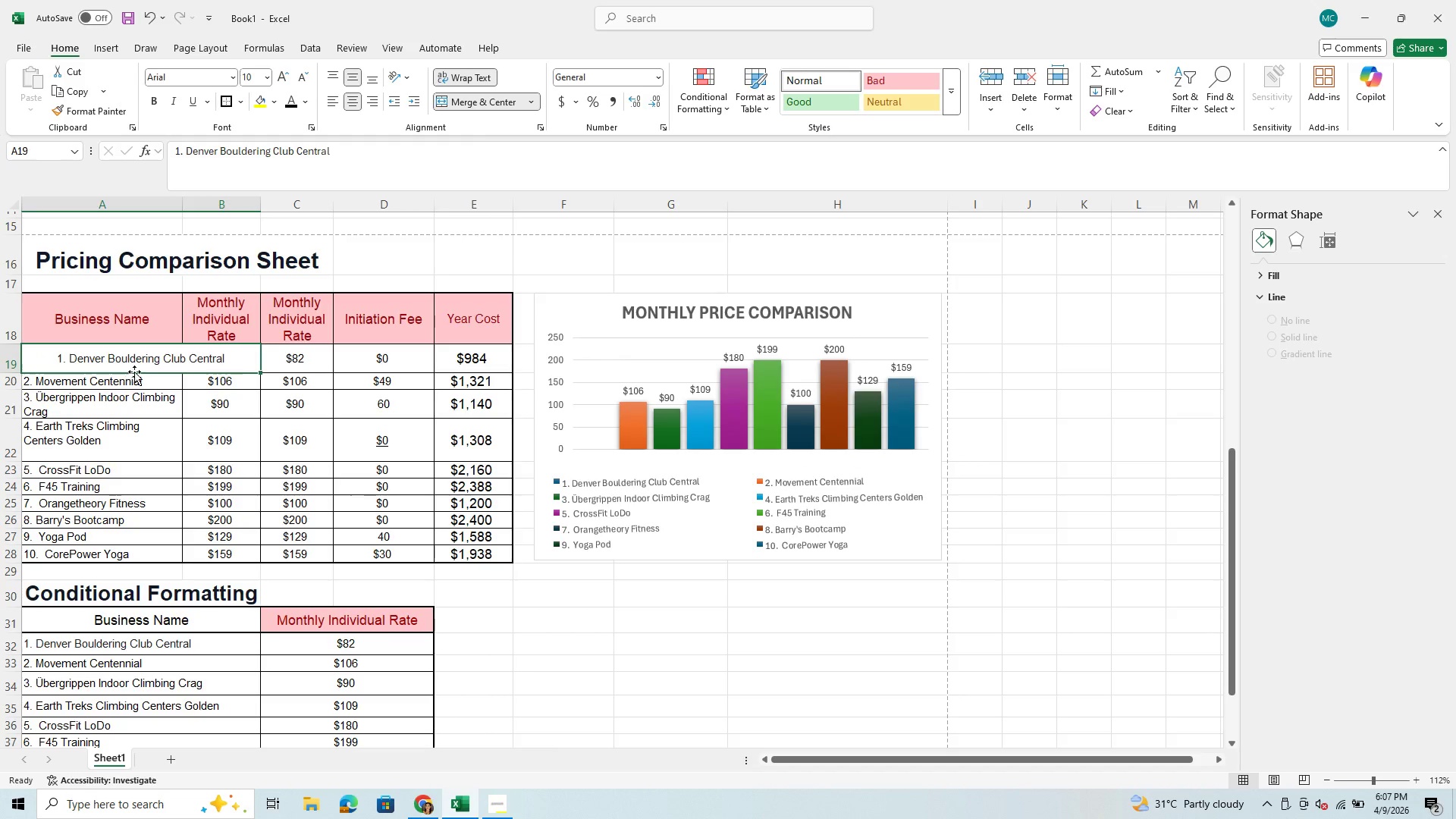 
left_click_drag(start_coordinate=[146, 329], to_coordinate=[253, 323])
 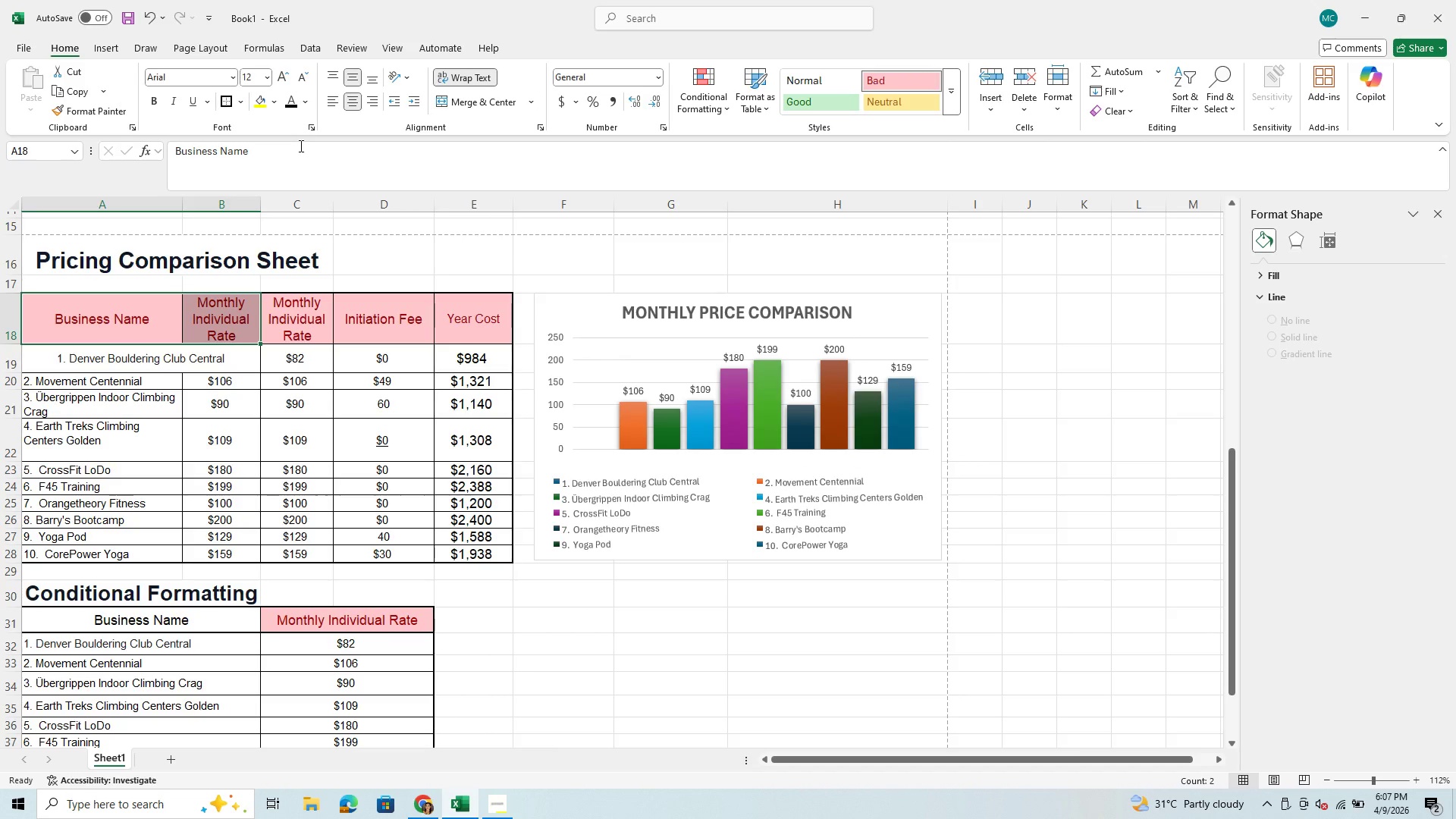 
wait(5.64)
 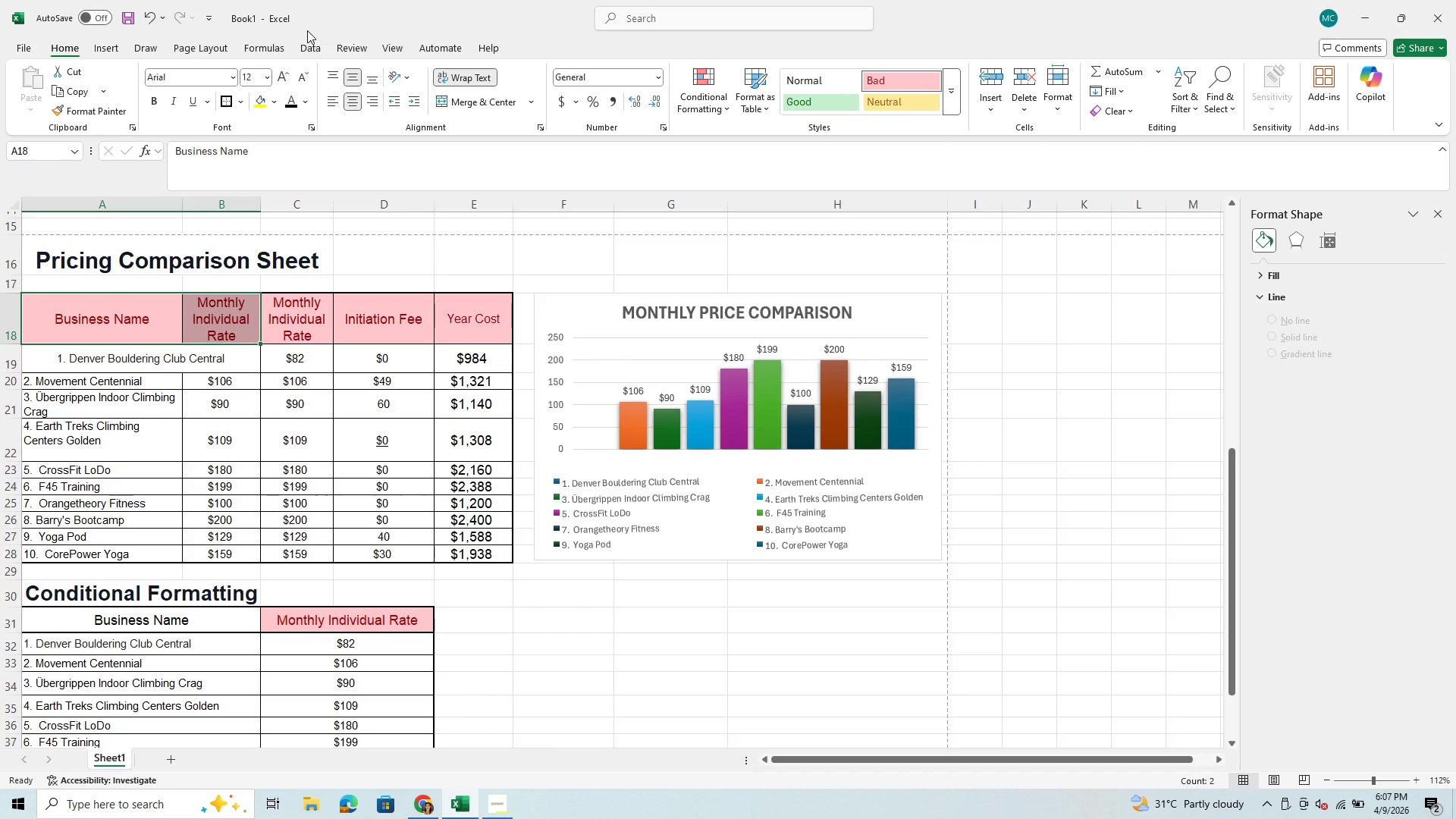 
left_click([461, 102])
 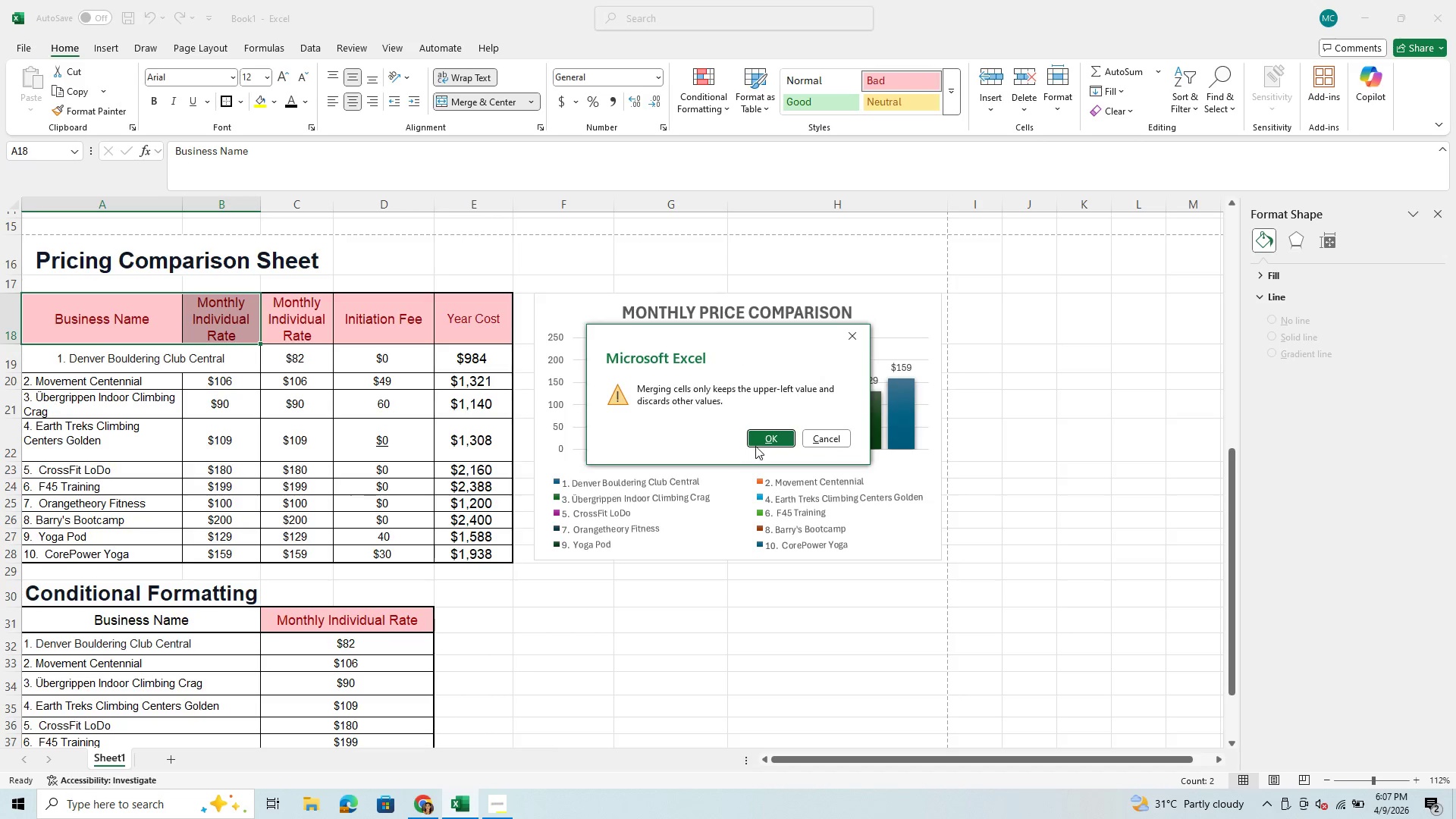 
left_click([758, 446])
 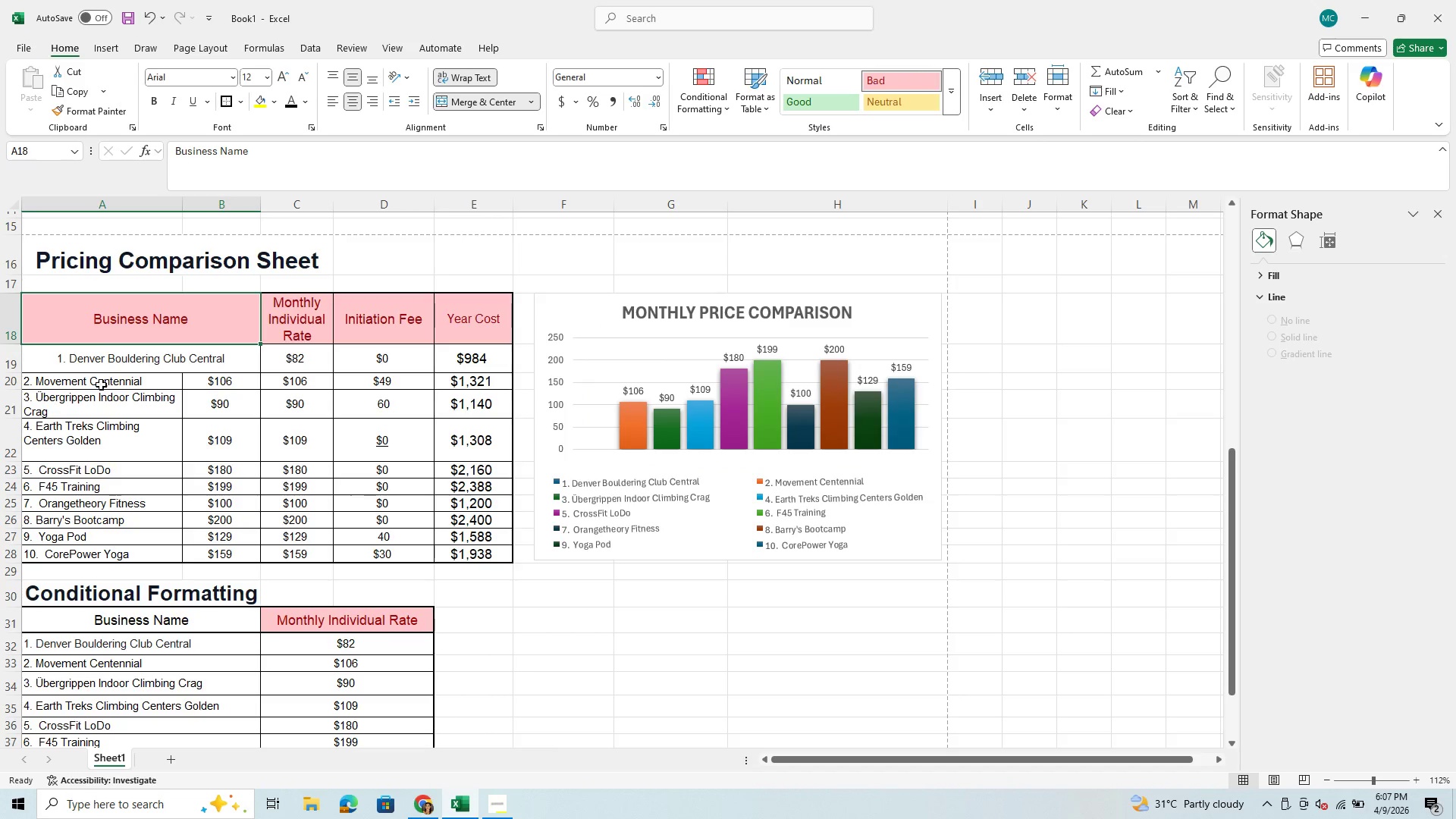 
left_click_drag(start_coordinate=[101, 385], to_coordinate=[209, 385])
 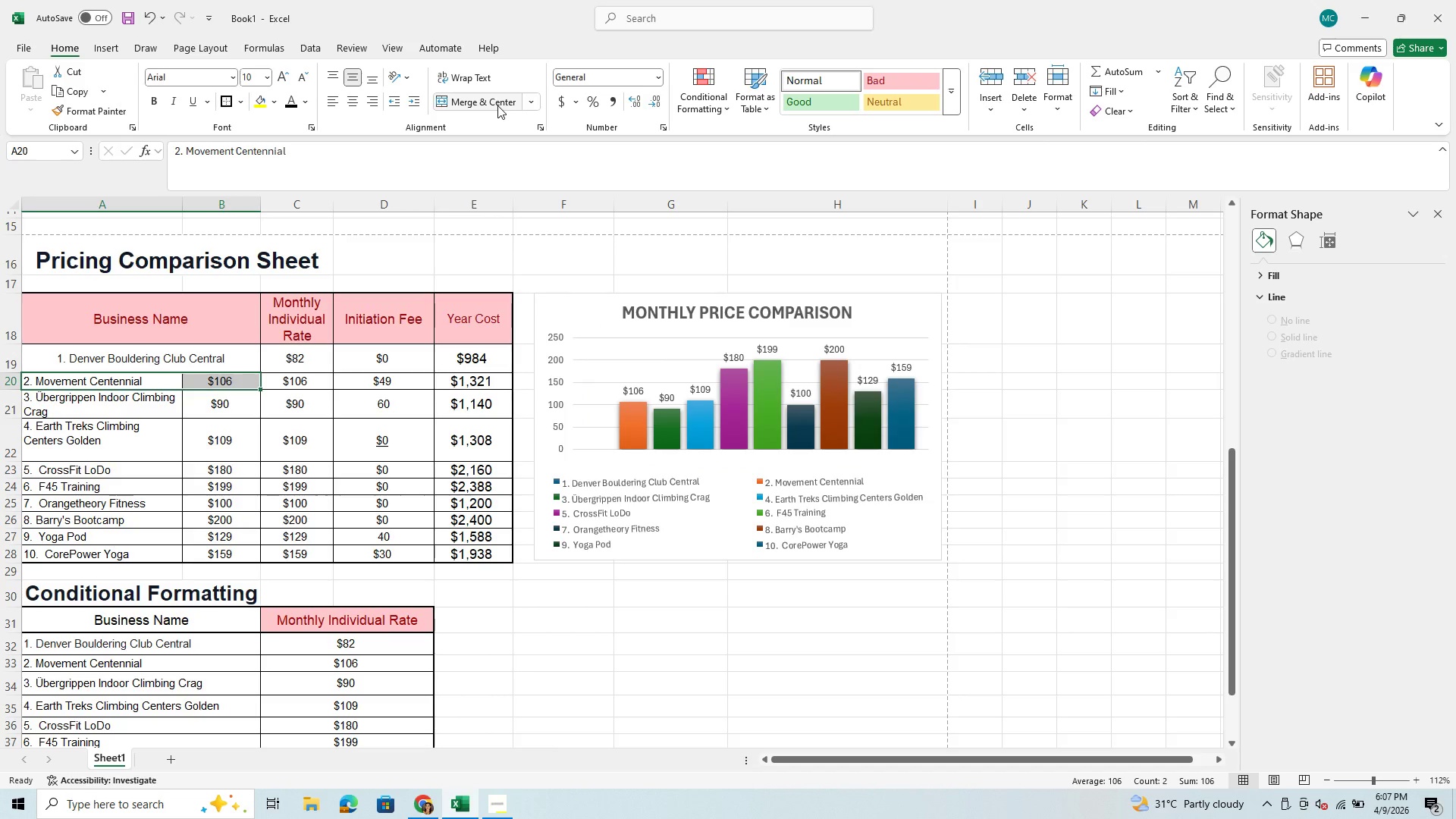 
left_click([497, 105])
 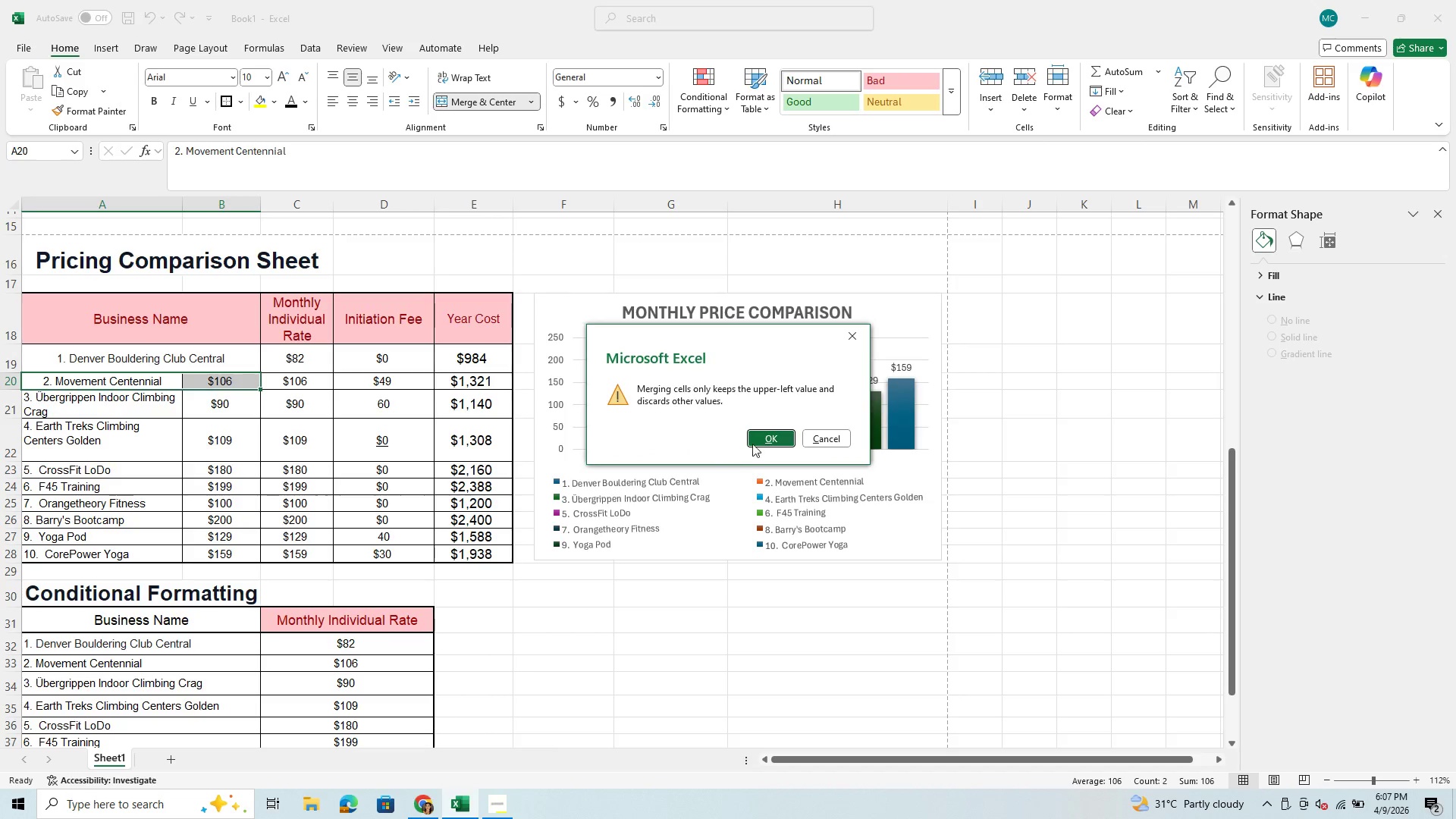 
left_click([778, 437])
 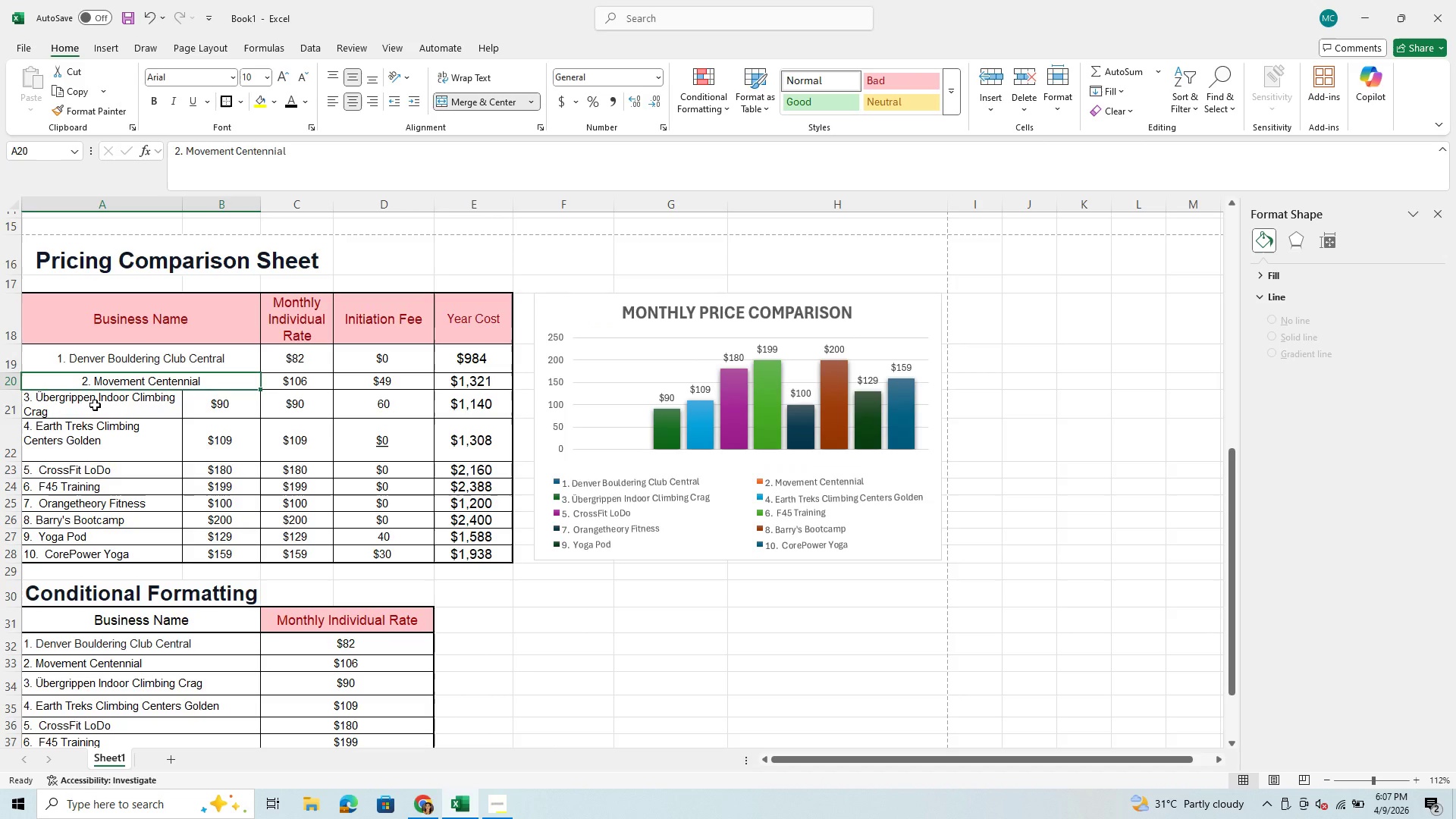 
left_click_drag(start_coordinate=[95, 405], to_coordinate=[196, 417])
 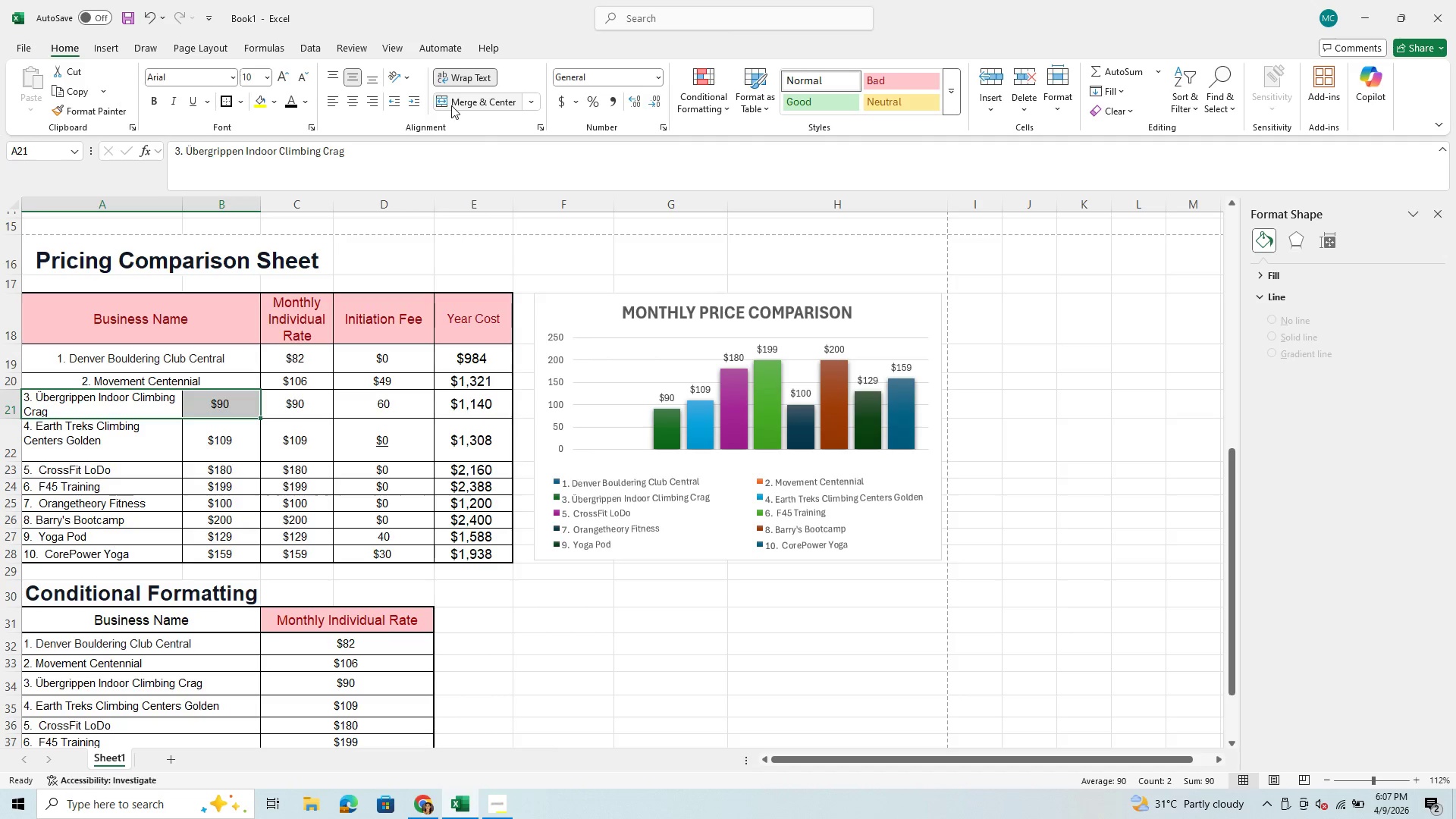 
wait(6.59)
 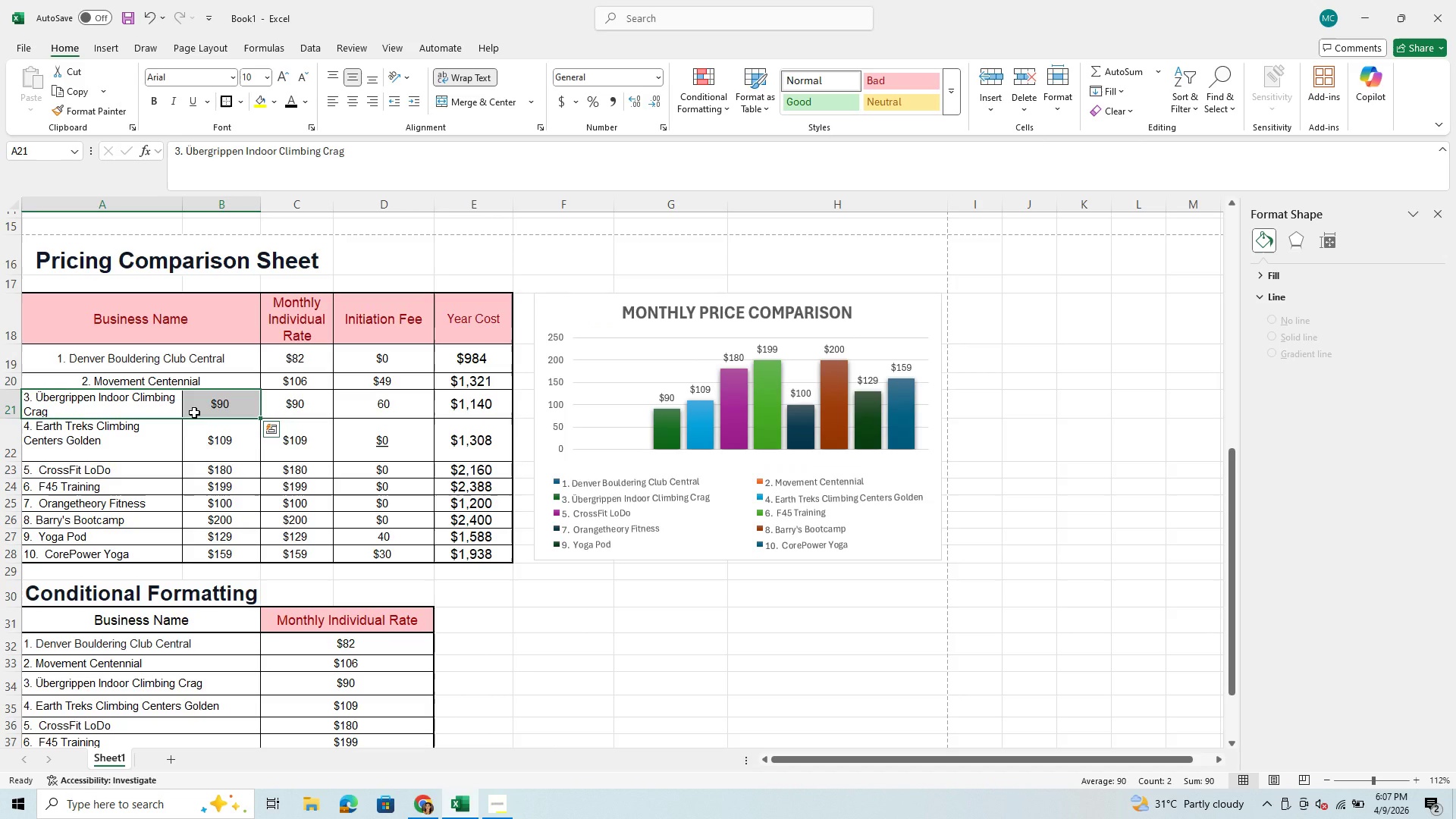 
left_click([757, 428])
 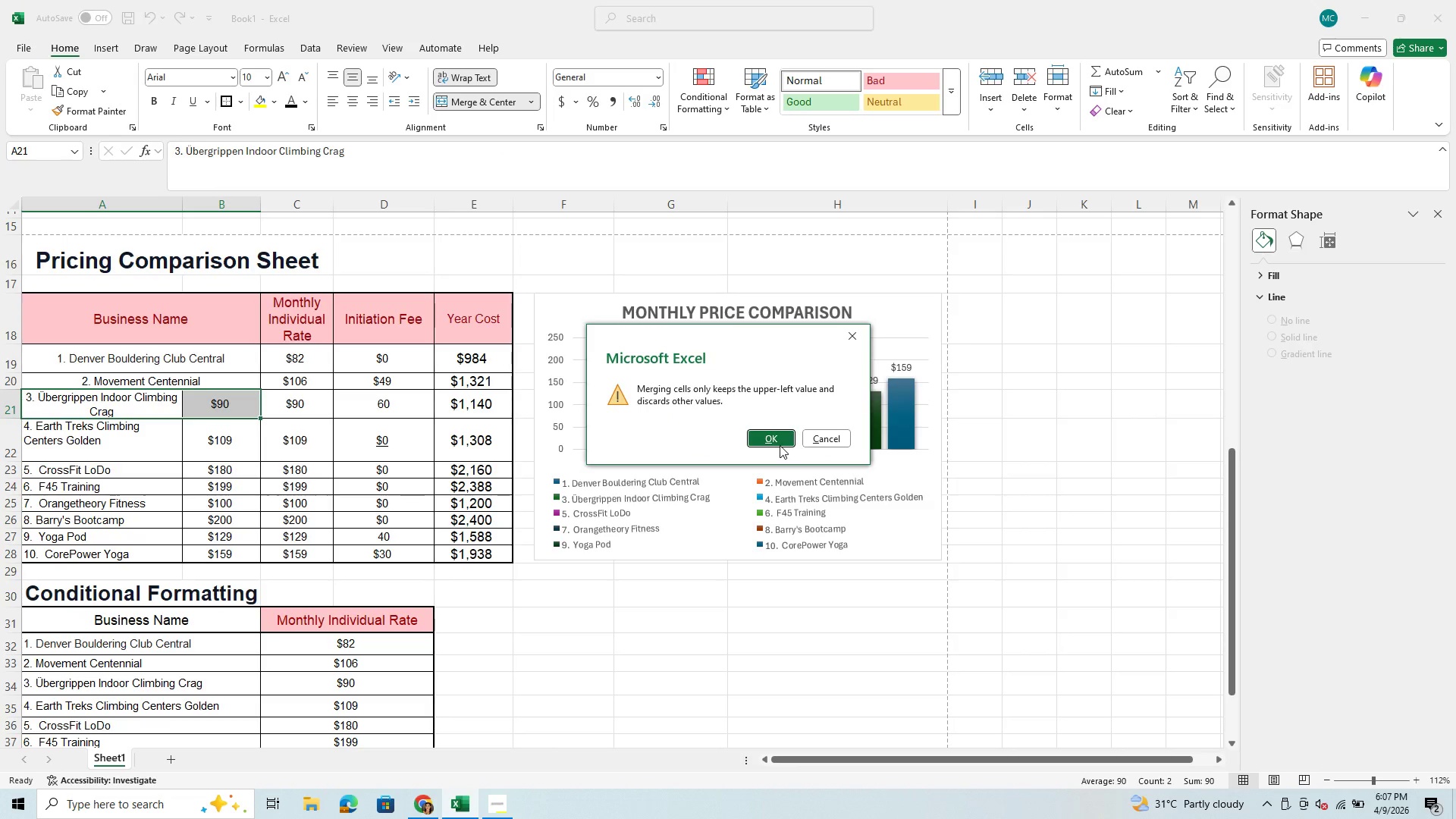 
left_click([777, 447])
 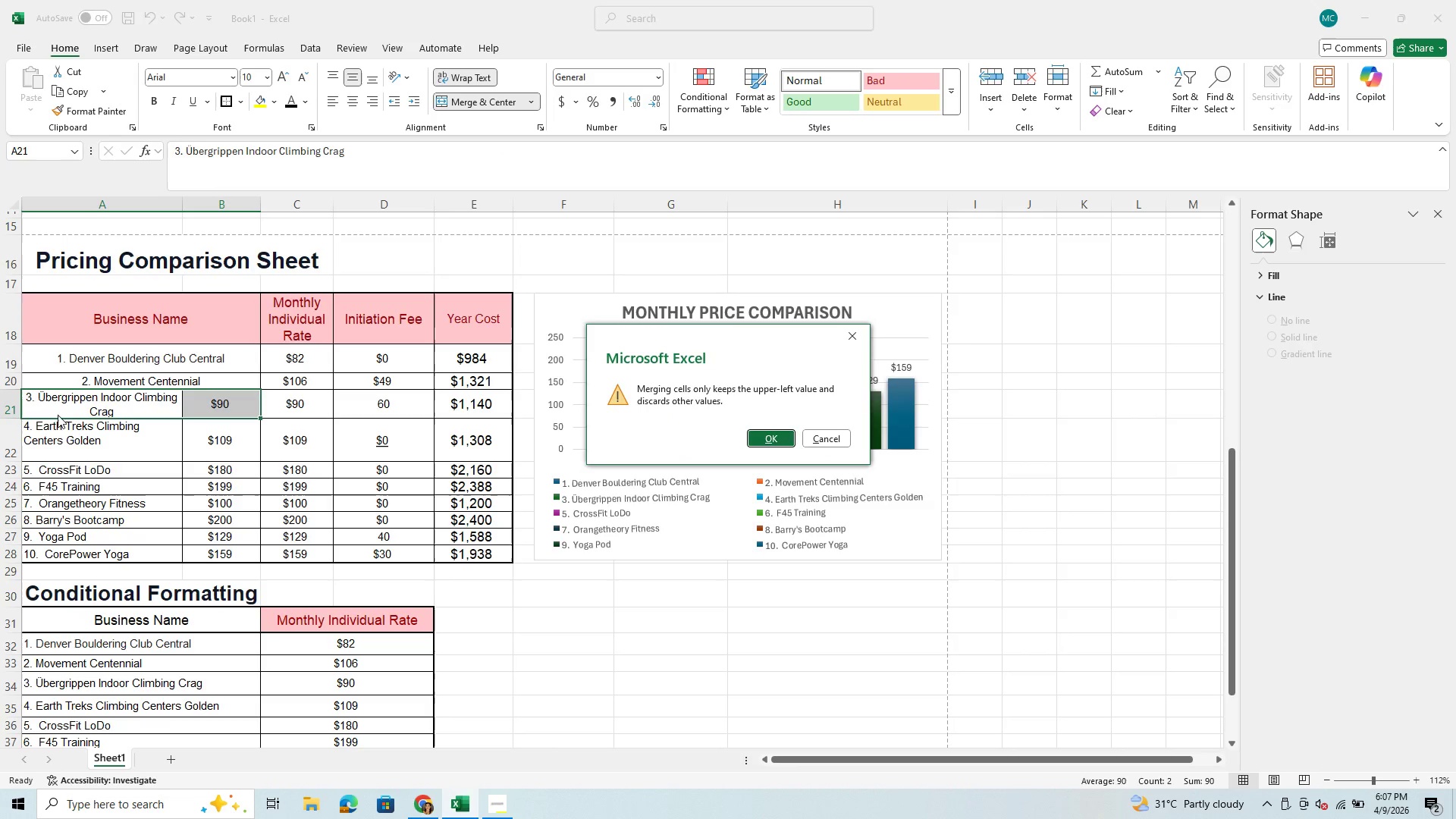 
left_click([75, 437])
 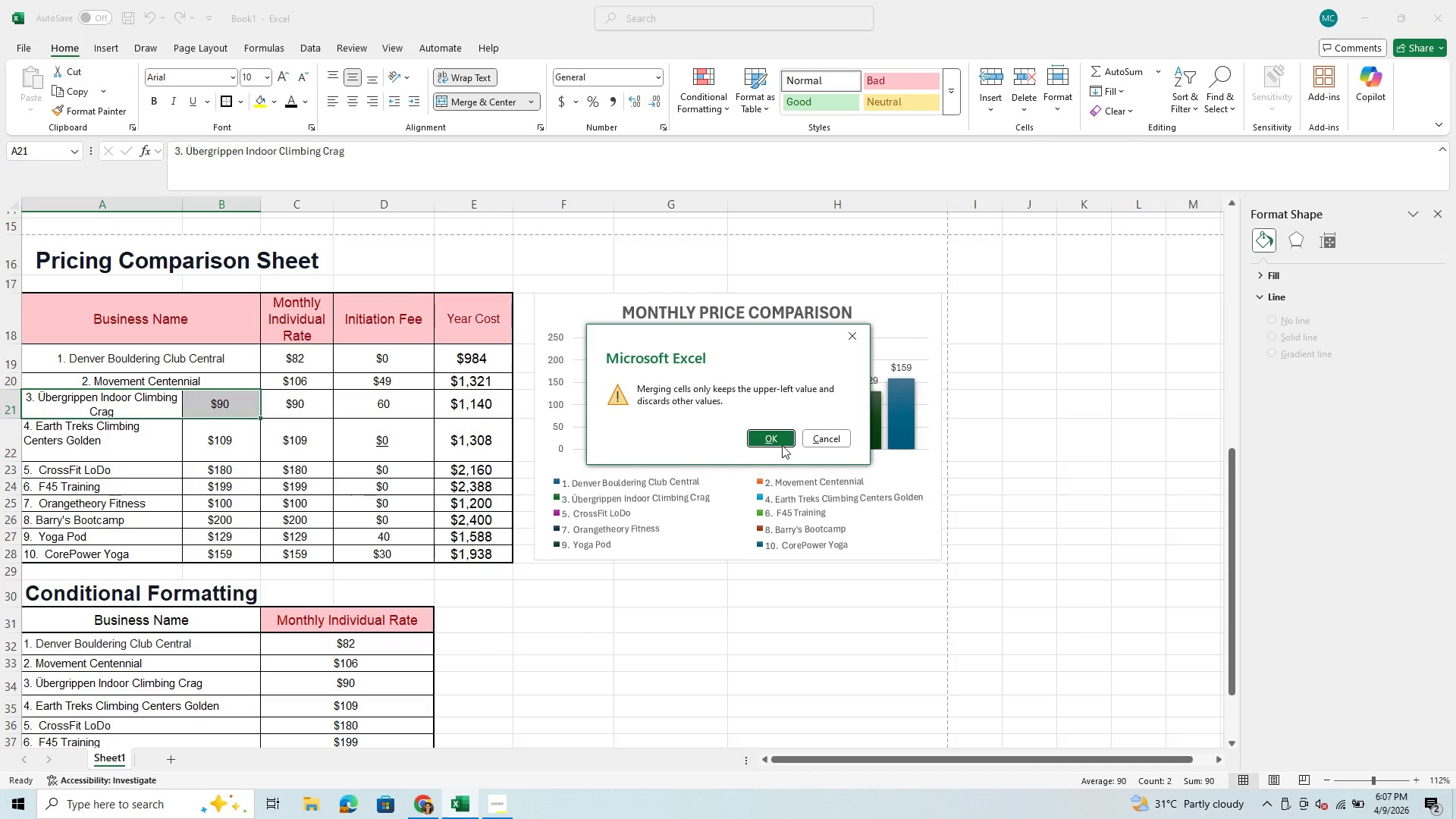 
left_click([782, 445])
 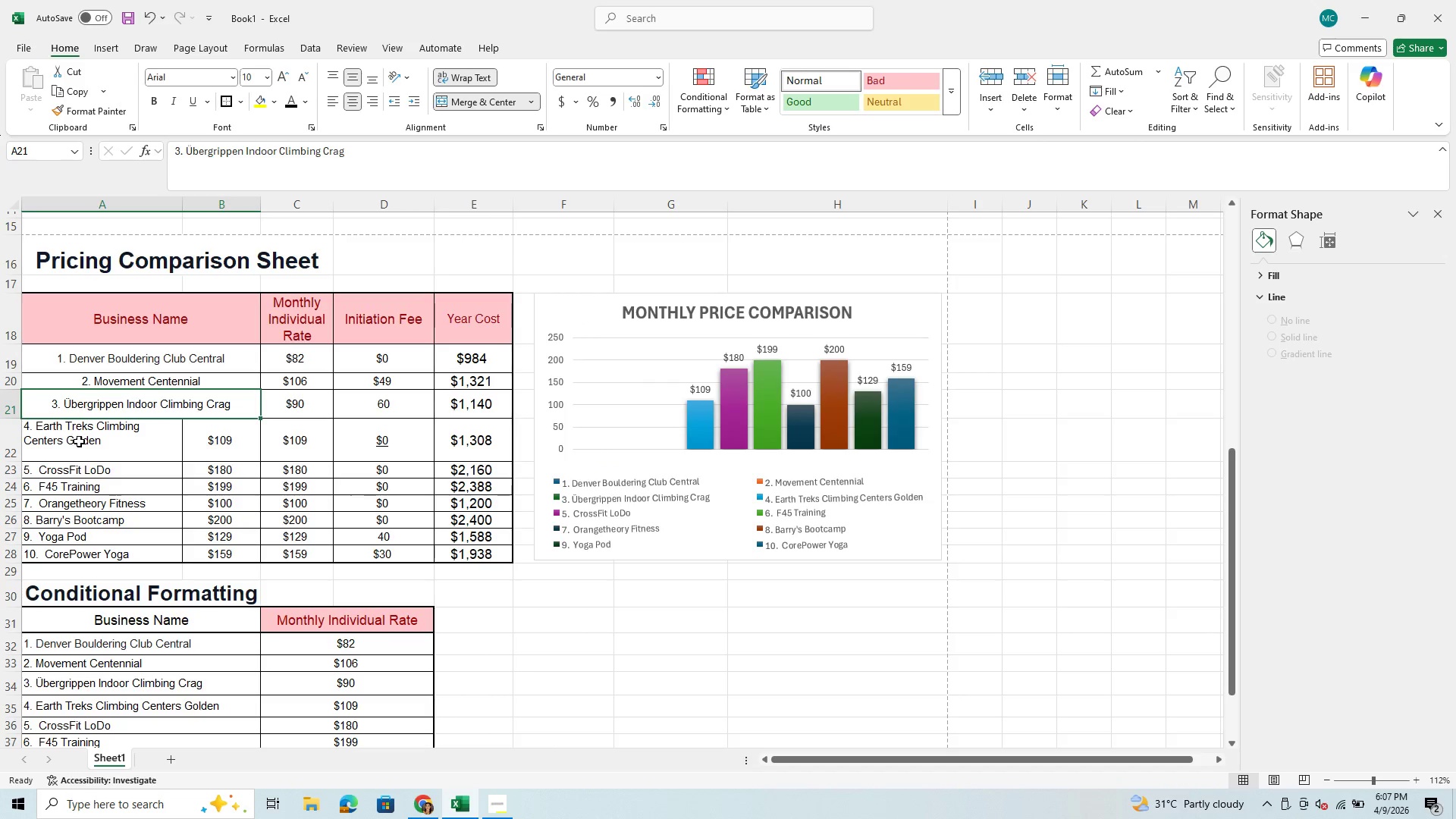 
left_click_drag(start_coordinate=[80, 442], to_coordinate=[196, 447])
 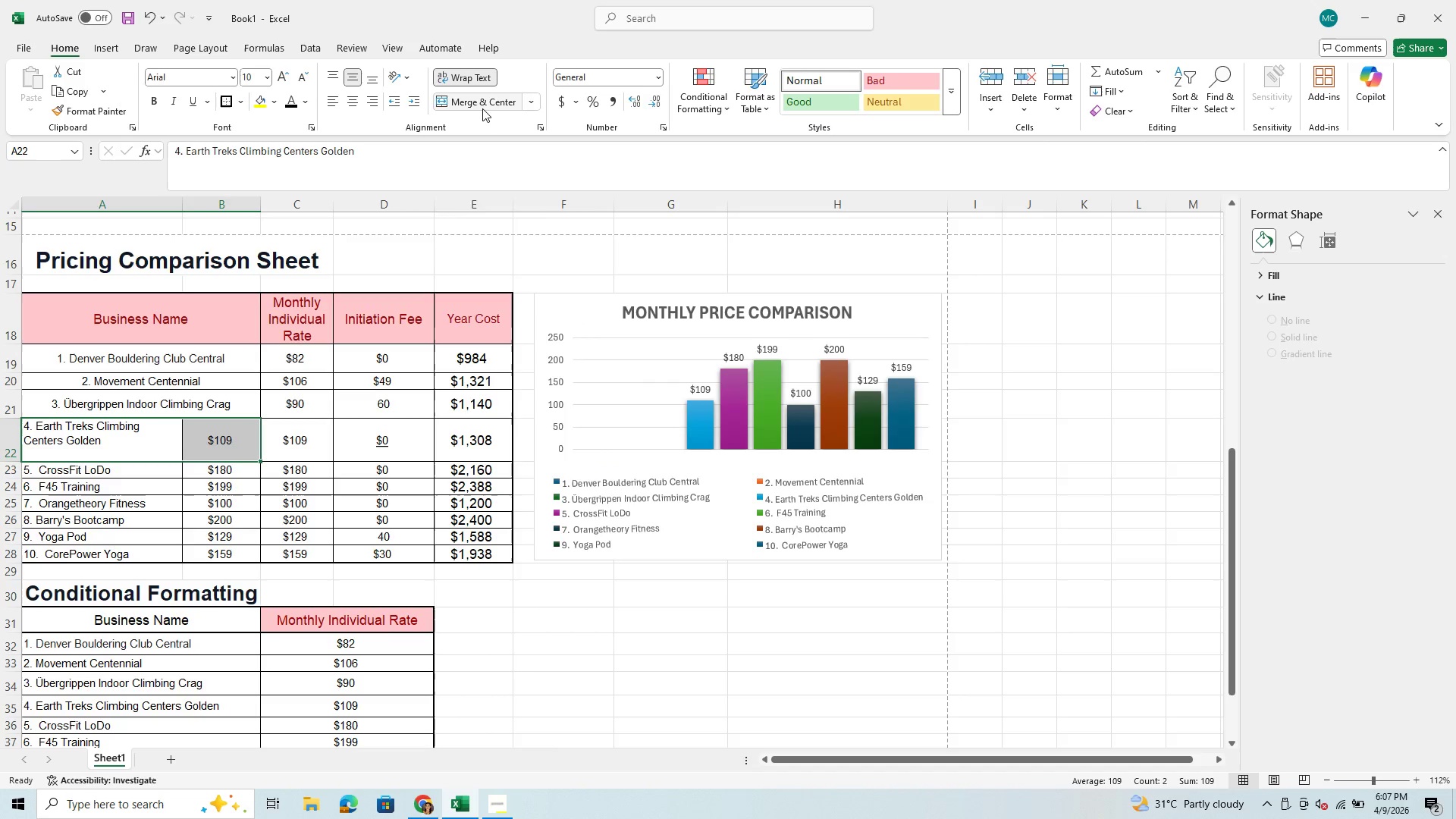 
left_click([482, 108])
 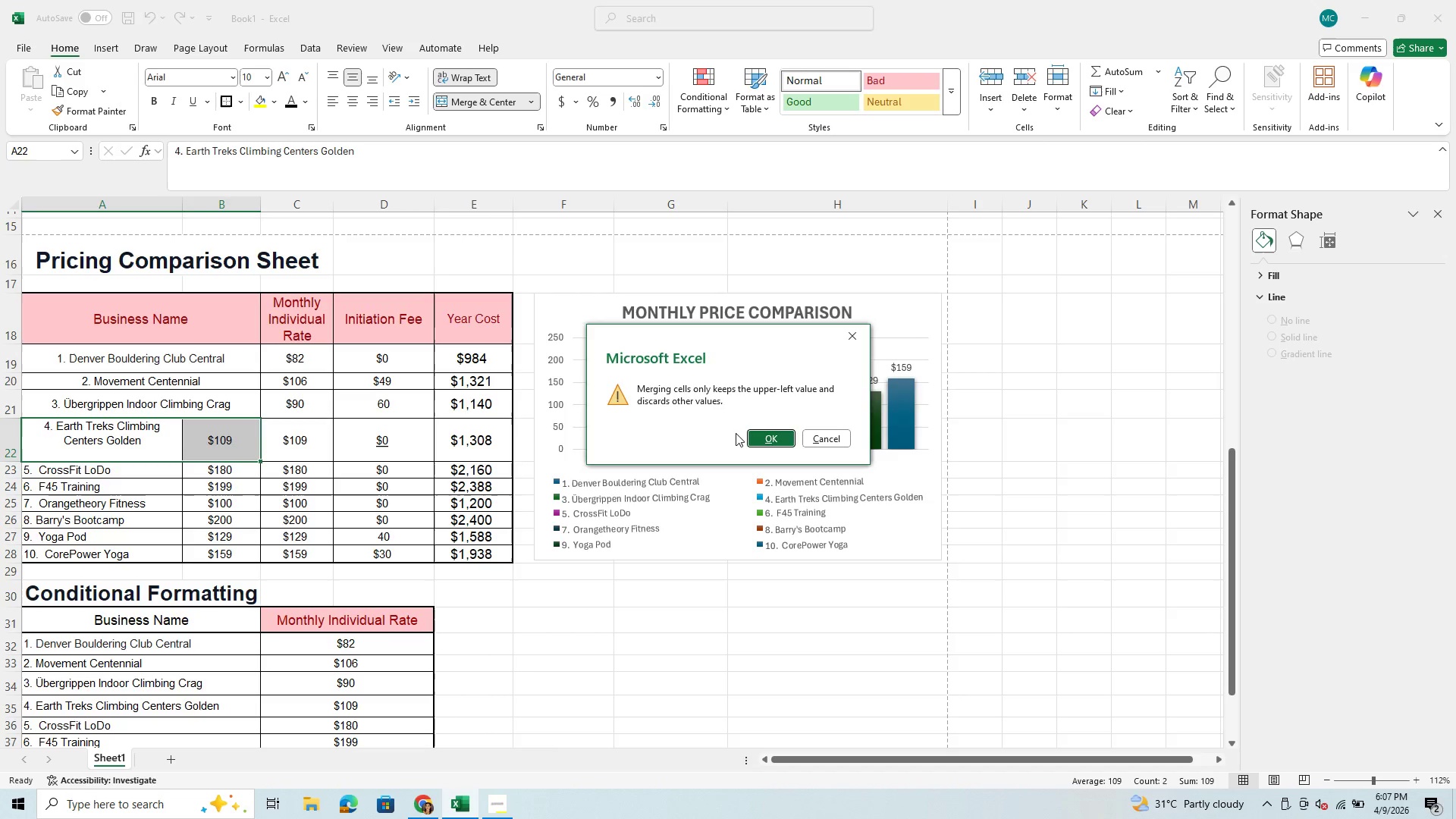 
left_click([764, 440])
 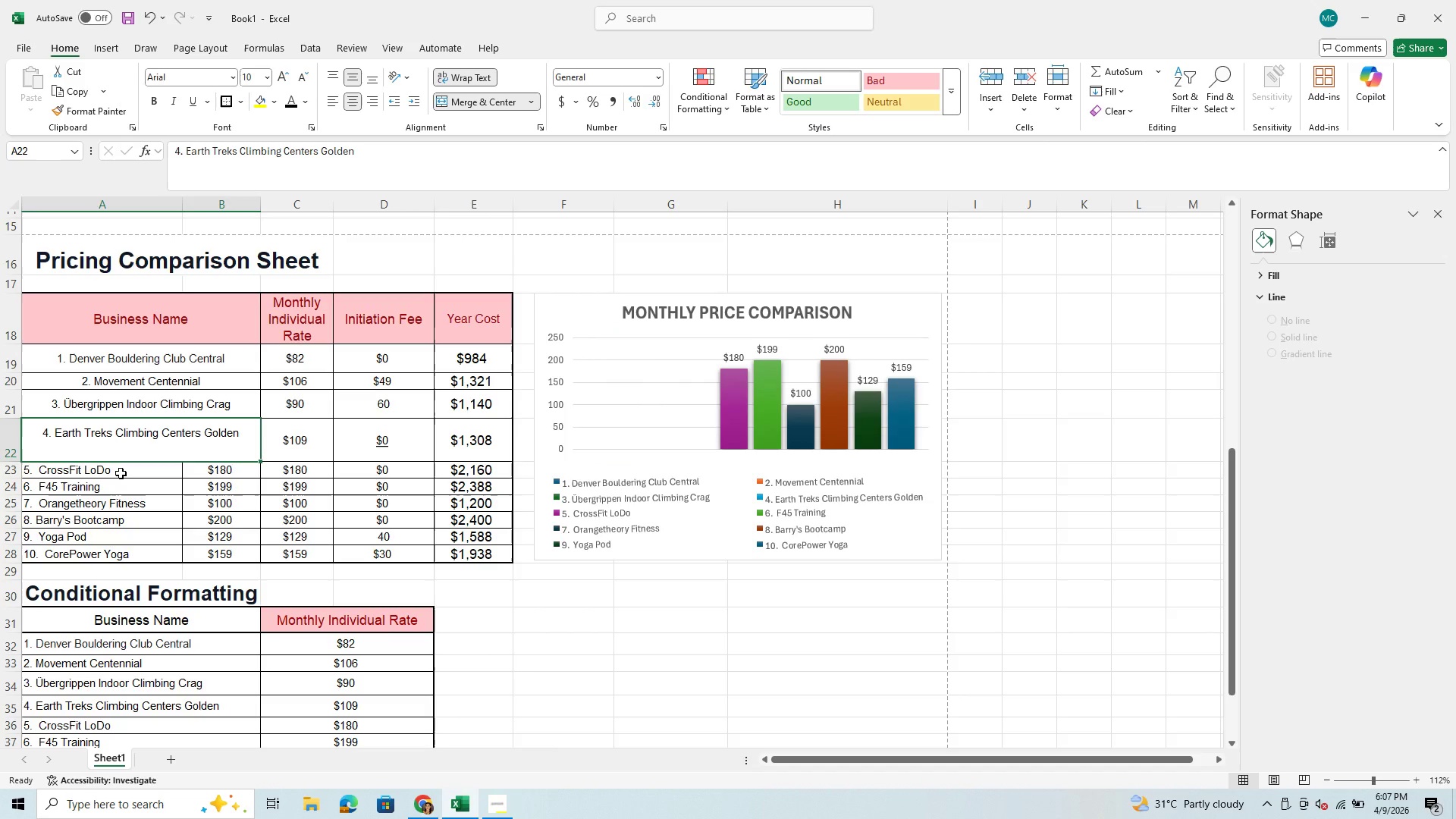 
left_click_drag(start_coordinate=[121, 473], to_coordinate=[226, 469])
 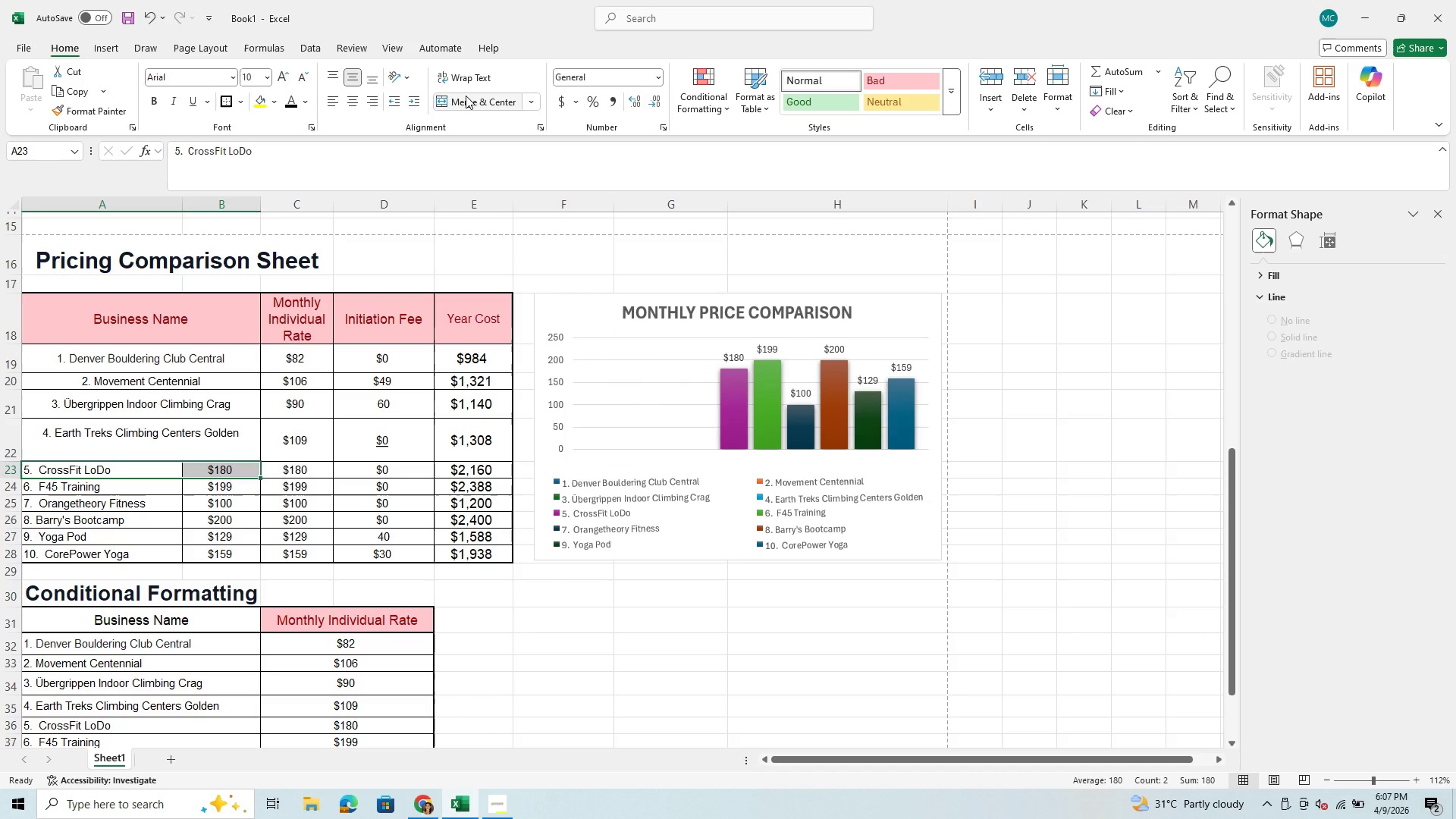 
left_click([466, 96])
 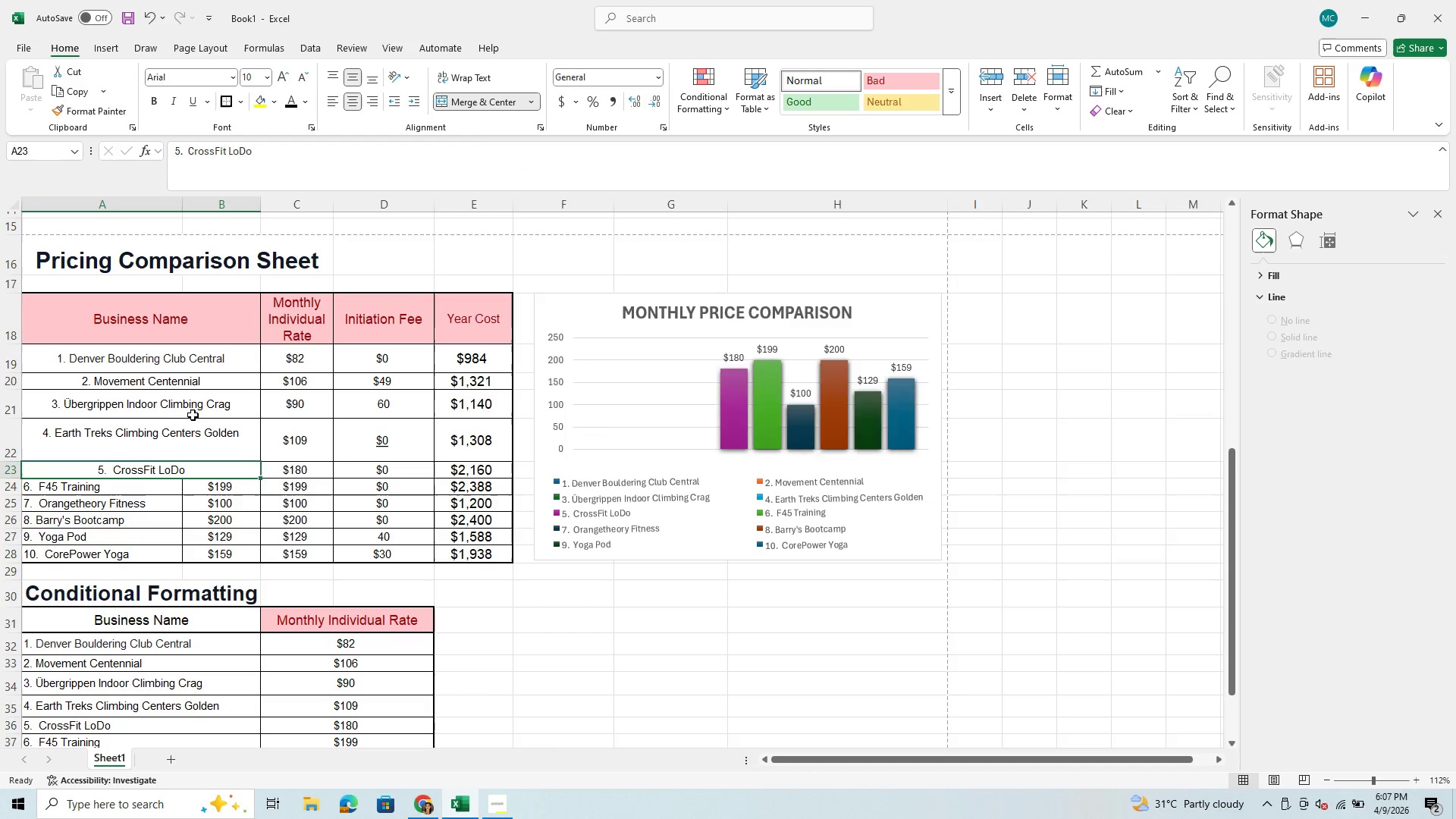 
left_click_drag(start_coordinate=[130, 490], to_coordinate=[235, 486])
 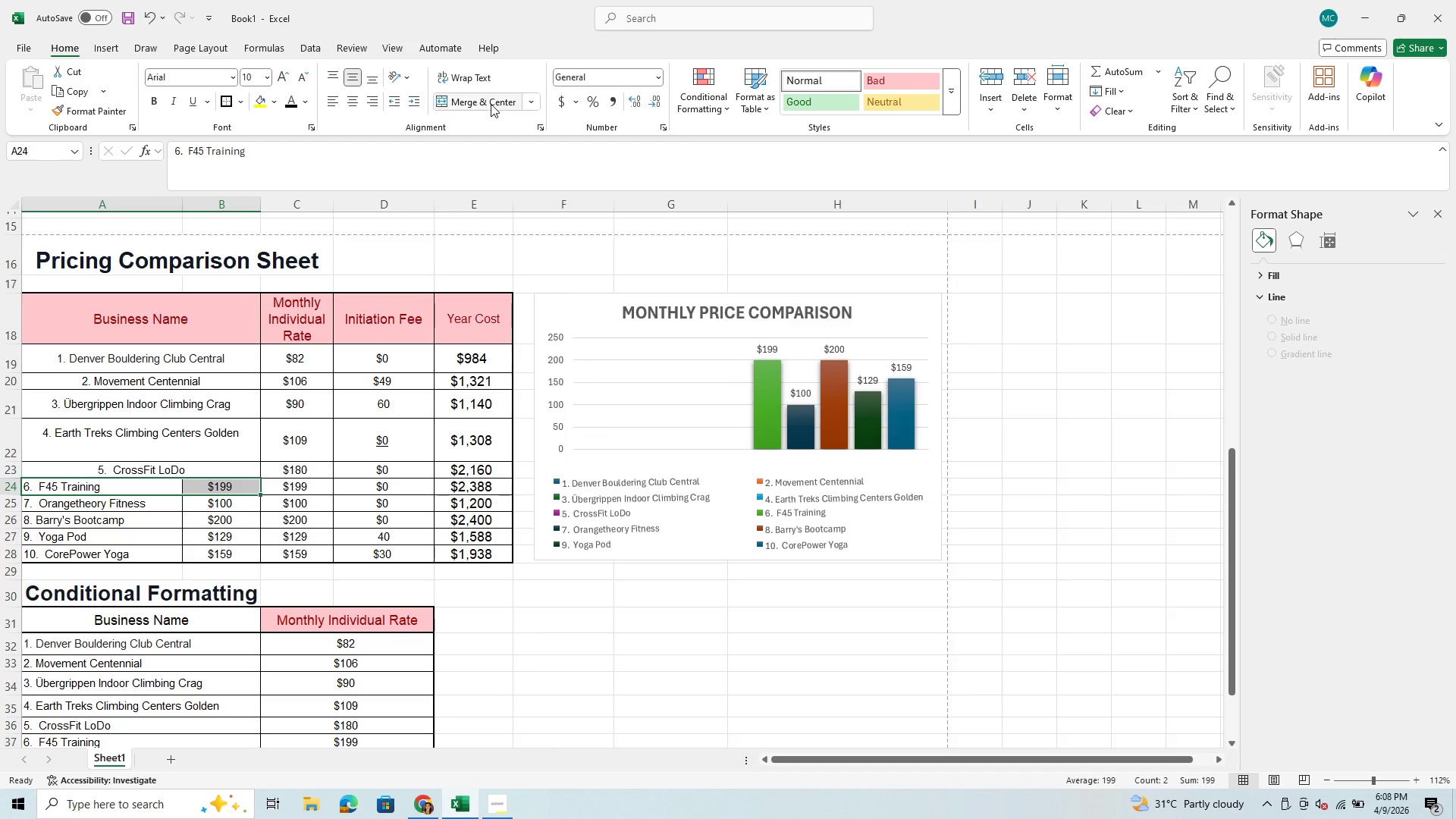 
left_click([491, 104])
 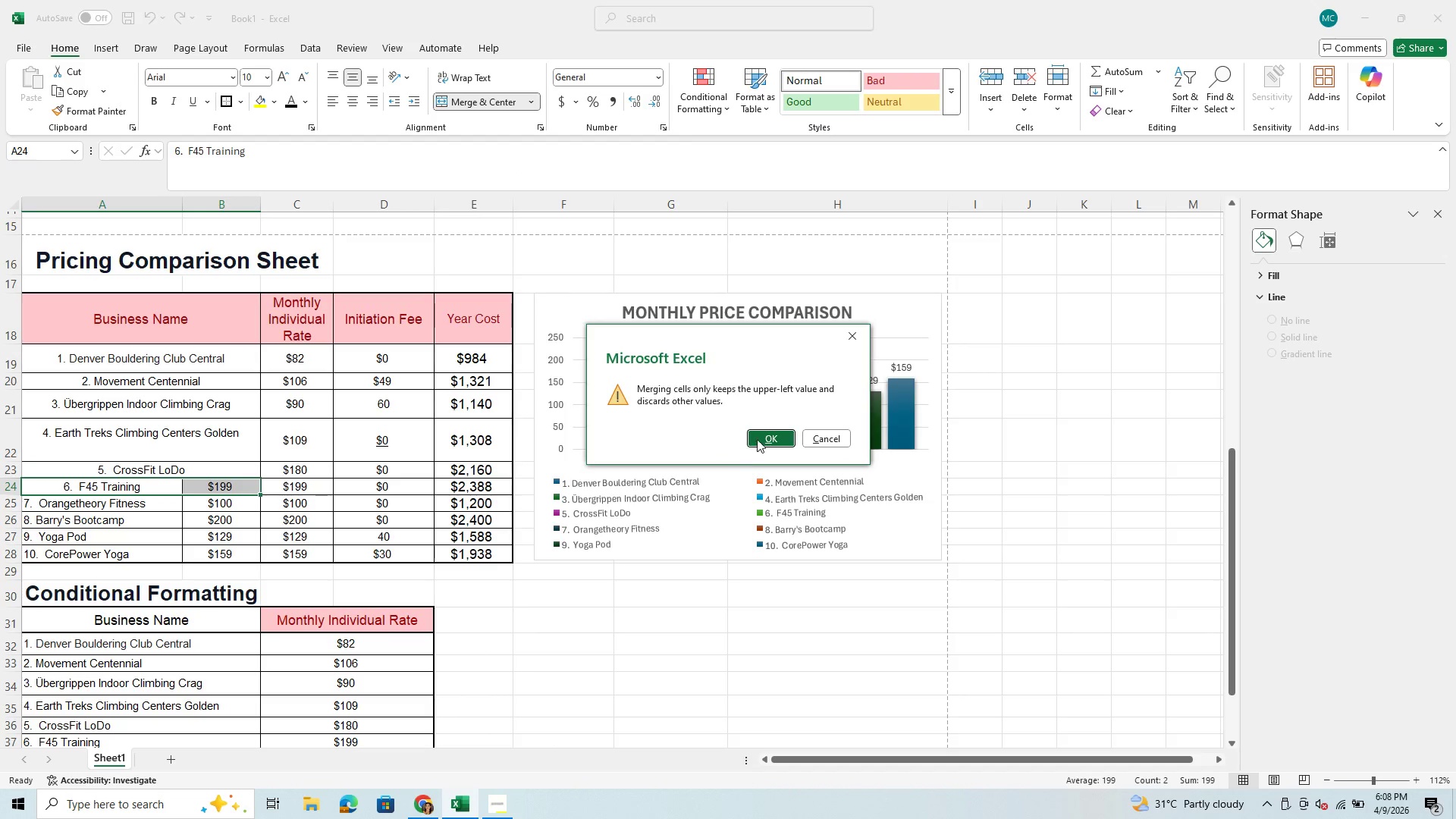 
left_click([767, 431])
 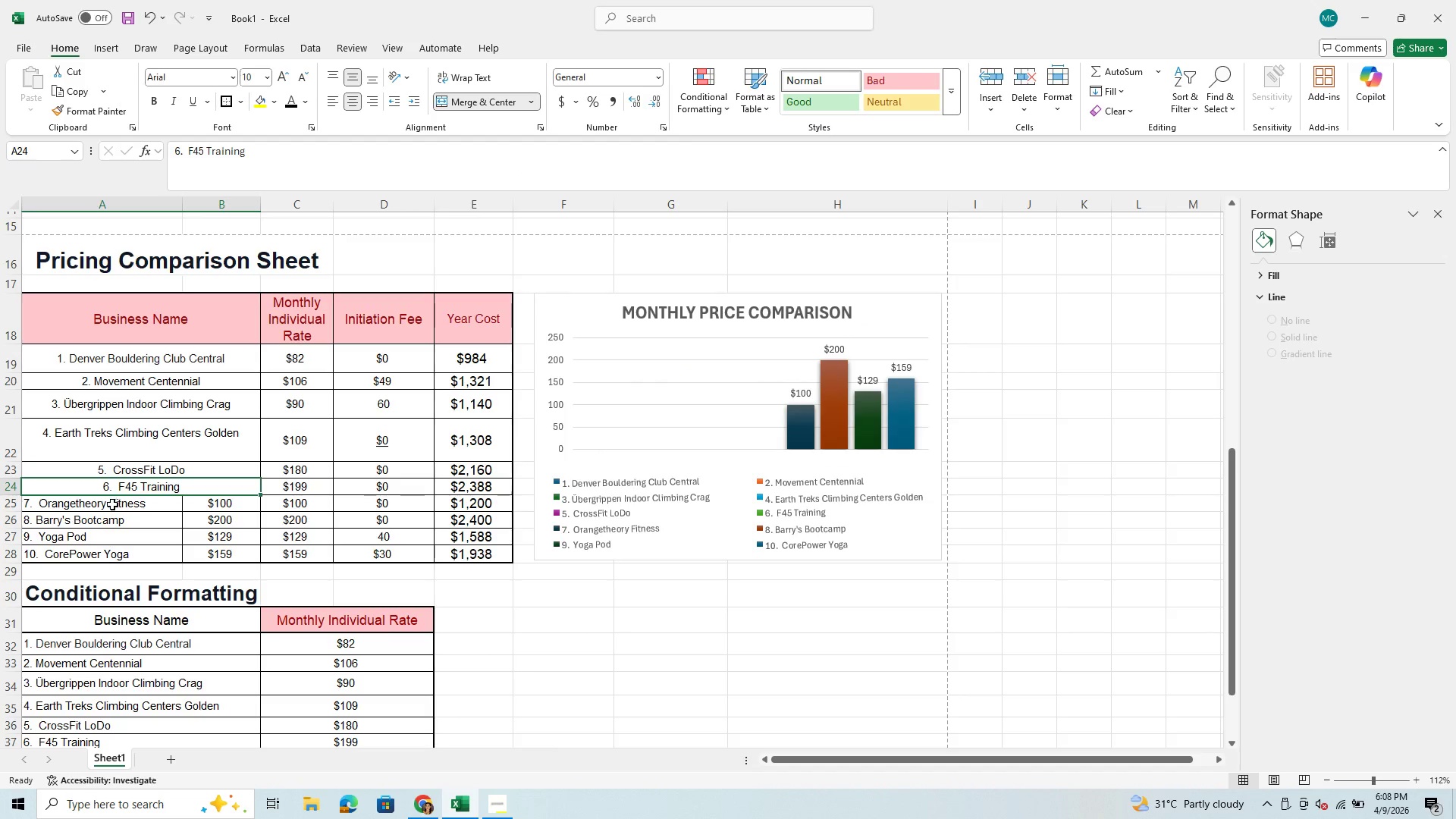 
left_click_drag(start_coordinate=[112, 507], to_coordinate=[195, 506])
 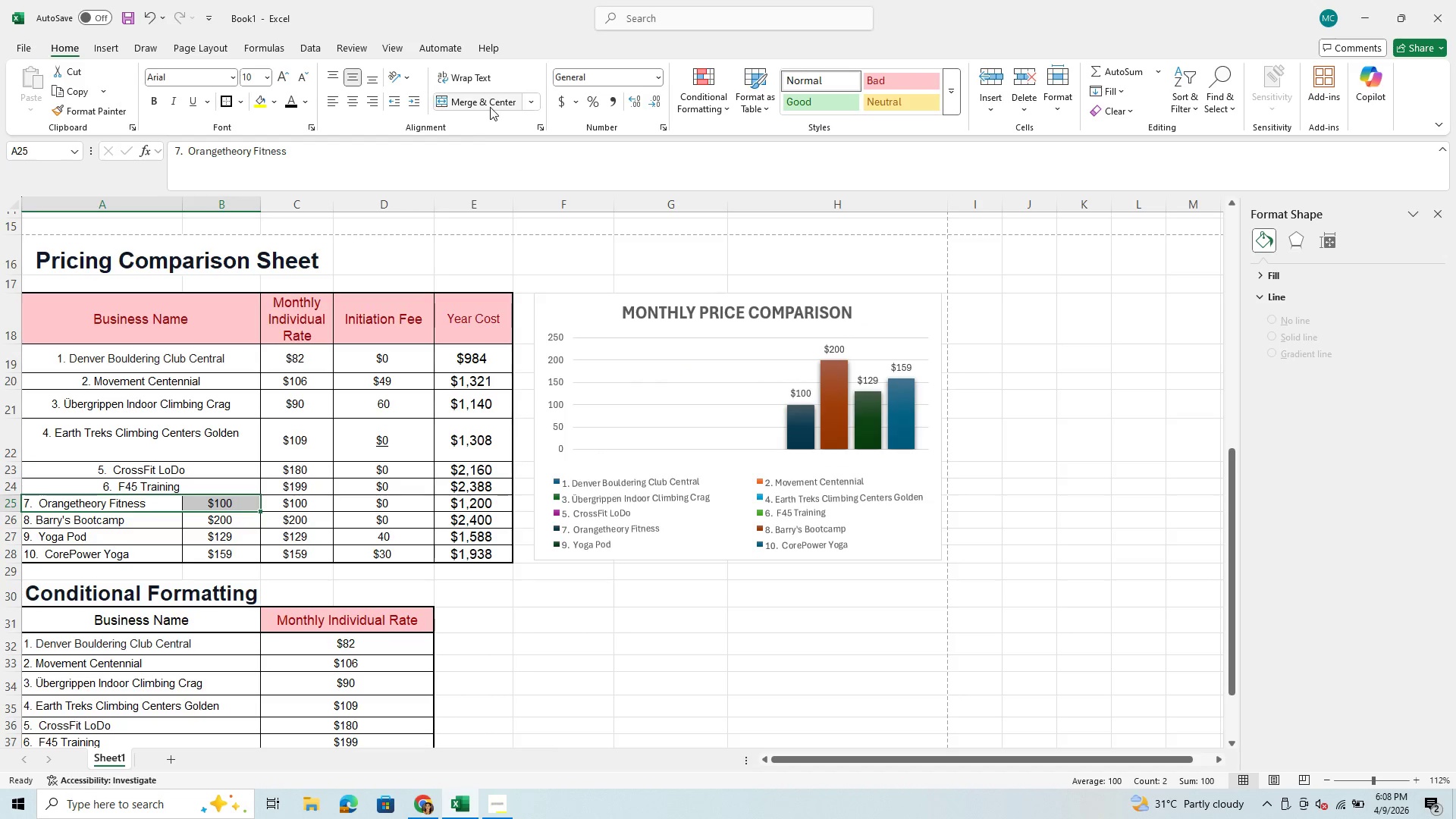 
left_click([490, 107])
 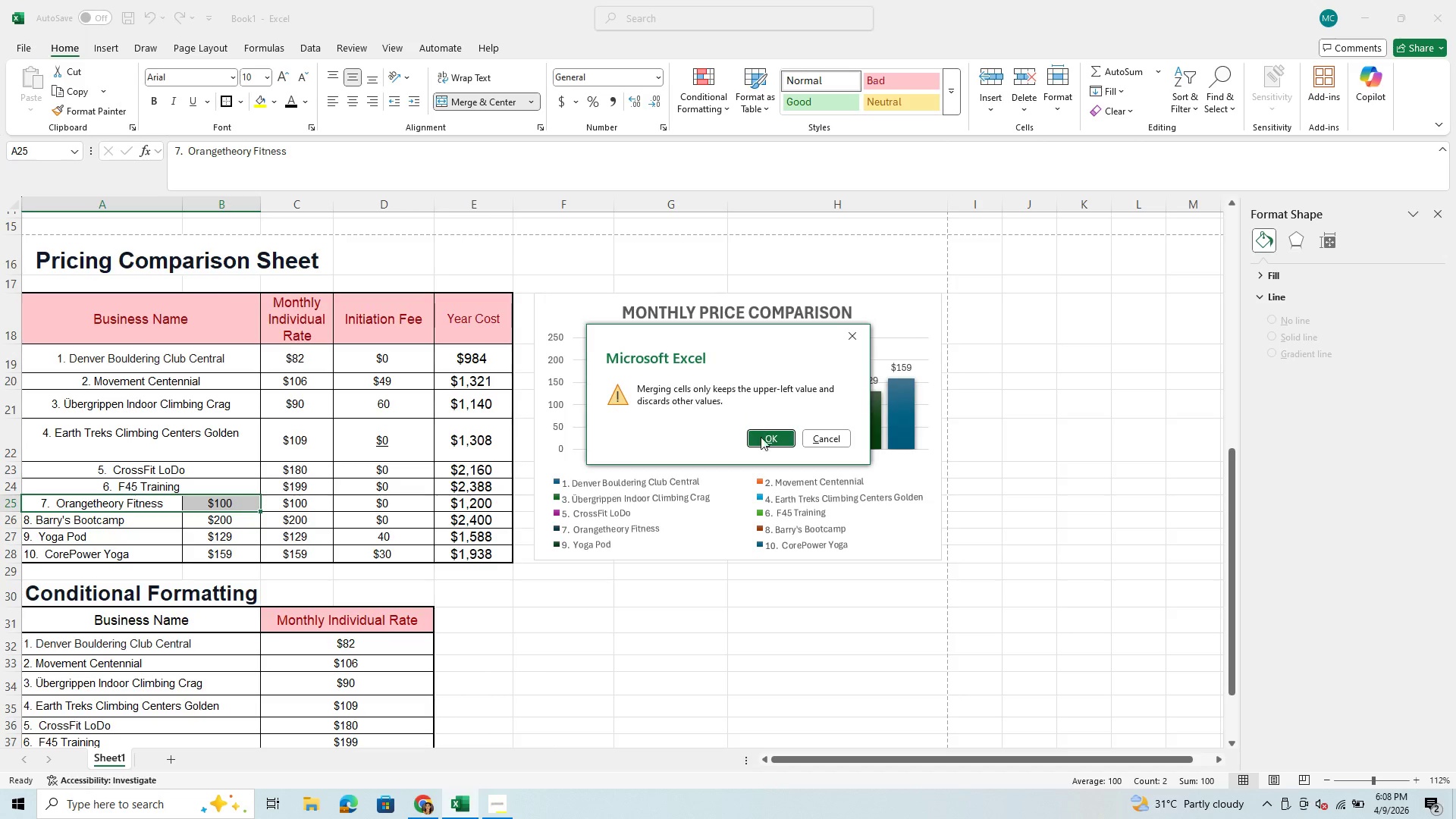 
left_click([762, 442])
 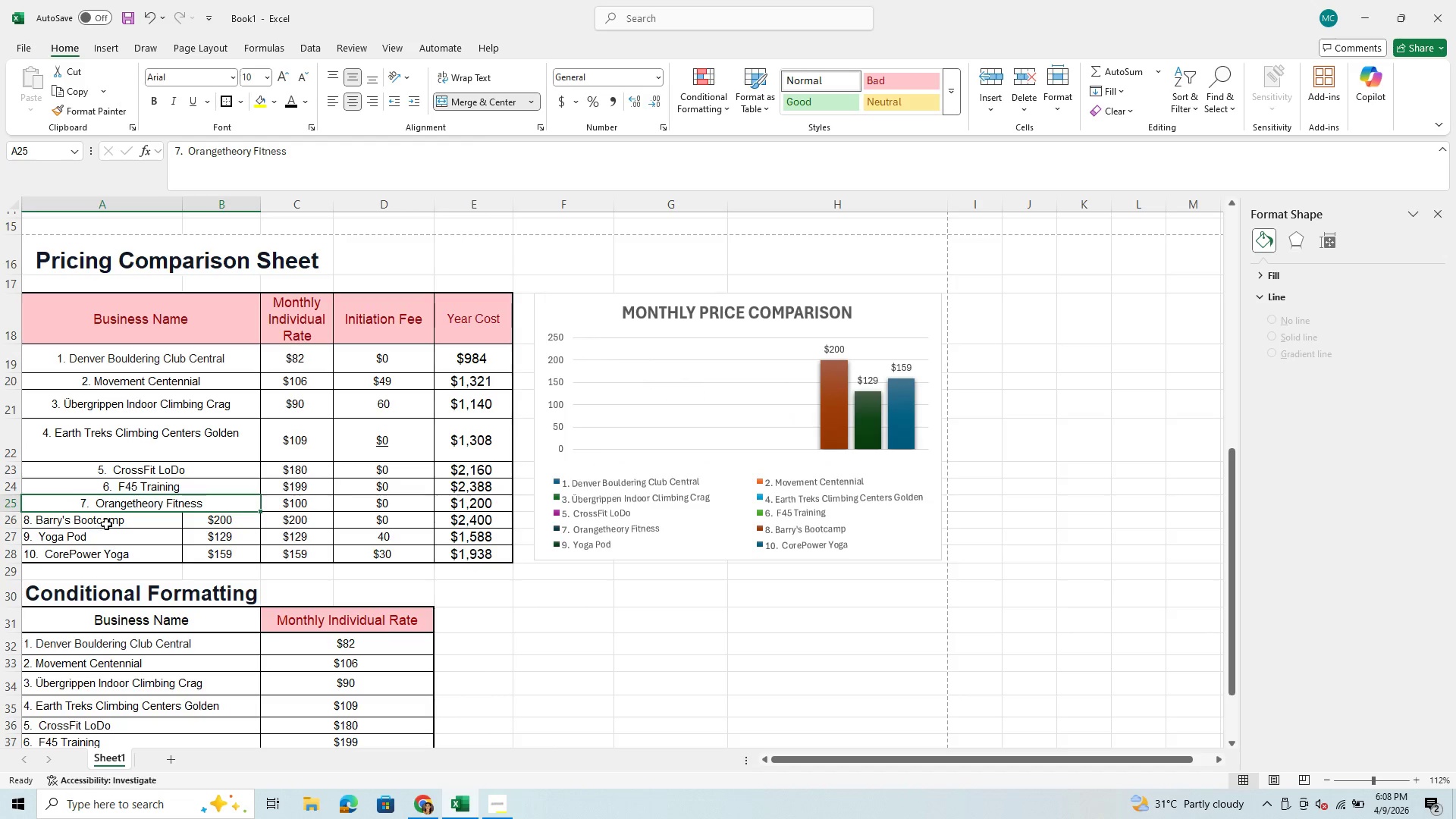 
left_click_drag(start_coordinate=[107, 523], to_coordinate=[208, 519])
 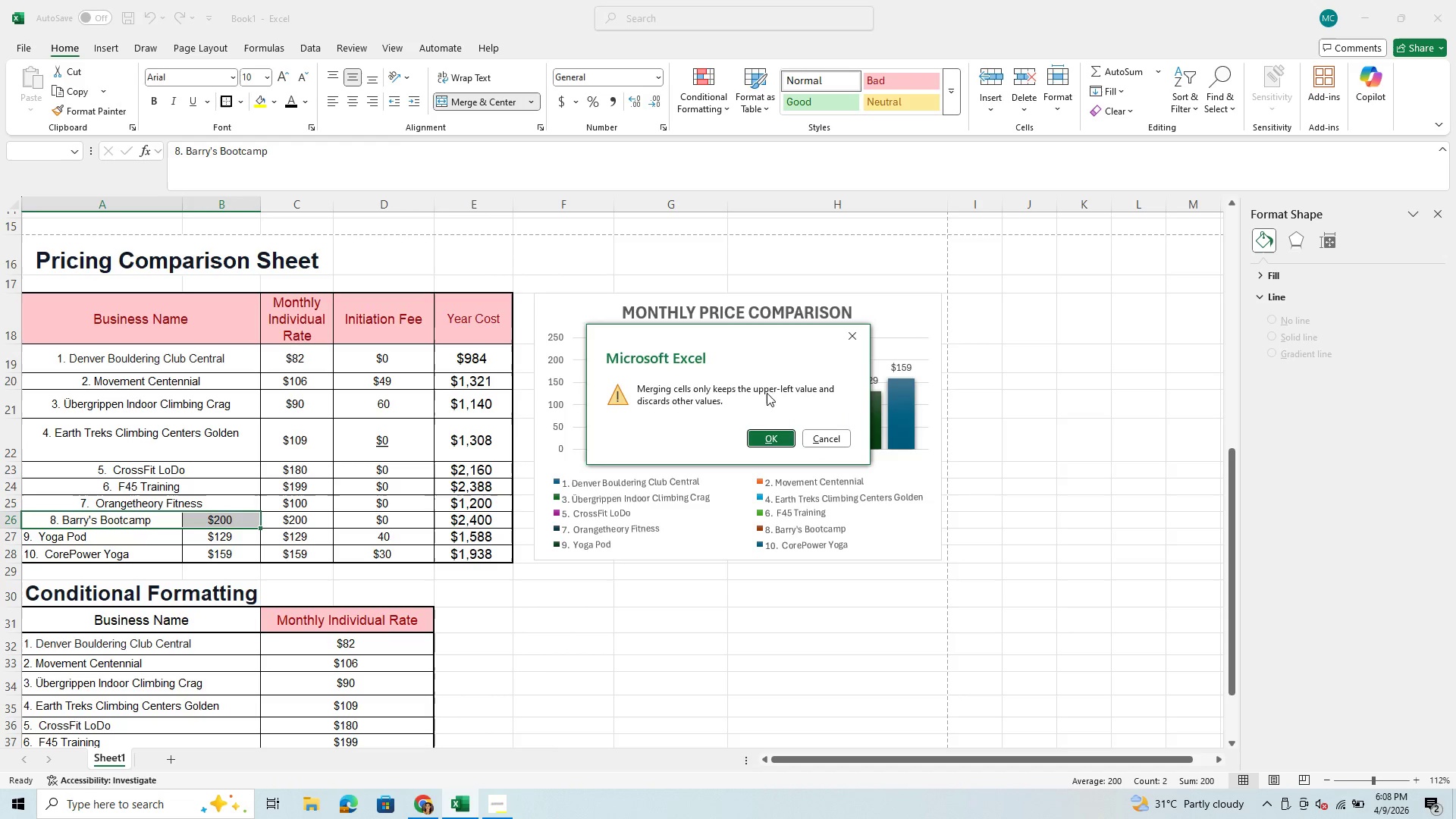 
left_click([760, 432])
 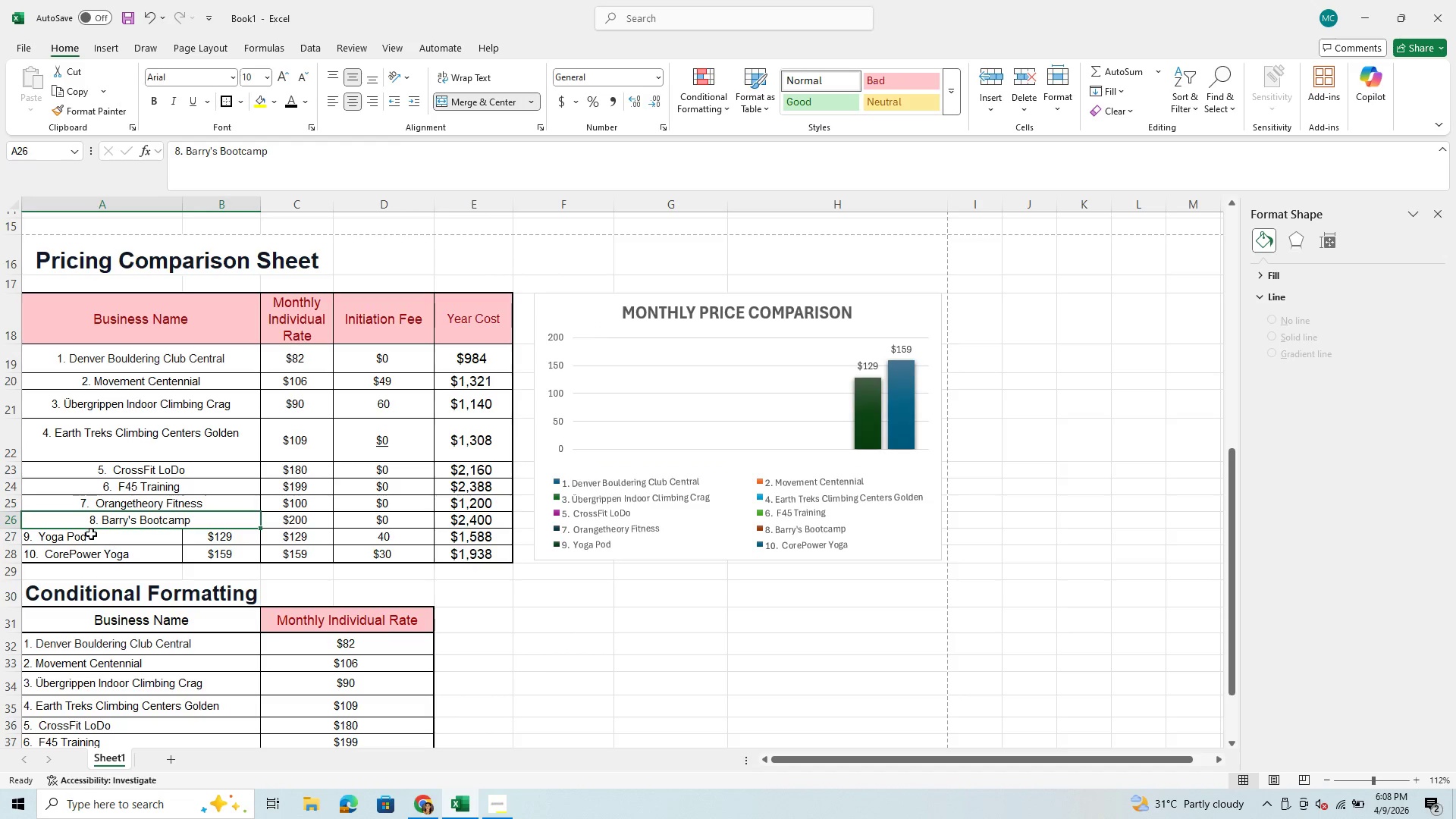 
left_click_drag(start_coordinate=[91, 534], to_coordinate=[209, 534])
 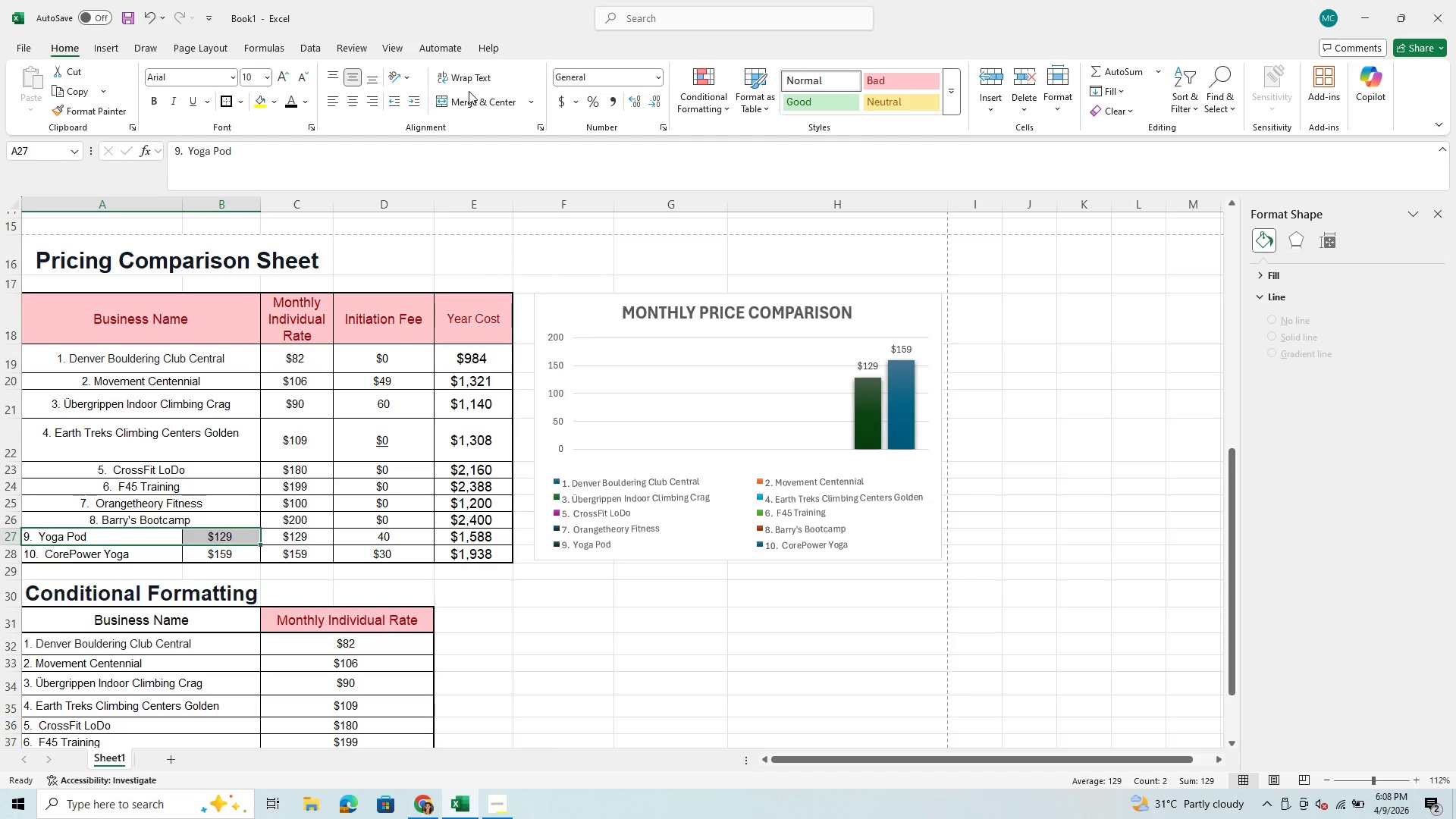 
left_click([469, 95])
 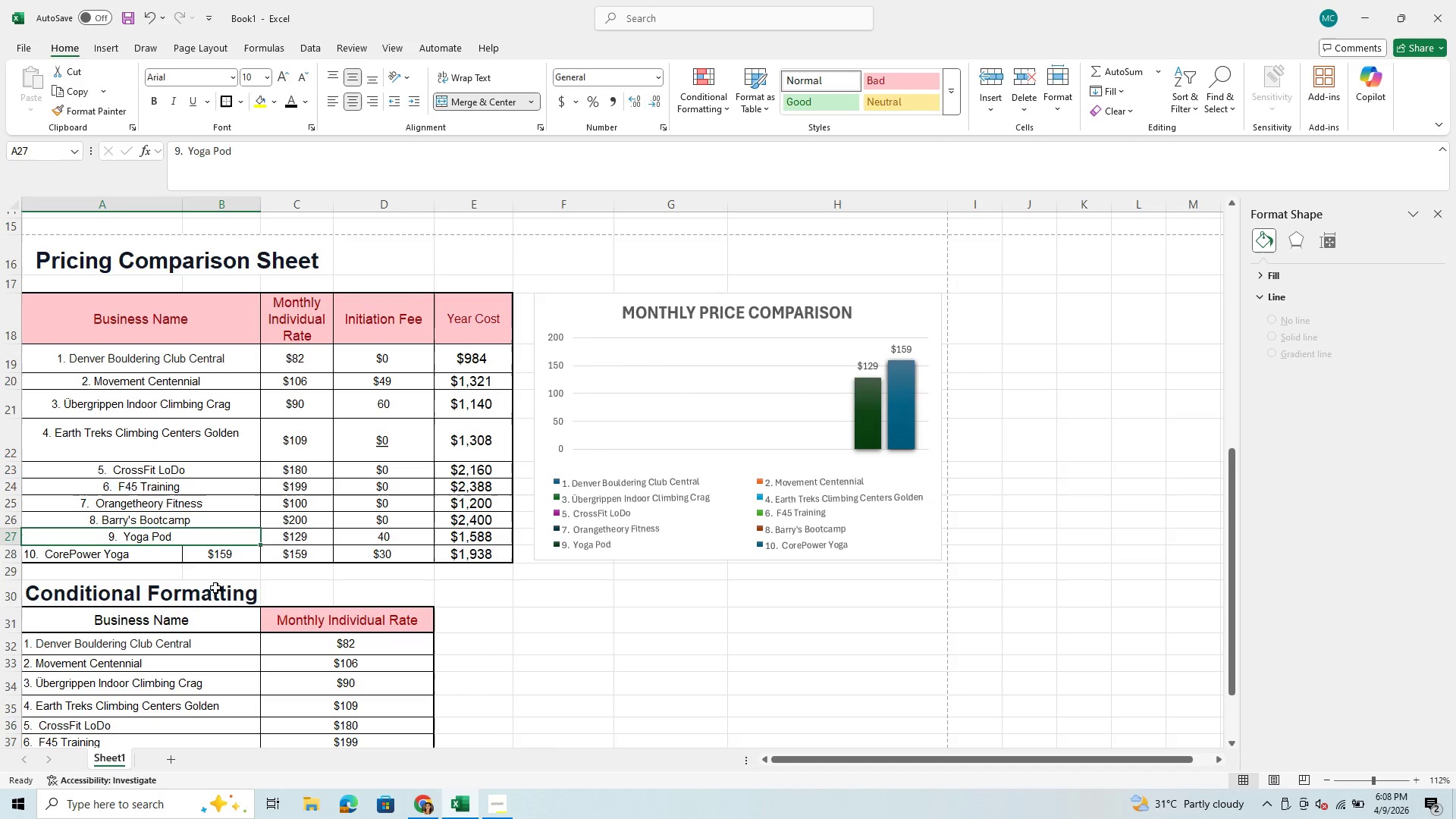 
left_click_drag(start_coordinate=[120, 557], to_coordinate=[206, 560])
 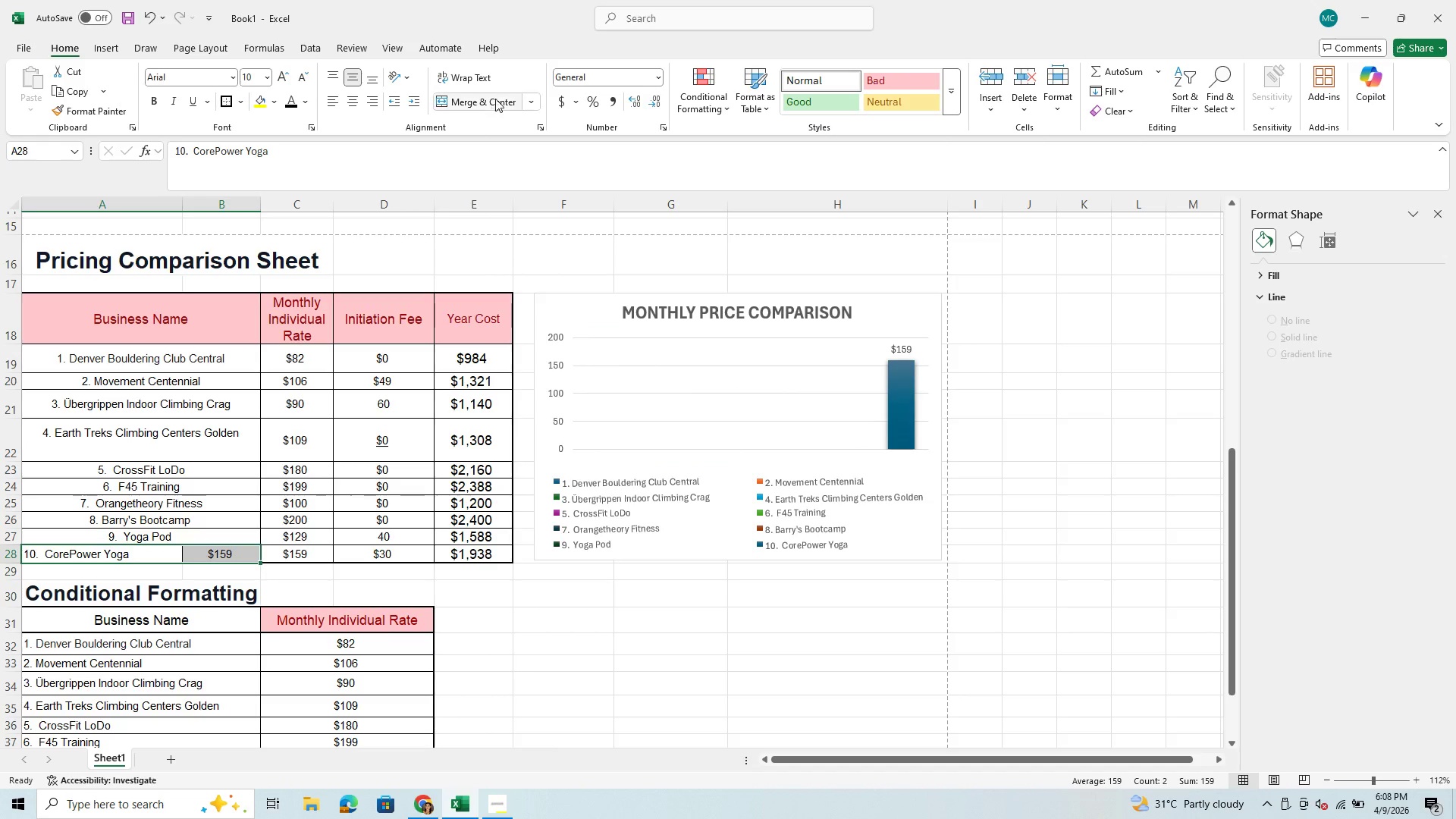 
left_click([497, 96])
 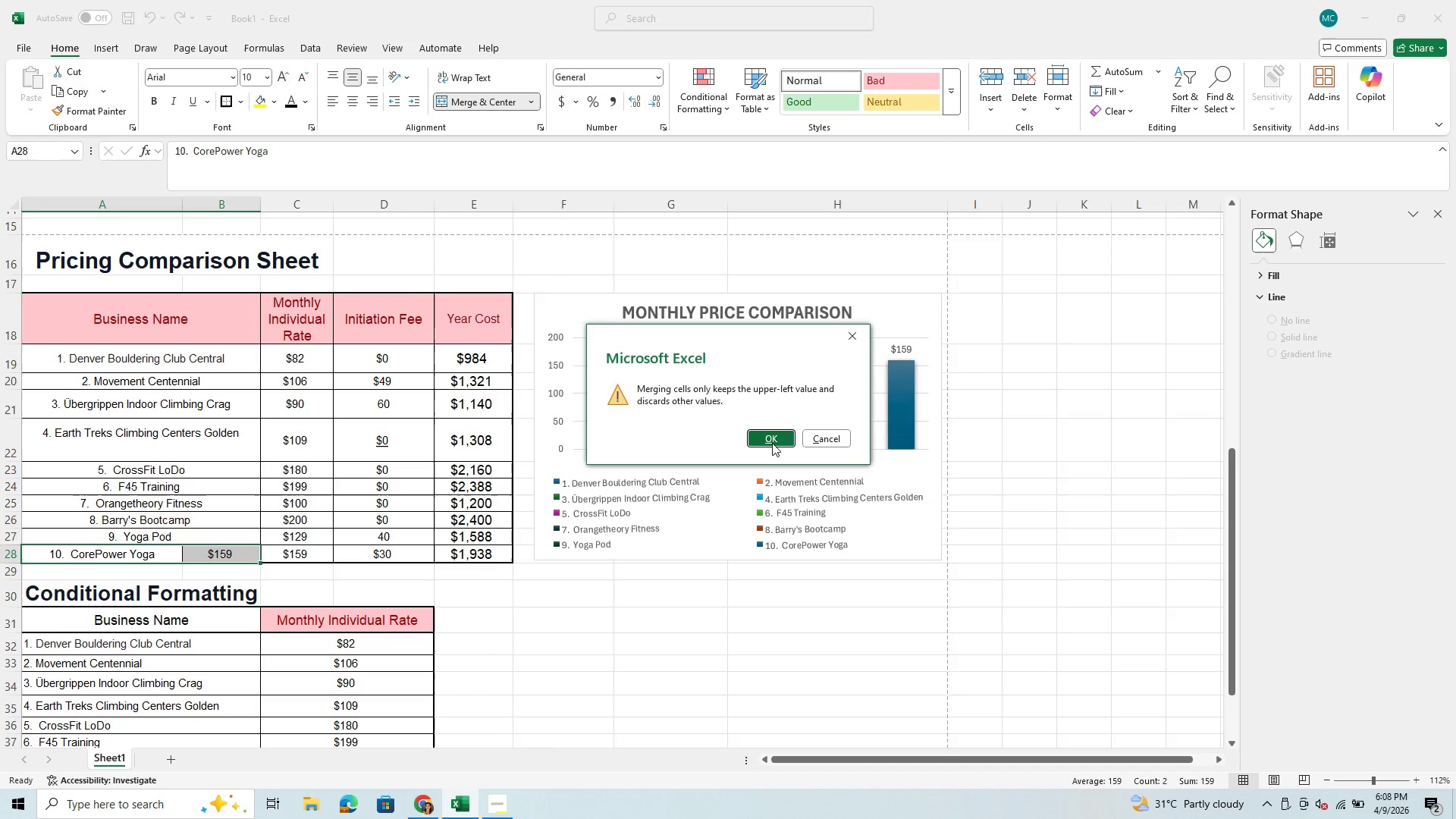 
left_click([770, 433])
 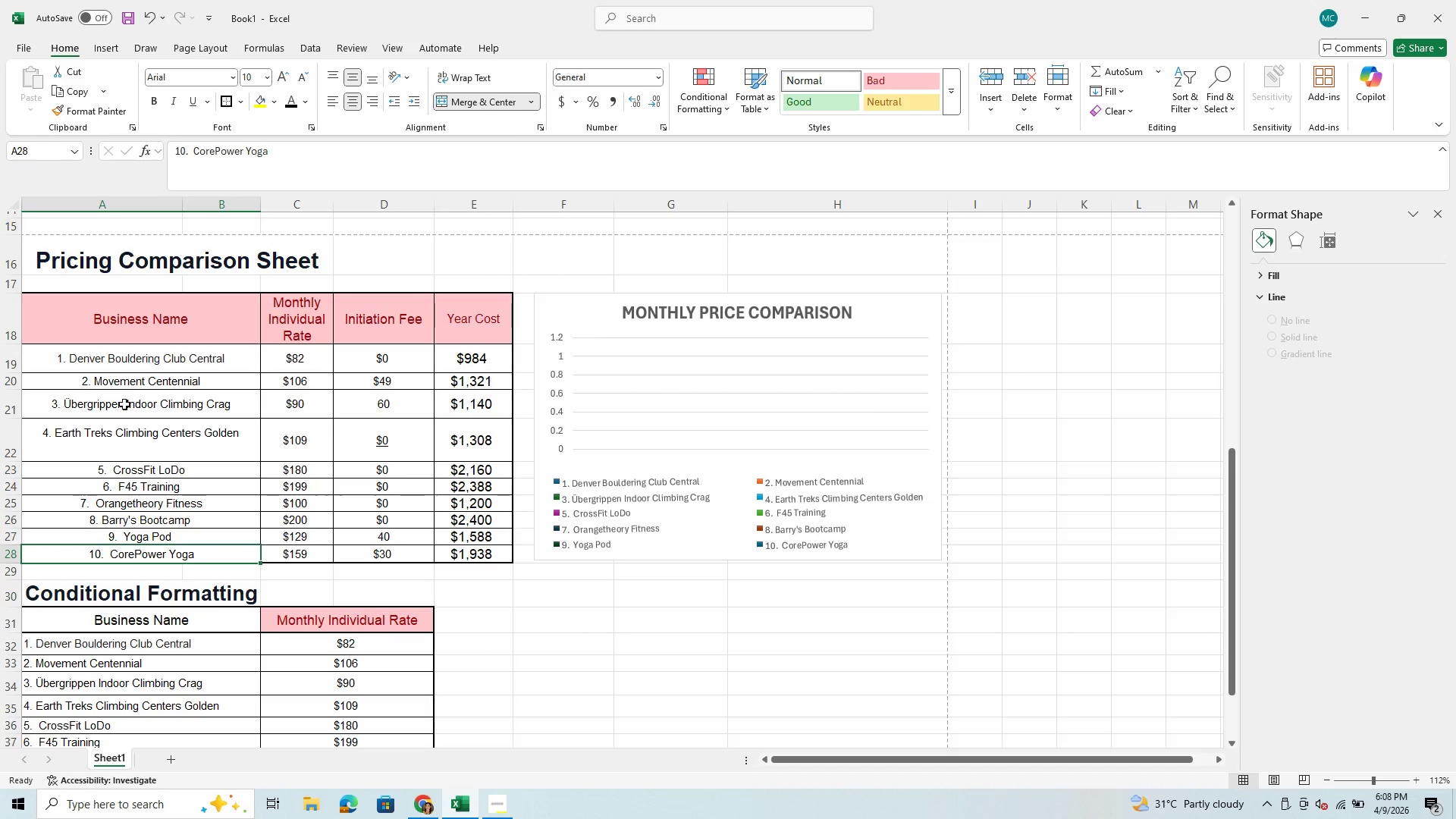 
wait(5.02)
 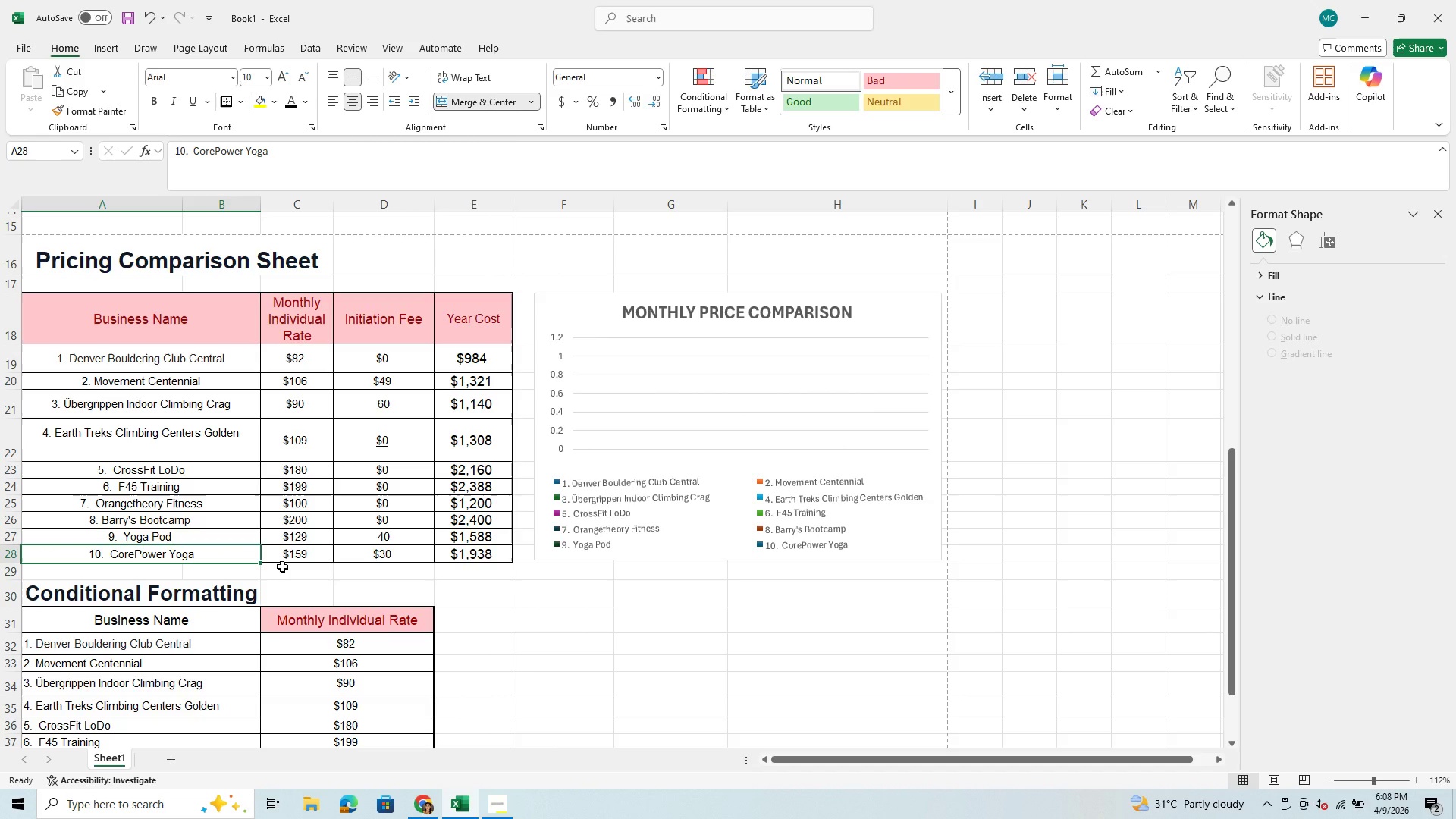 
left_click_drag(start_coordinate=[125, 364], to_coordinate=[100, 554])
 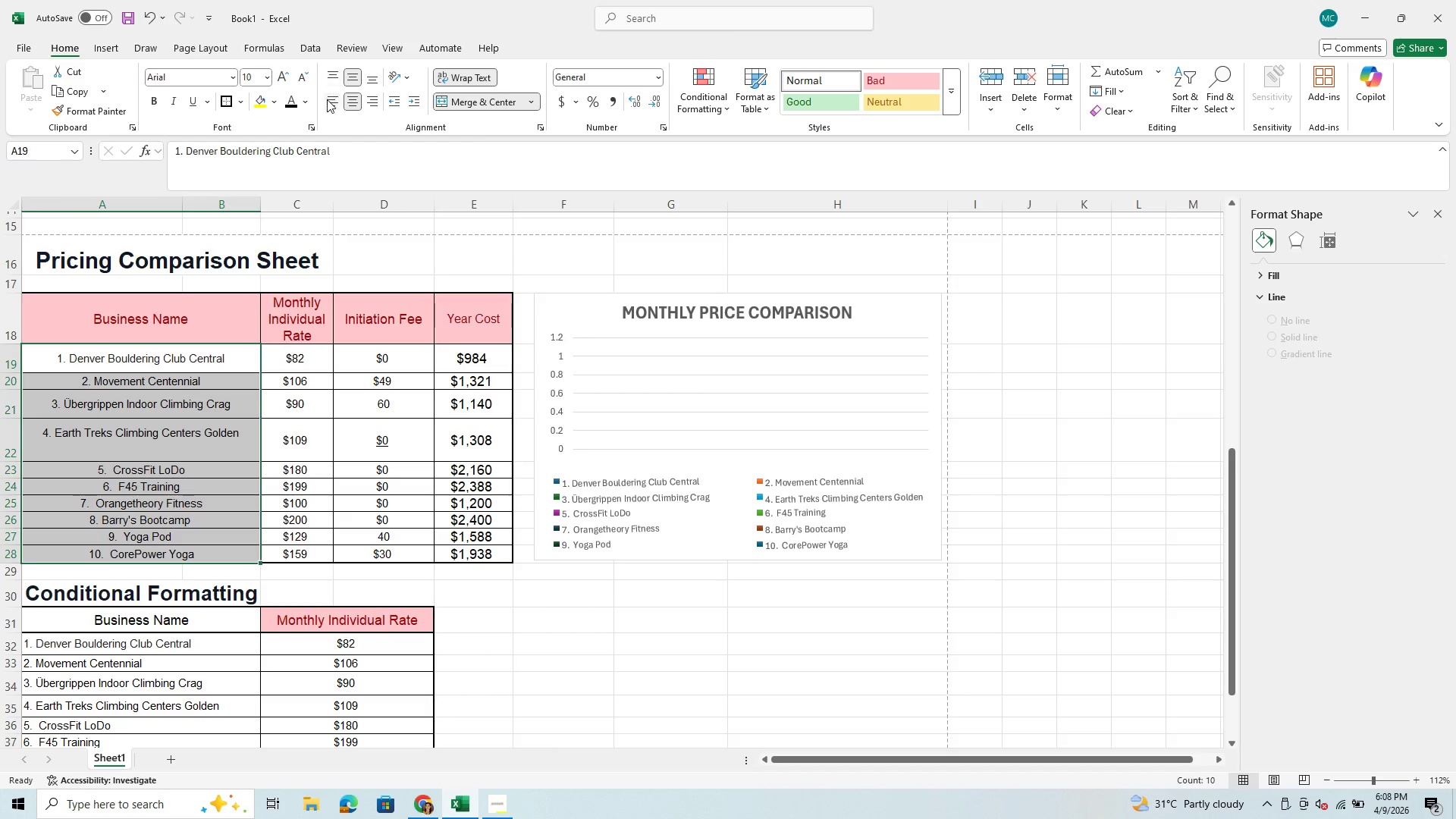 
left_click([327, 107])
 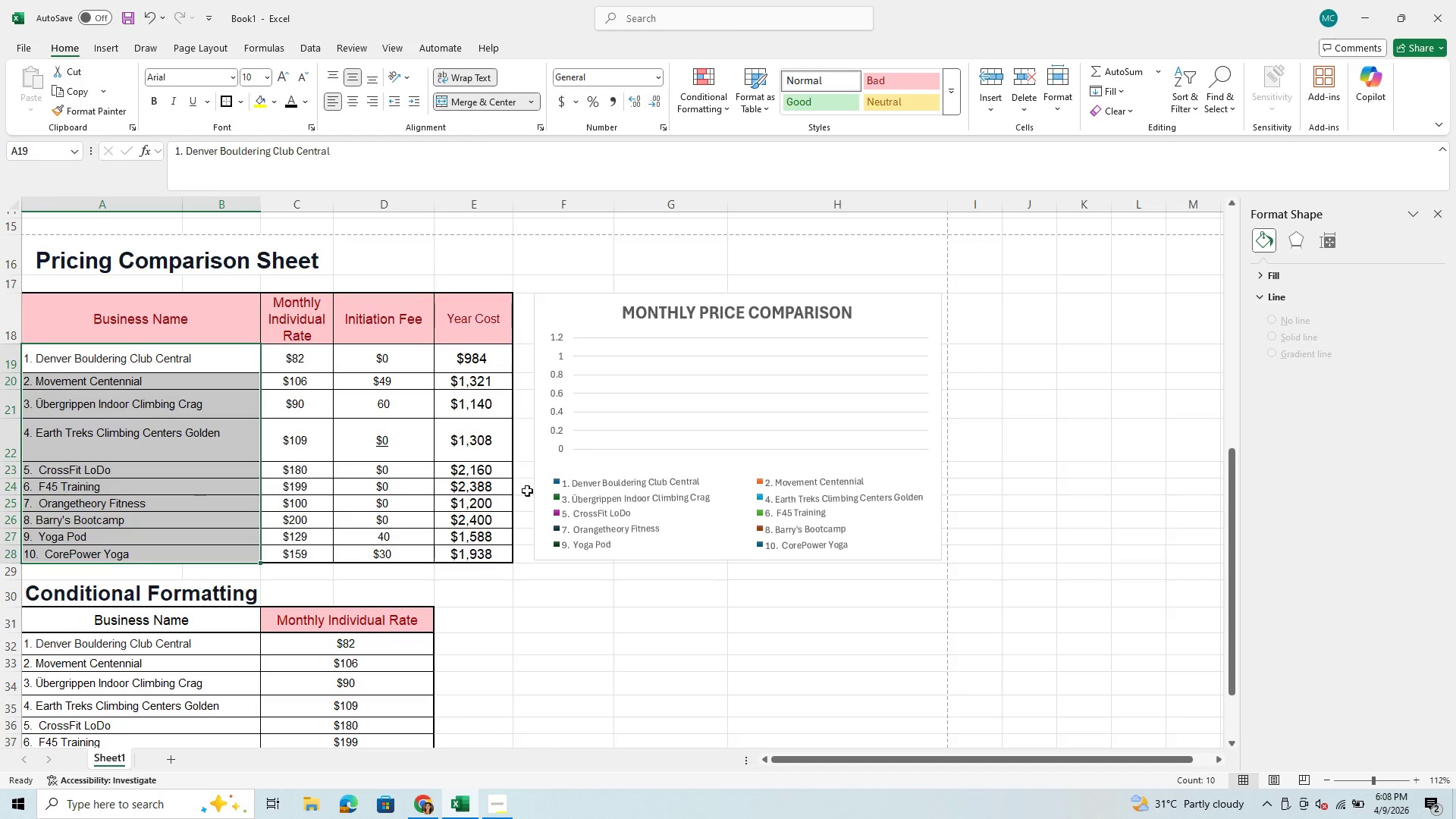 
wait(8.12)
 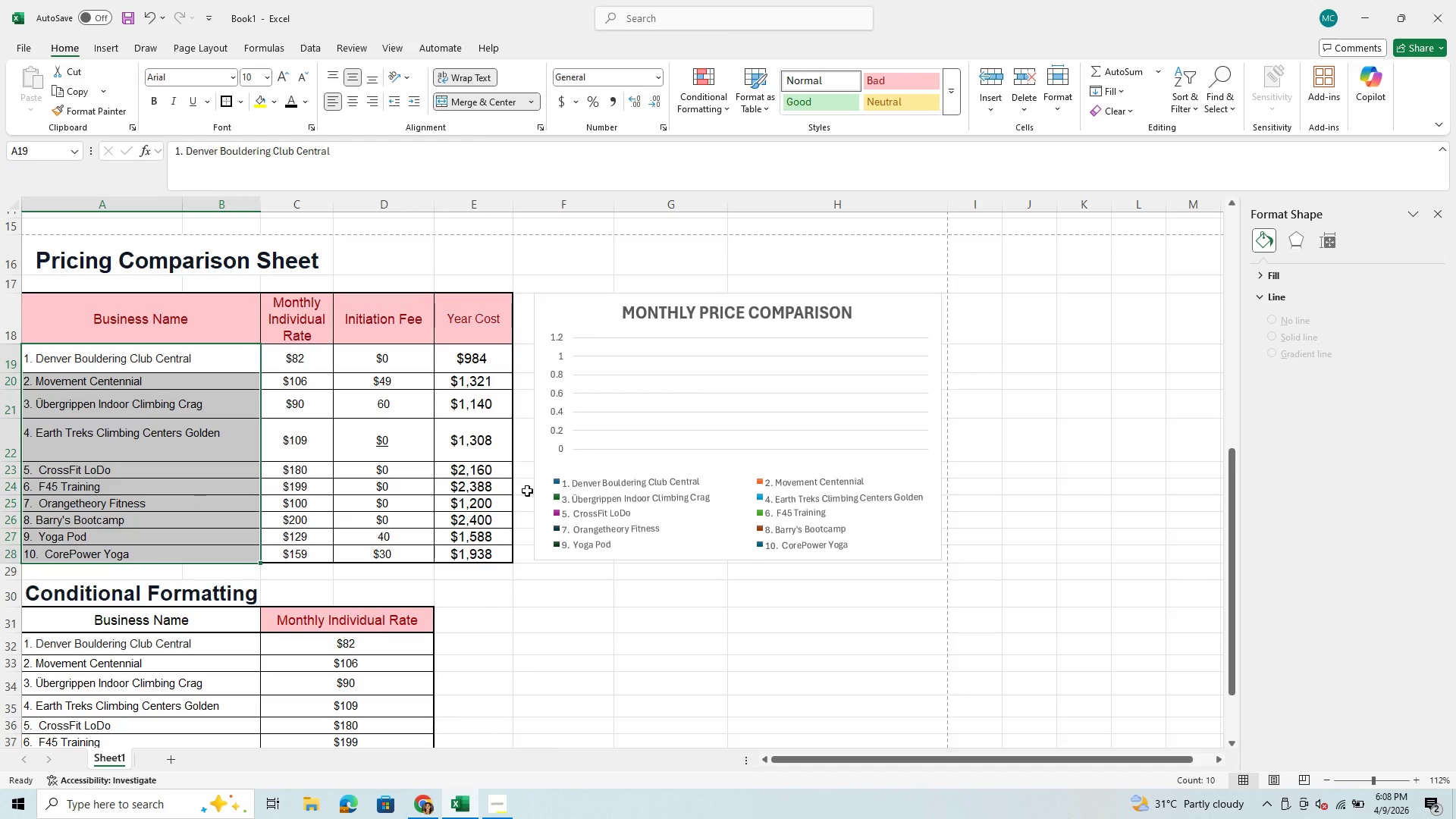 
left_click_drag(start_coordinate=[12, 417], to_coordinate=[15, 409])
 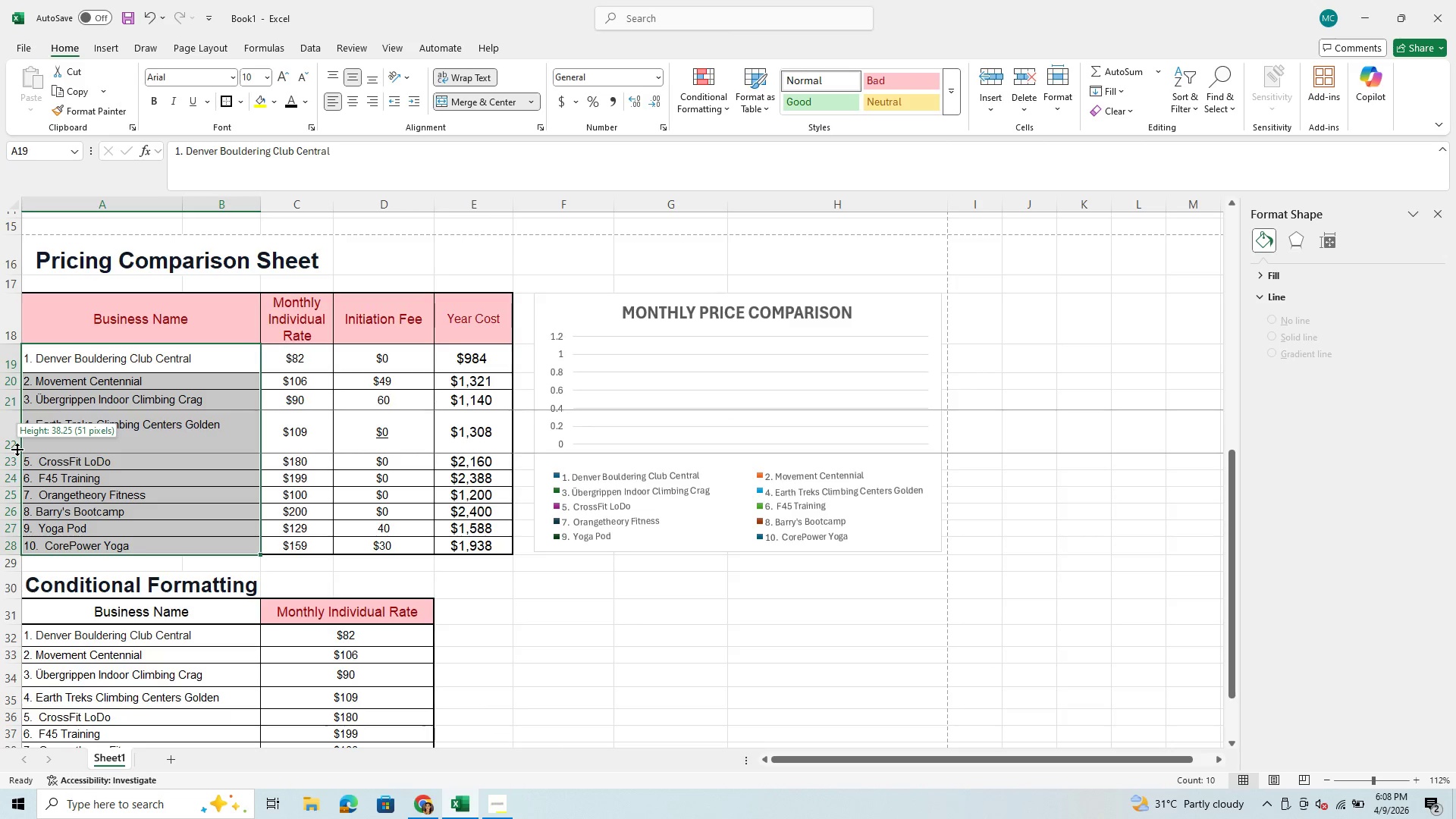 
left_click([17, 449])
 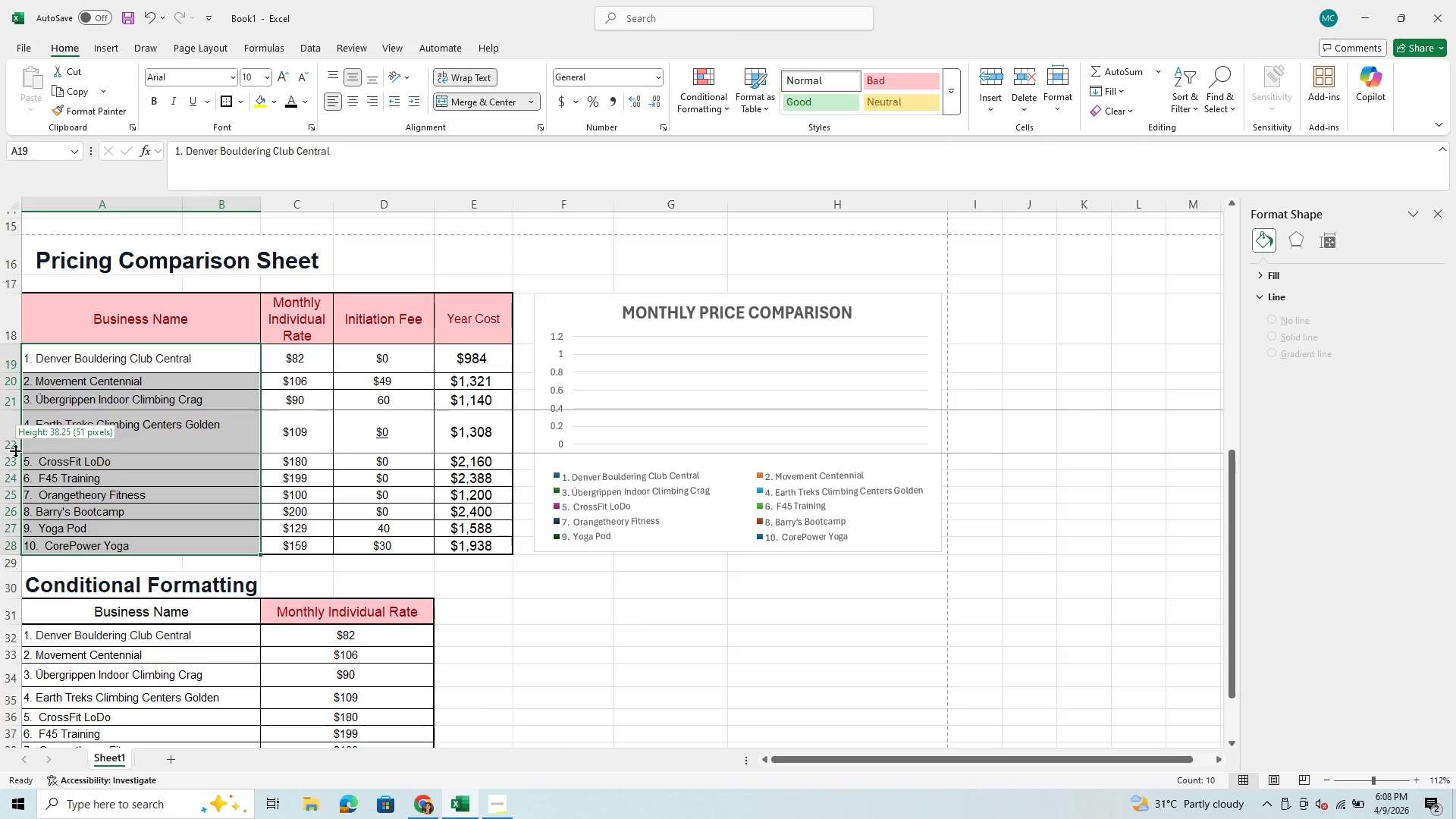 
left_click_drag(start_coordinate=[15, 450], to_coordinate=[26, 426])
 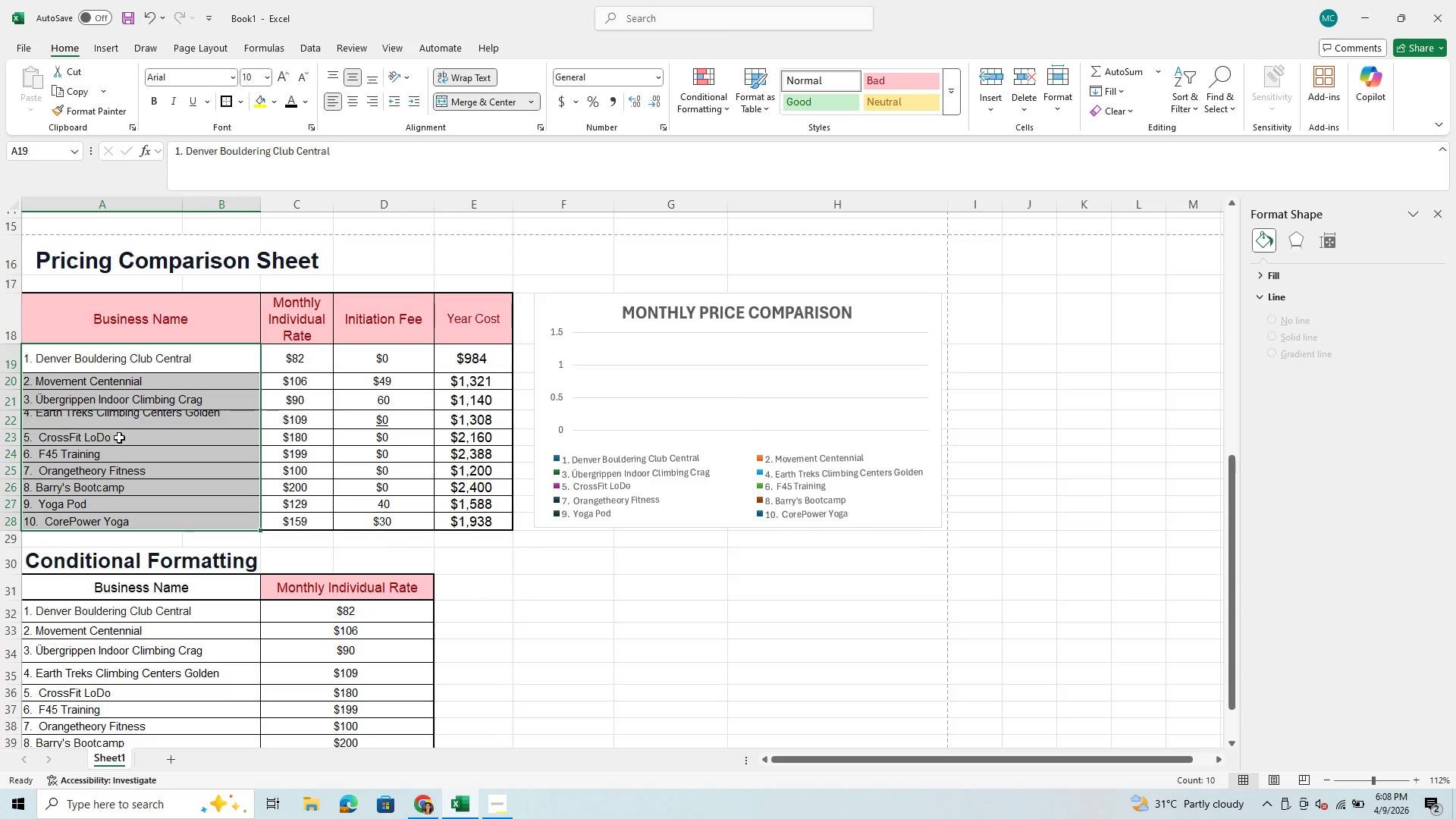 
left_click([134, 423])
 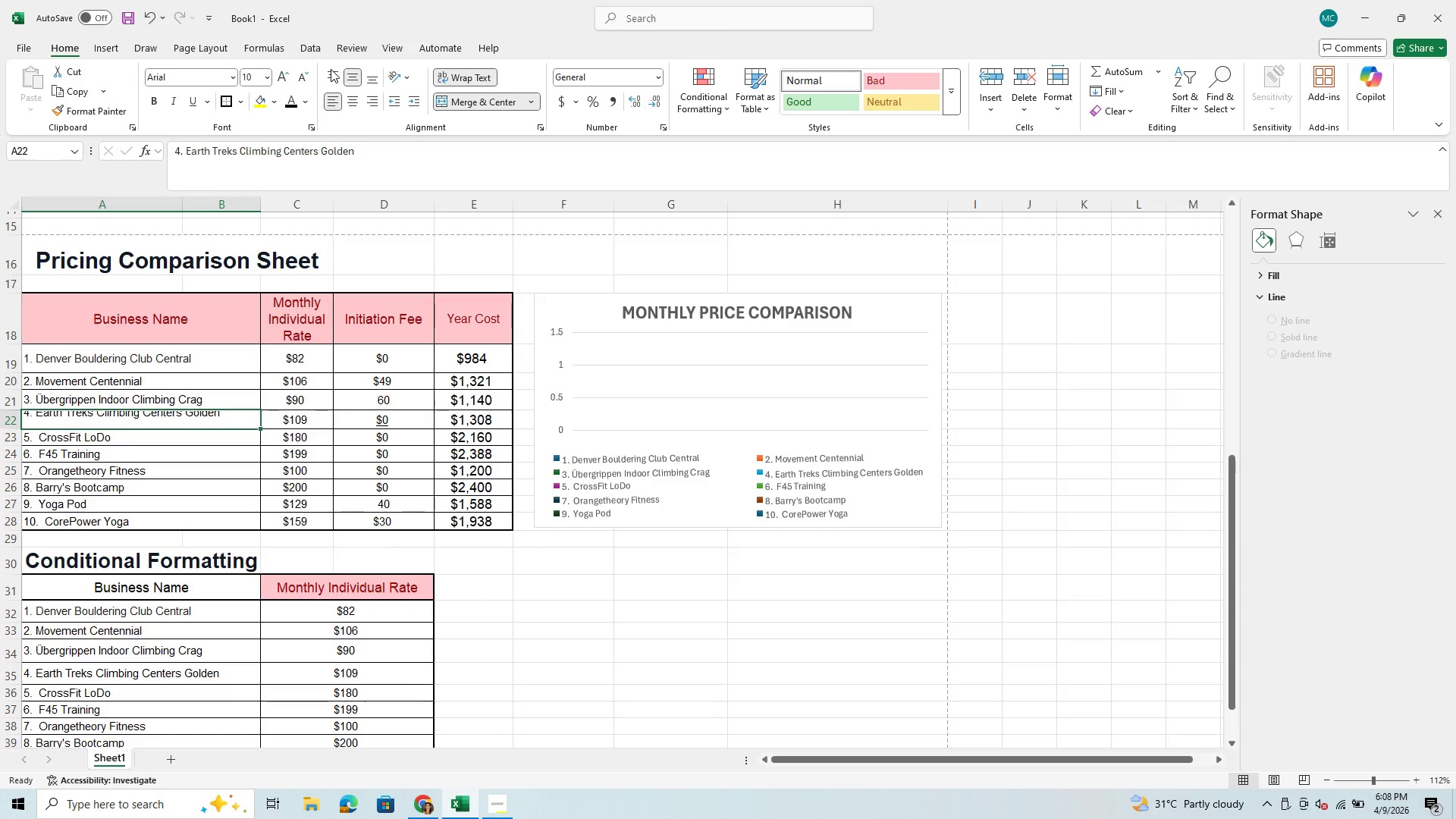 
left_click([331, 69])
 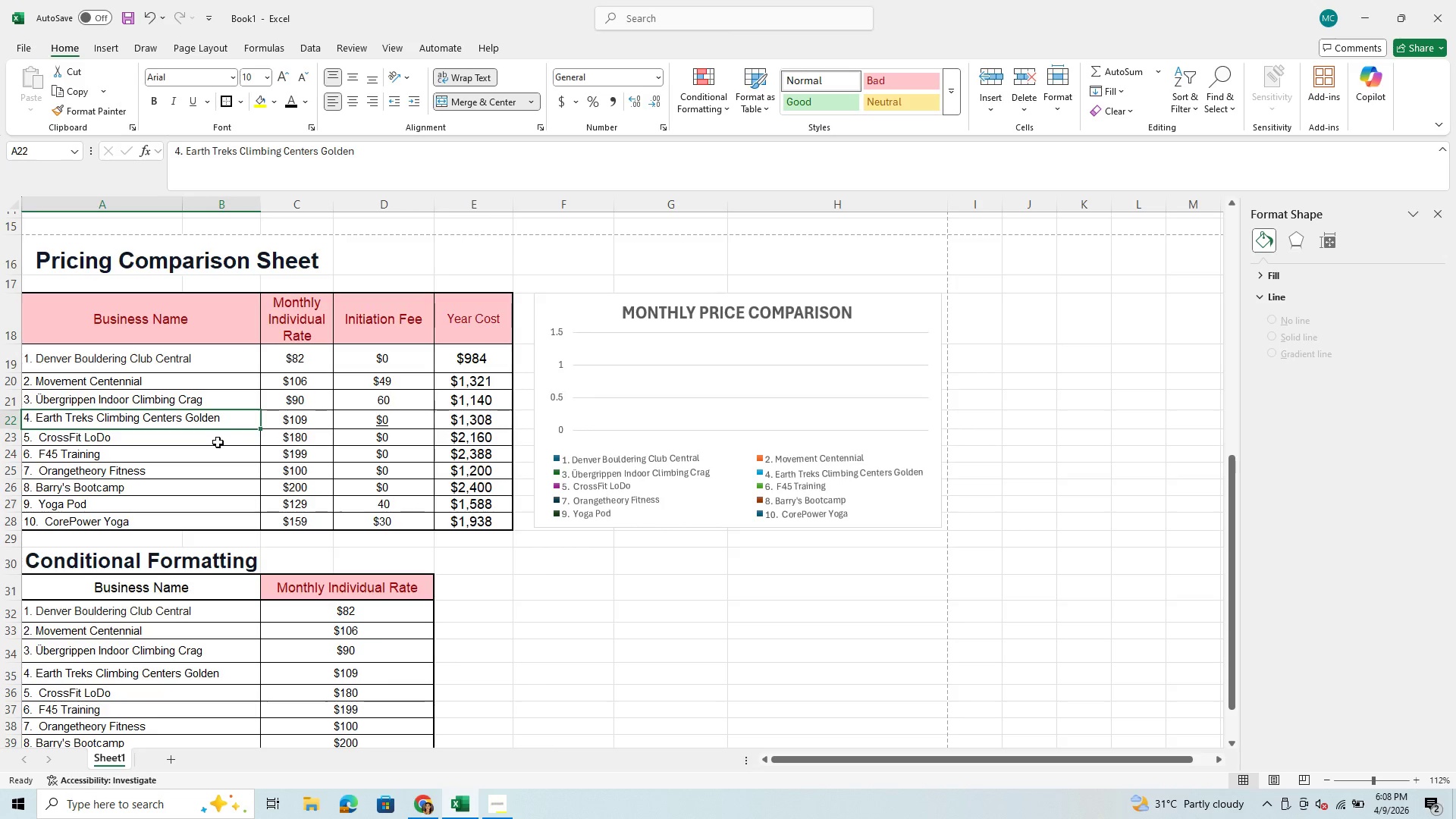 
left_click([218, 442])
 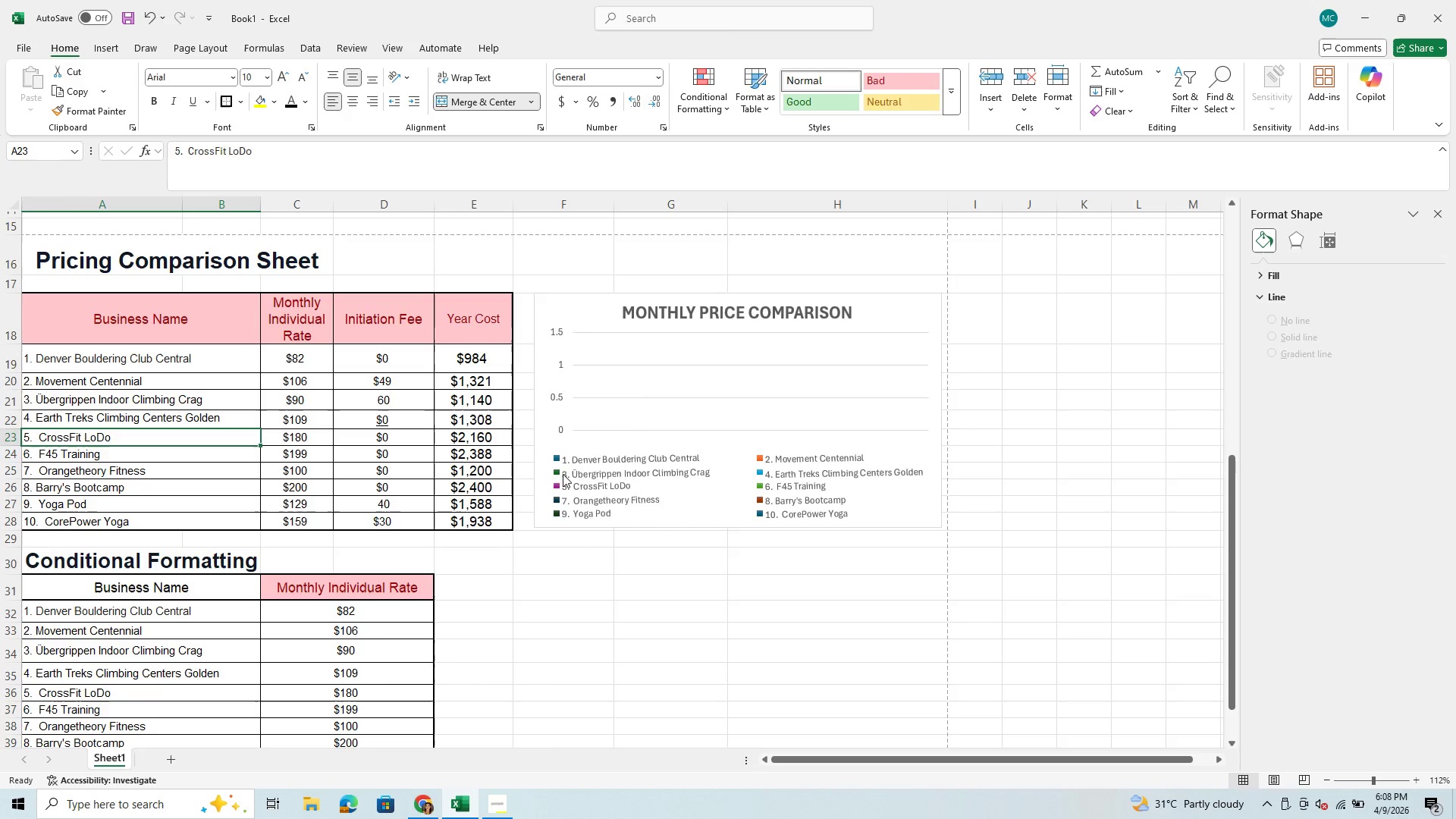 
left_click([648, 374])
 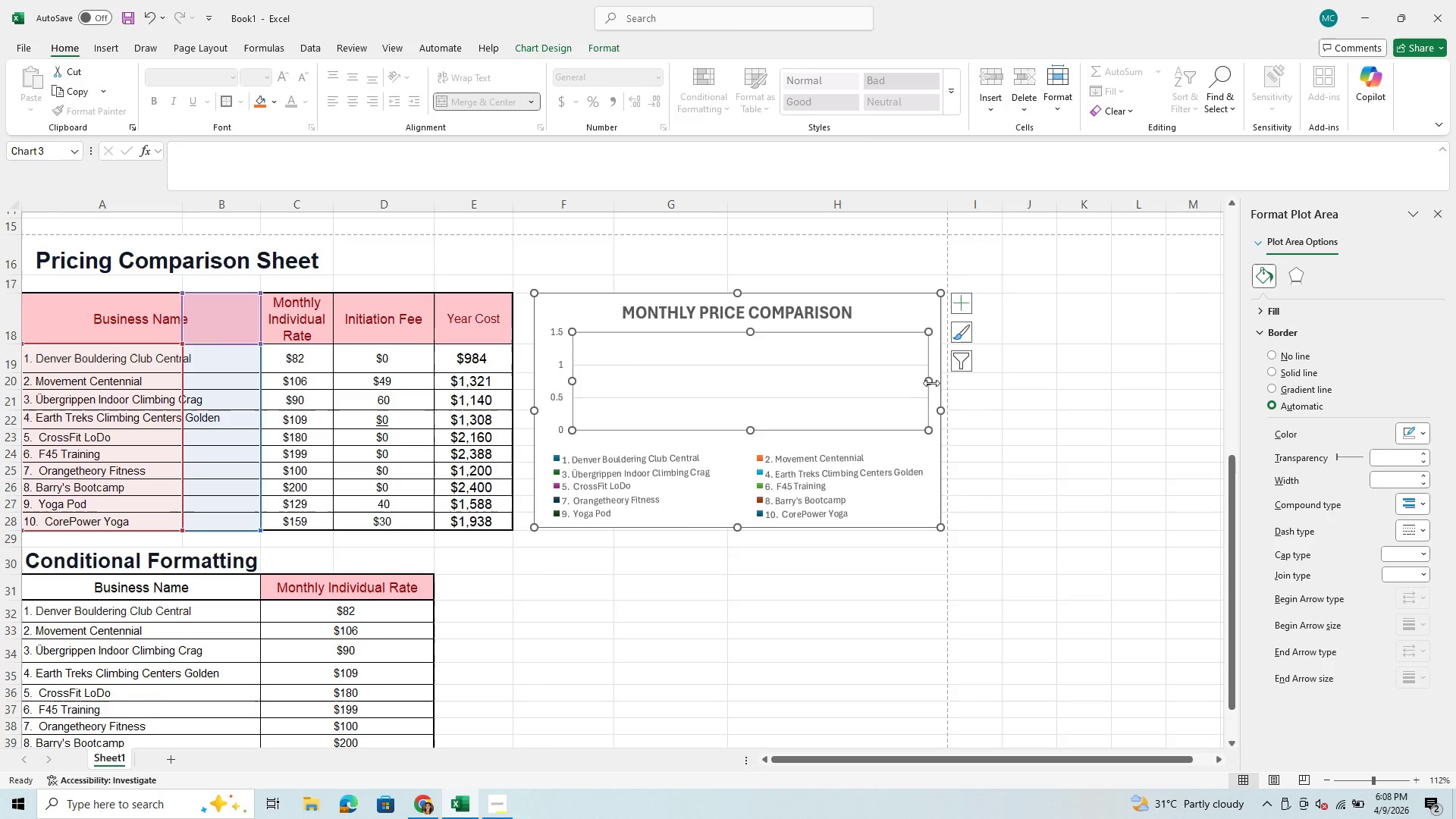 
wait(5.45)
 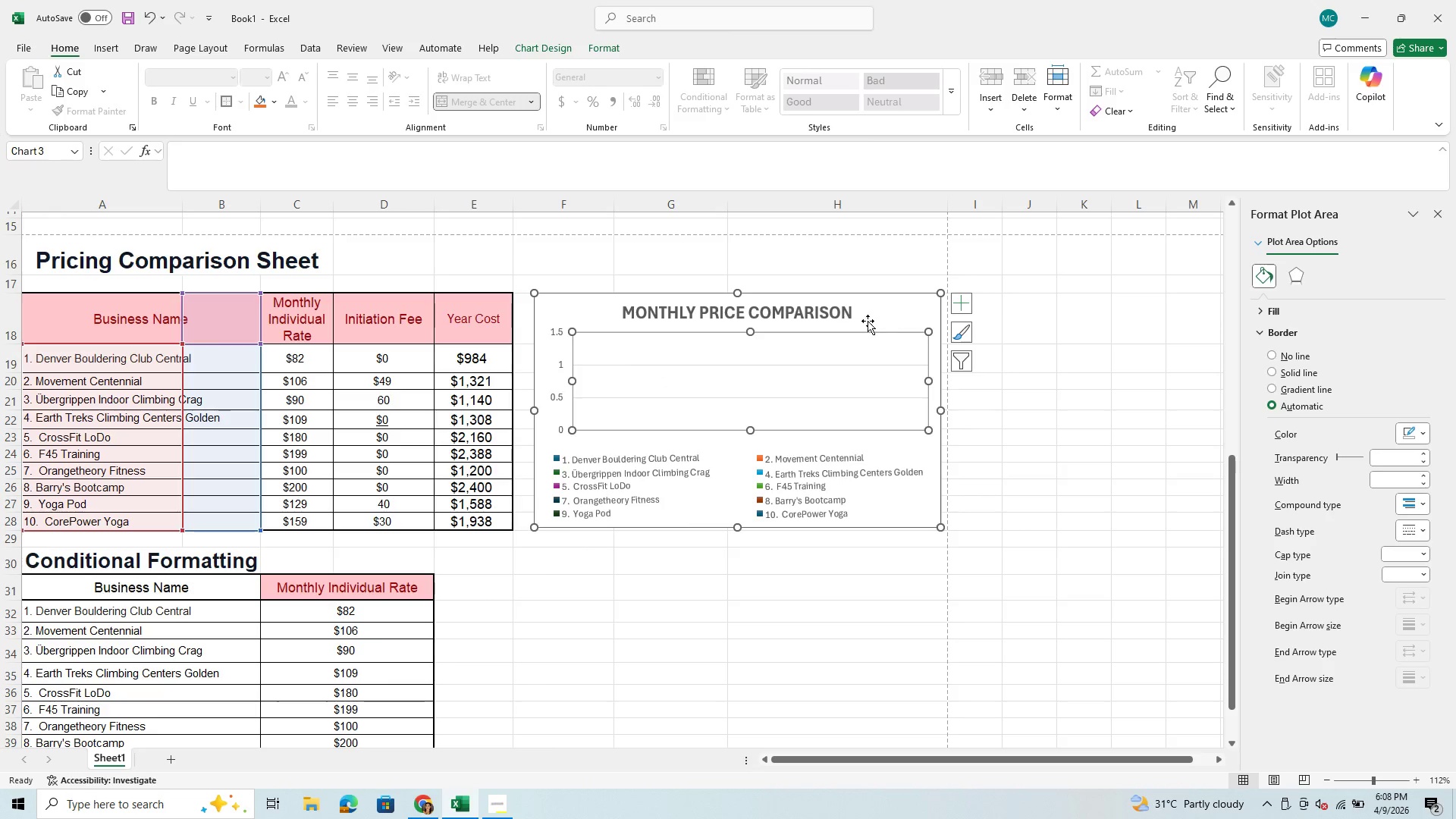 
left_click_drag(start_coordinate=[750, 432], to_coordinate=[746, 458])
 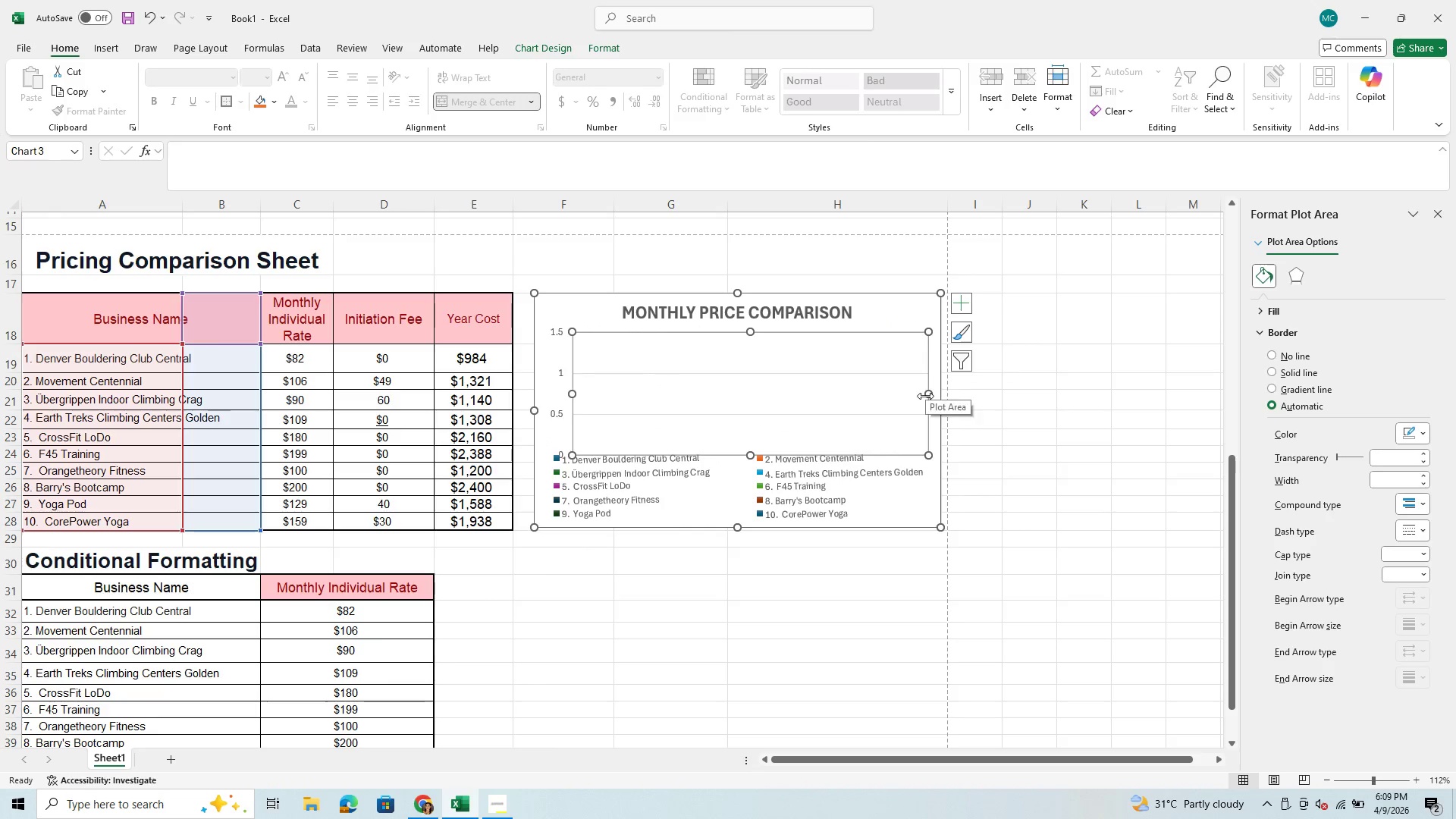 
left_click_drag(start_coordinate=[926, 395], to_coordinate=[852, 415])
 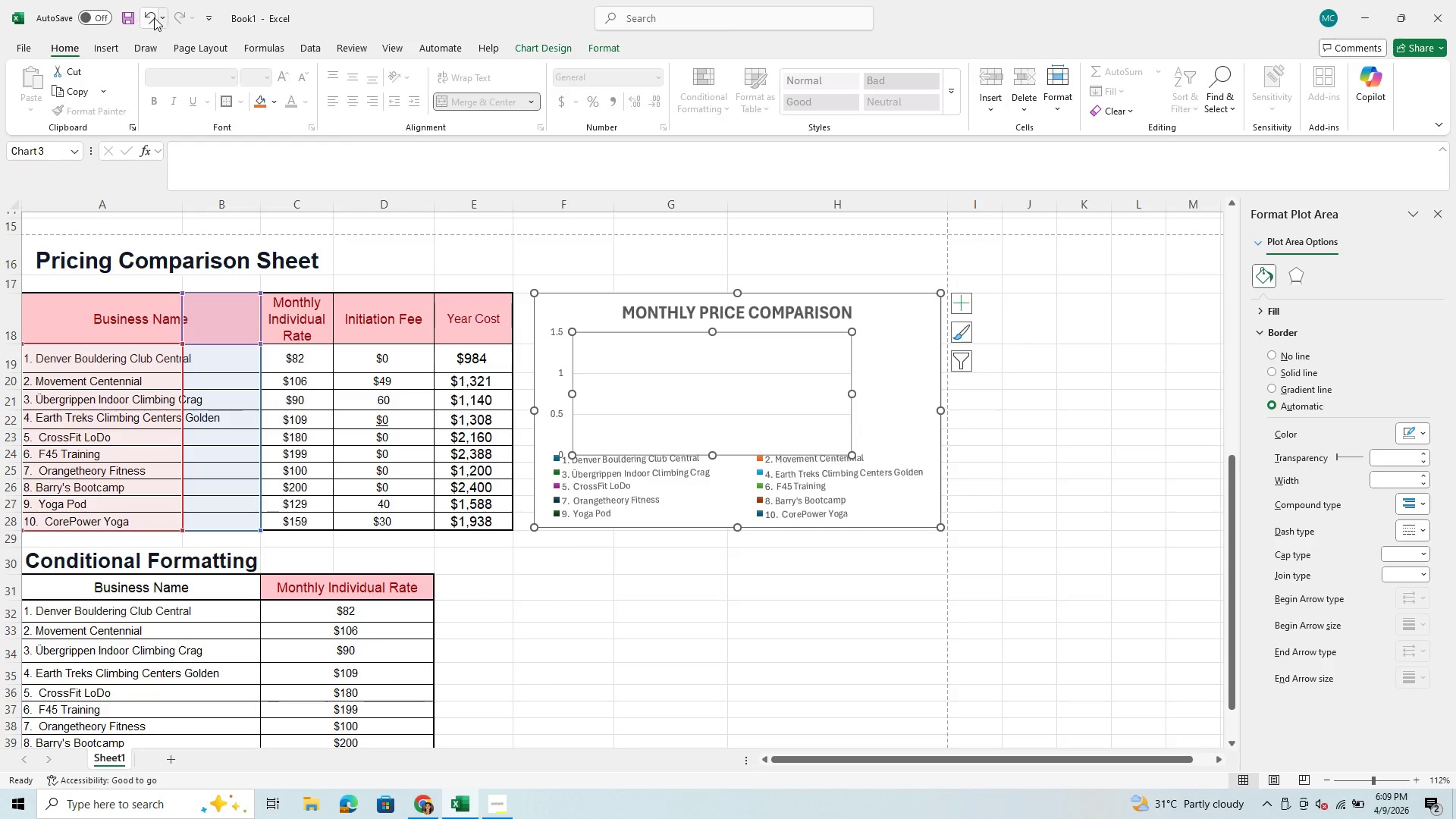 
left_click([157, 17])
 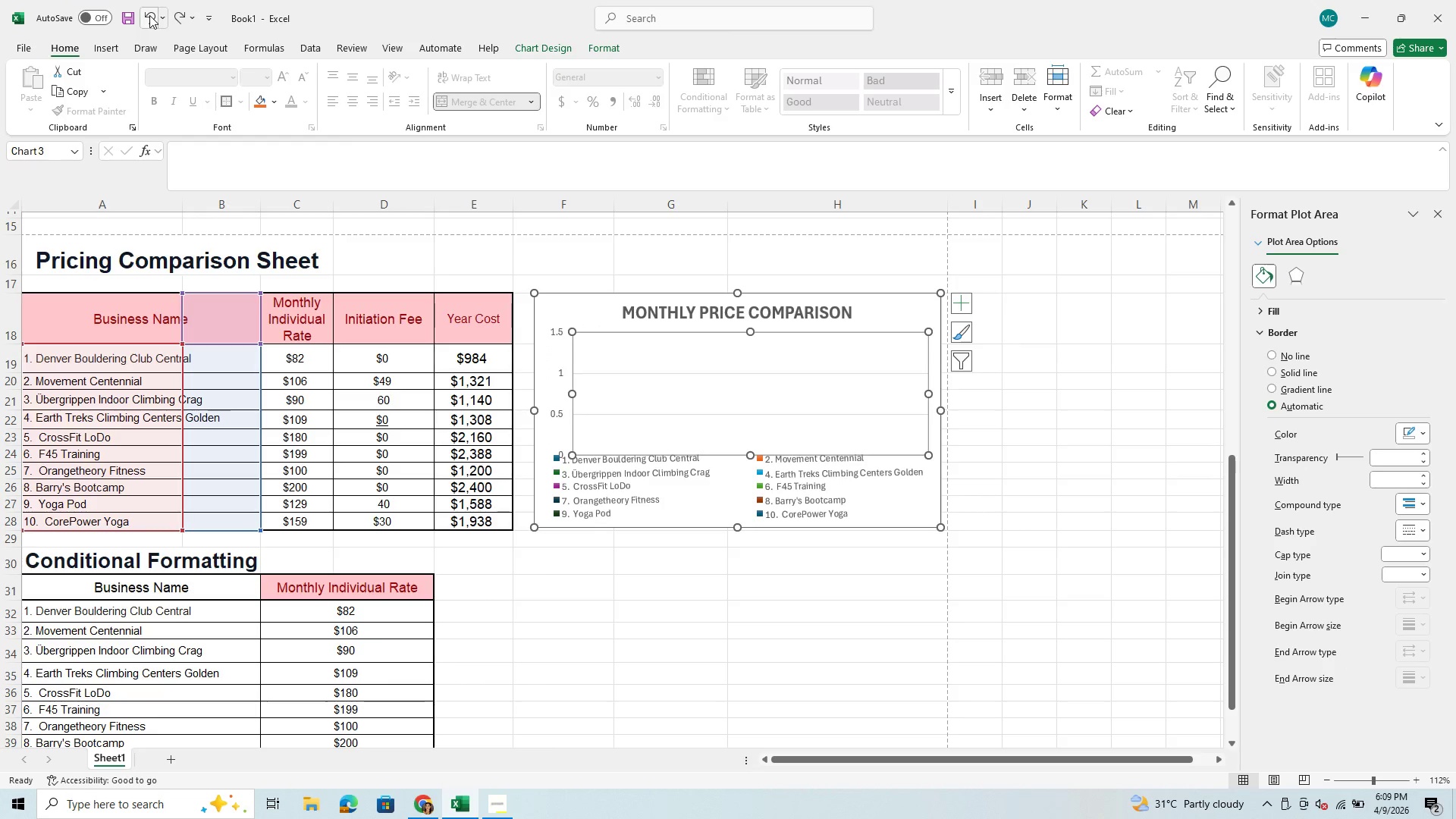 
left_click([149, 15])
 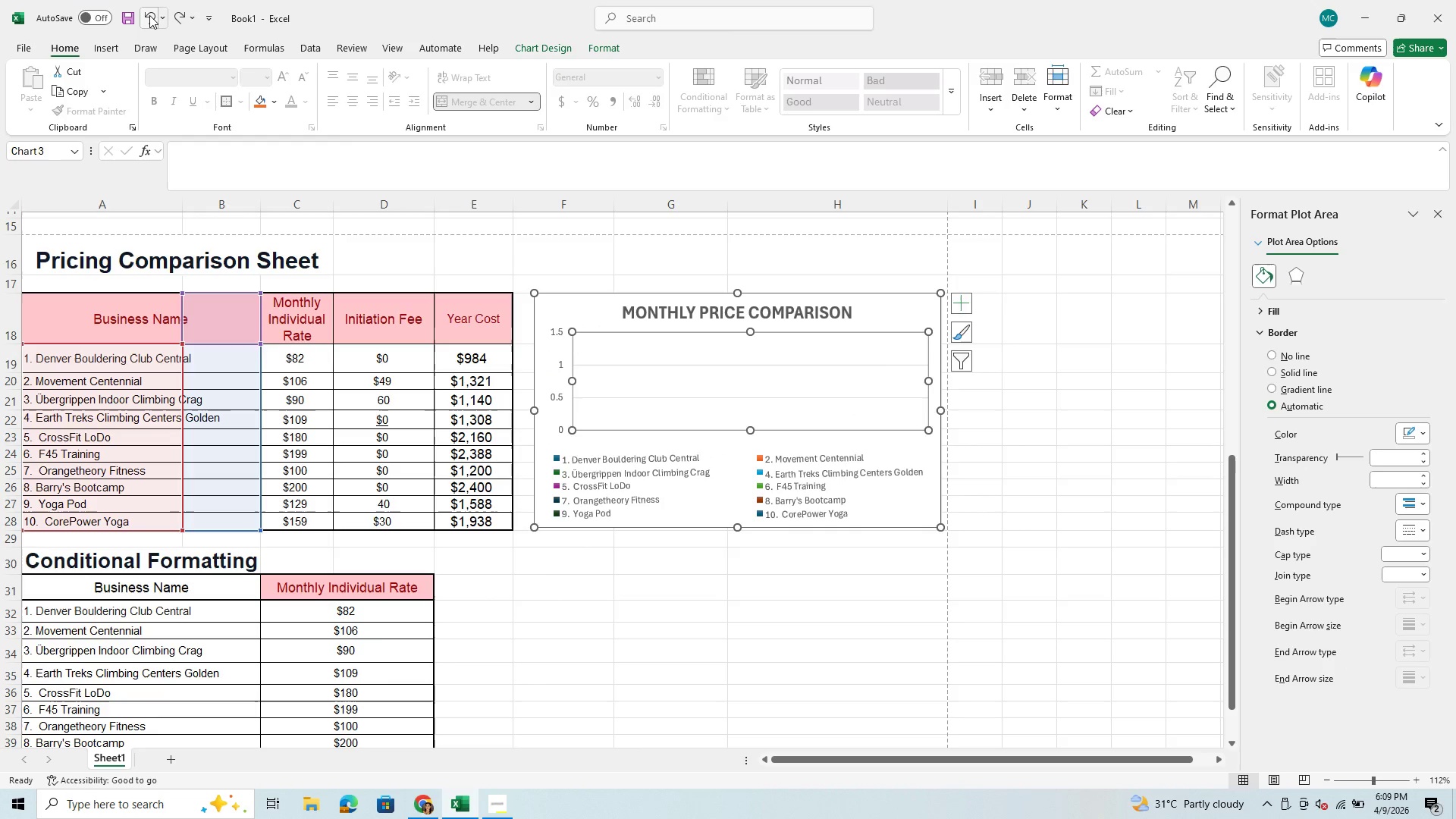 
left_click([149, 15])
 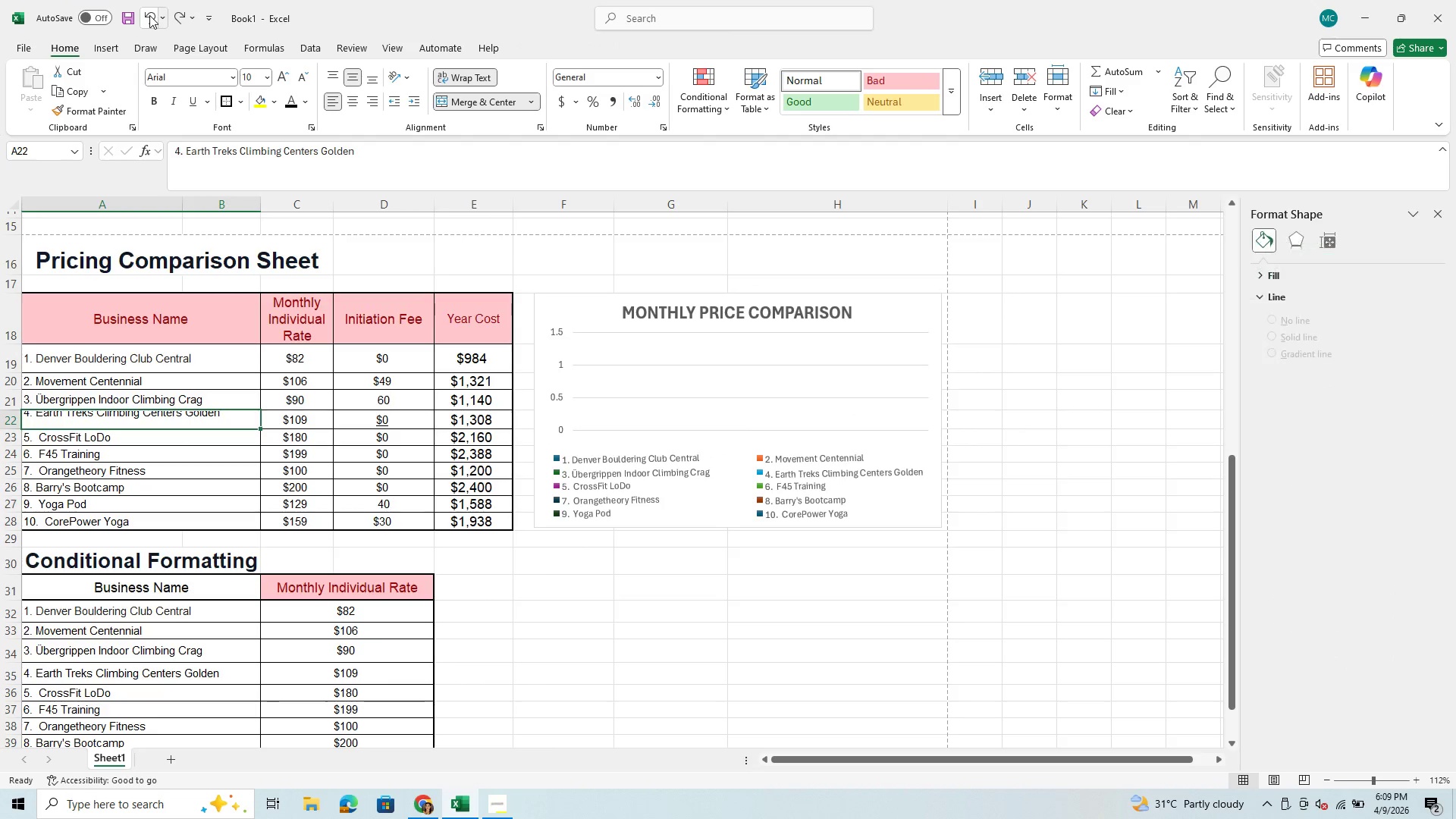 
left_click([149, 15])
 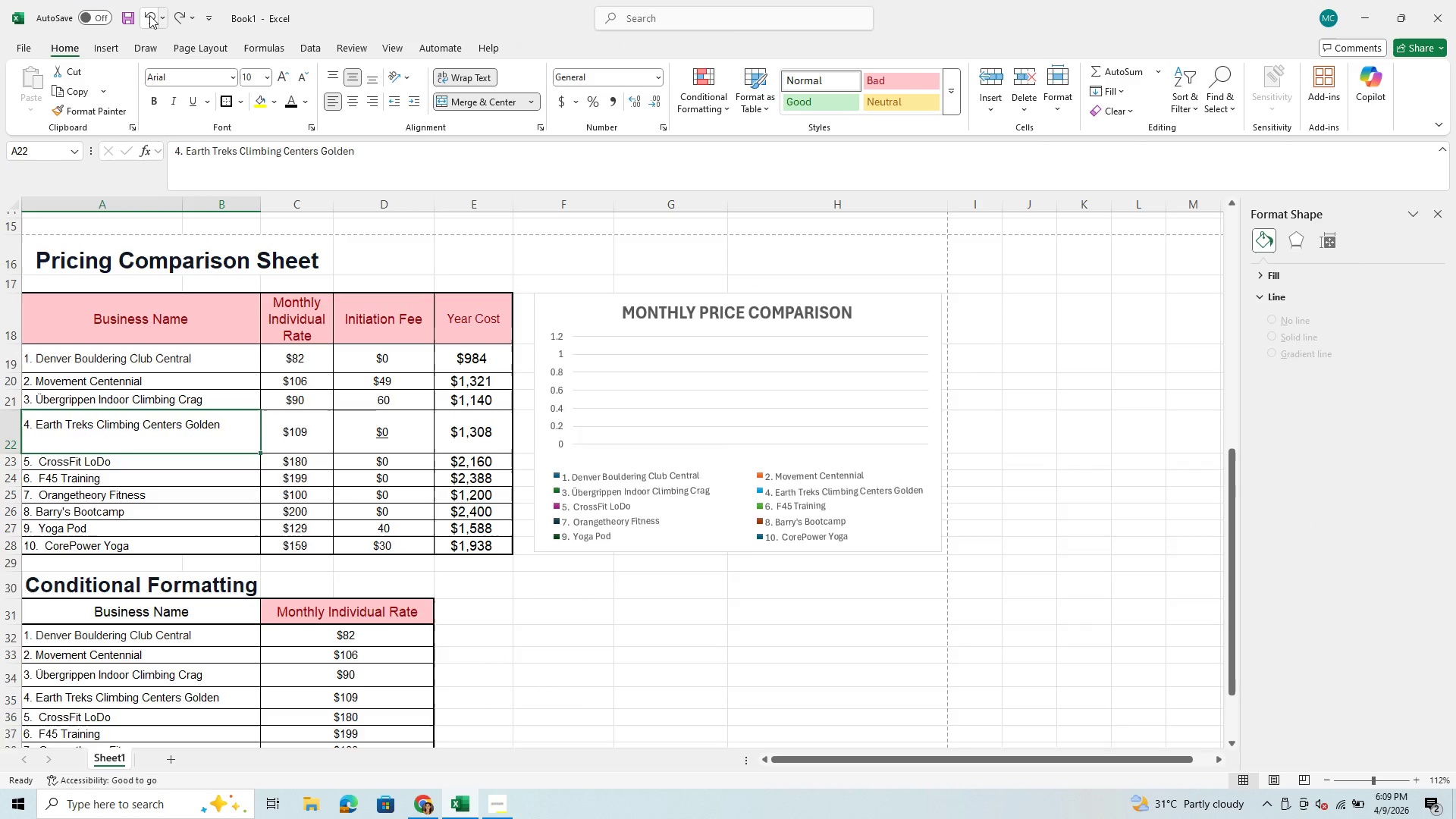 
double_click([149, 15])
 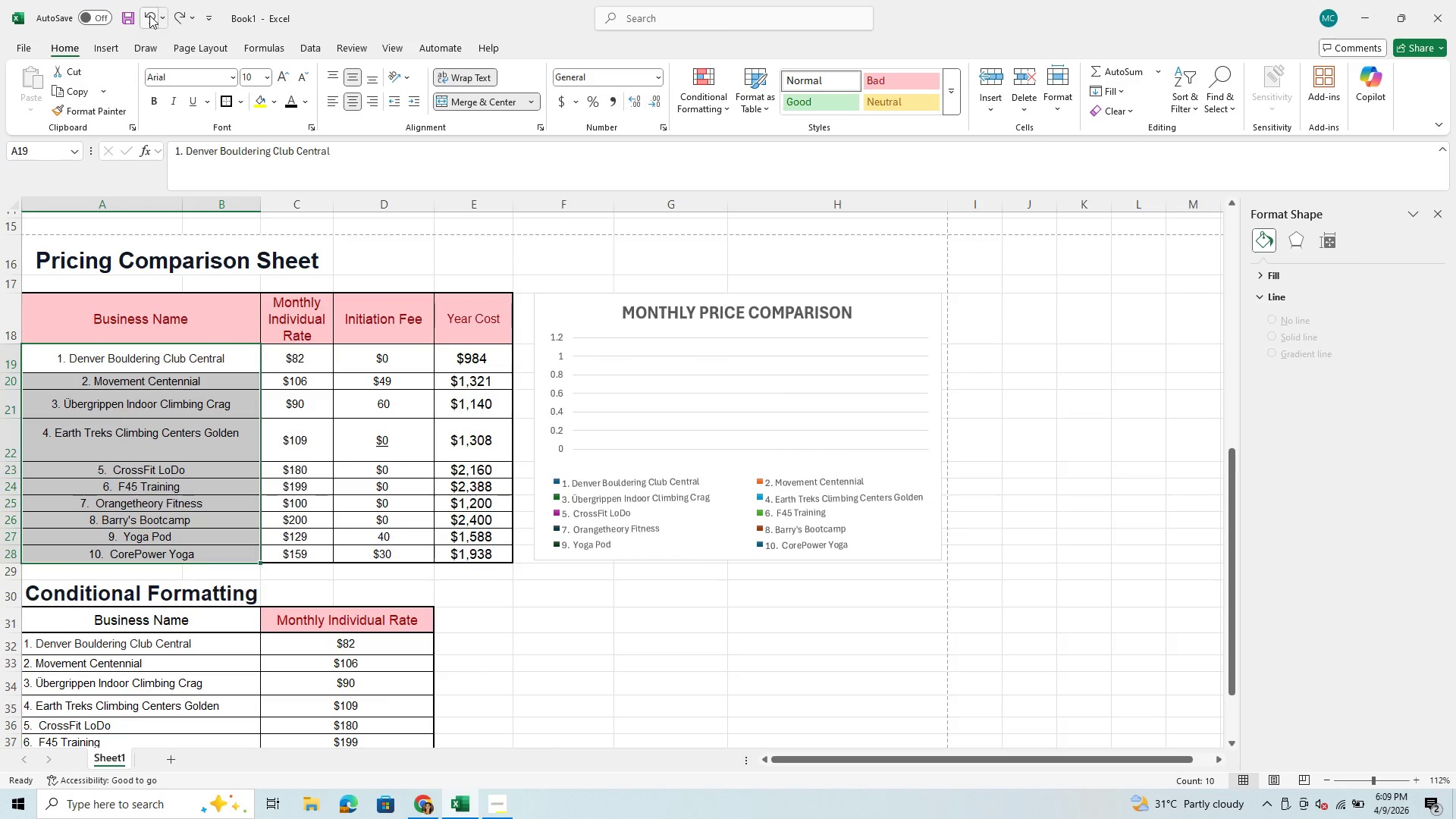 
left_click([149, 15])
 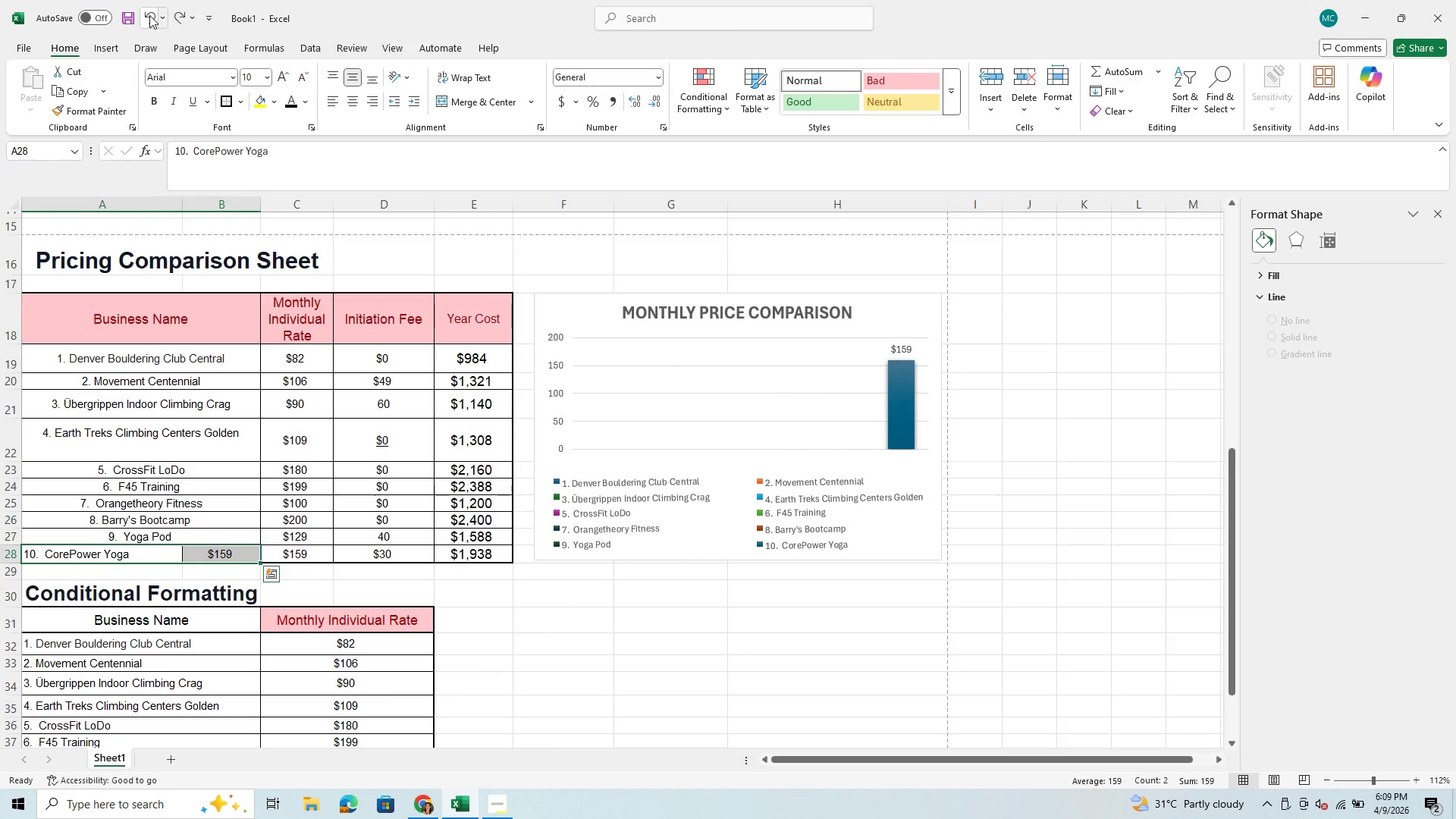 
left_click([149, 15])
 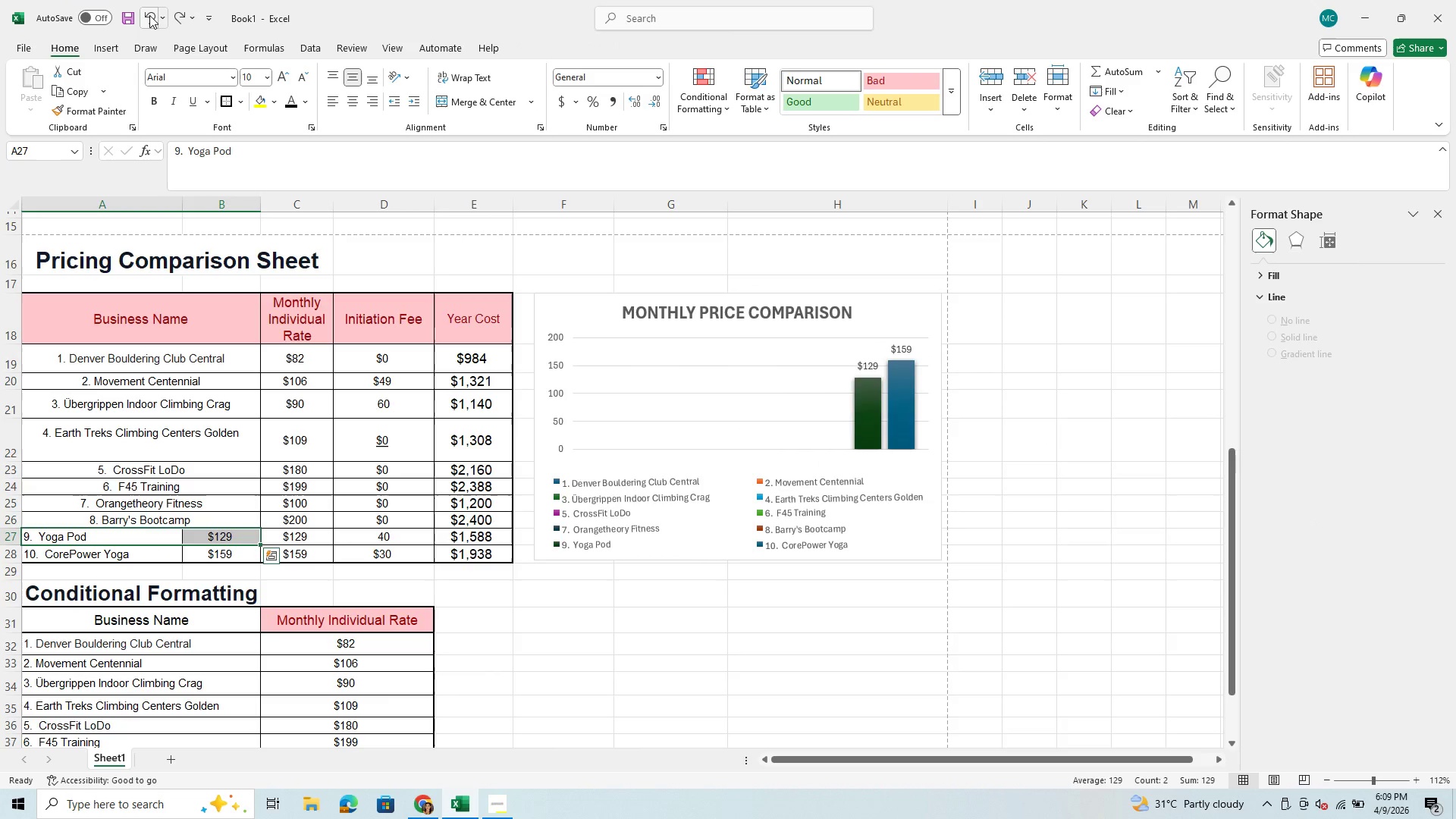 
left_click([149, 15])
 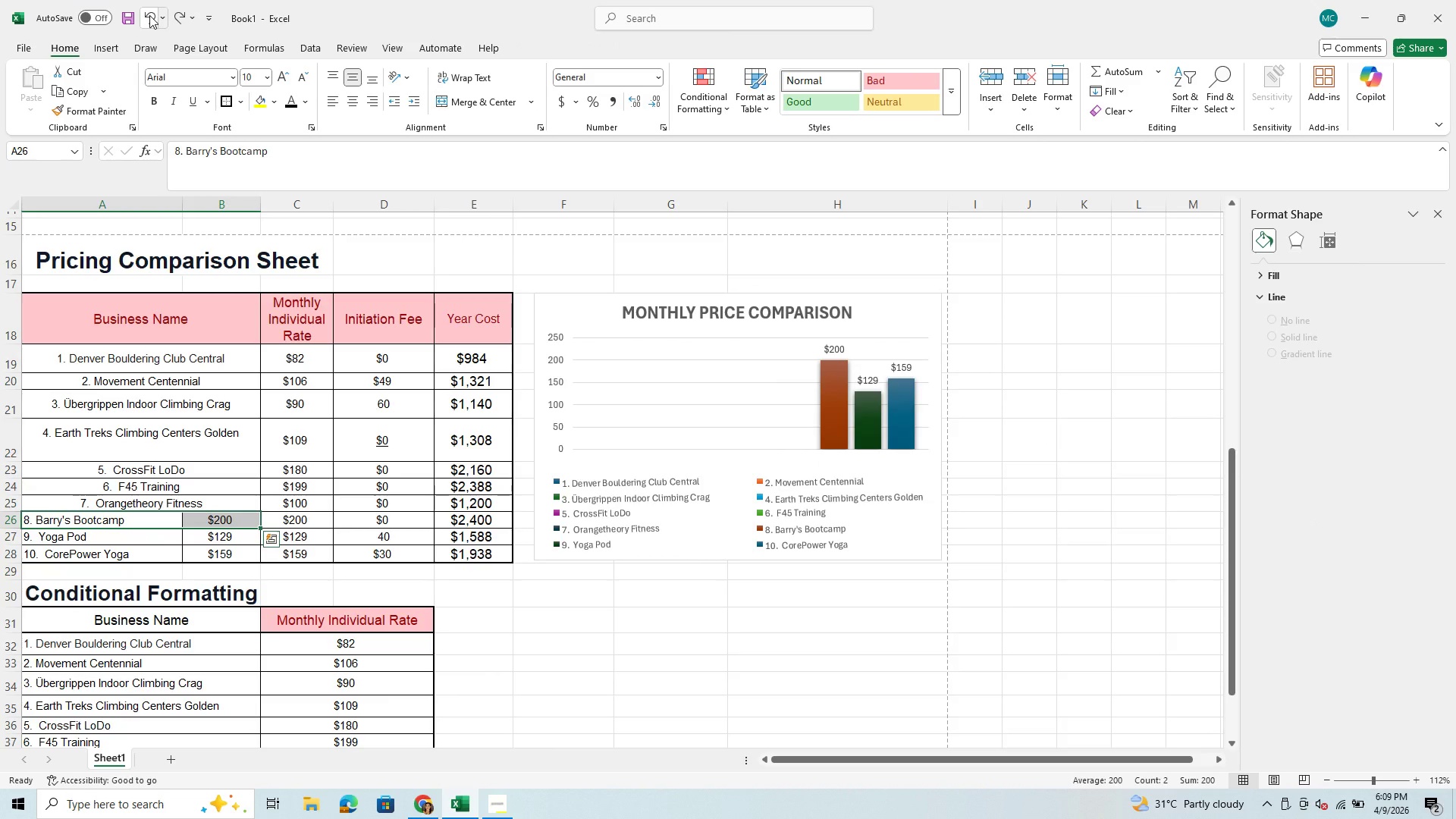 
left_click([149, 15])
 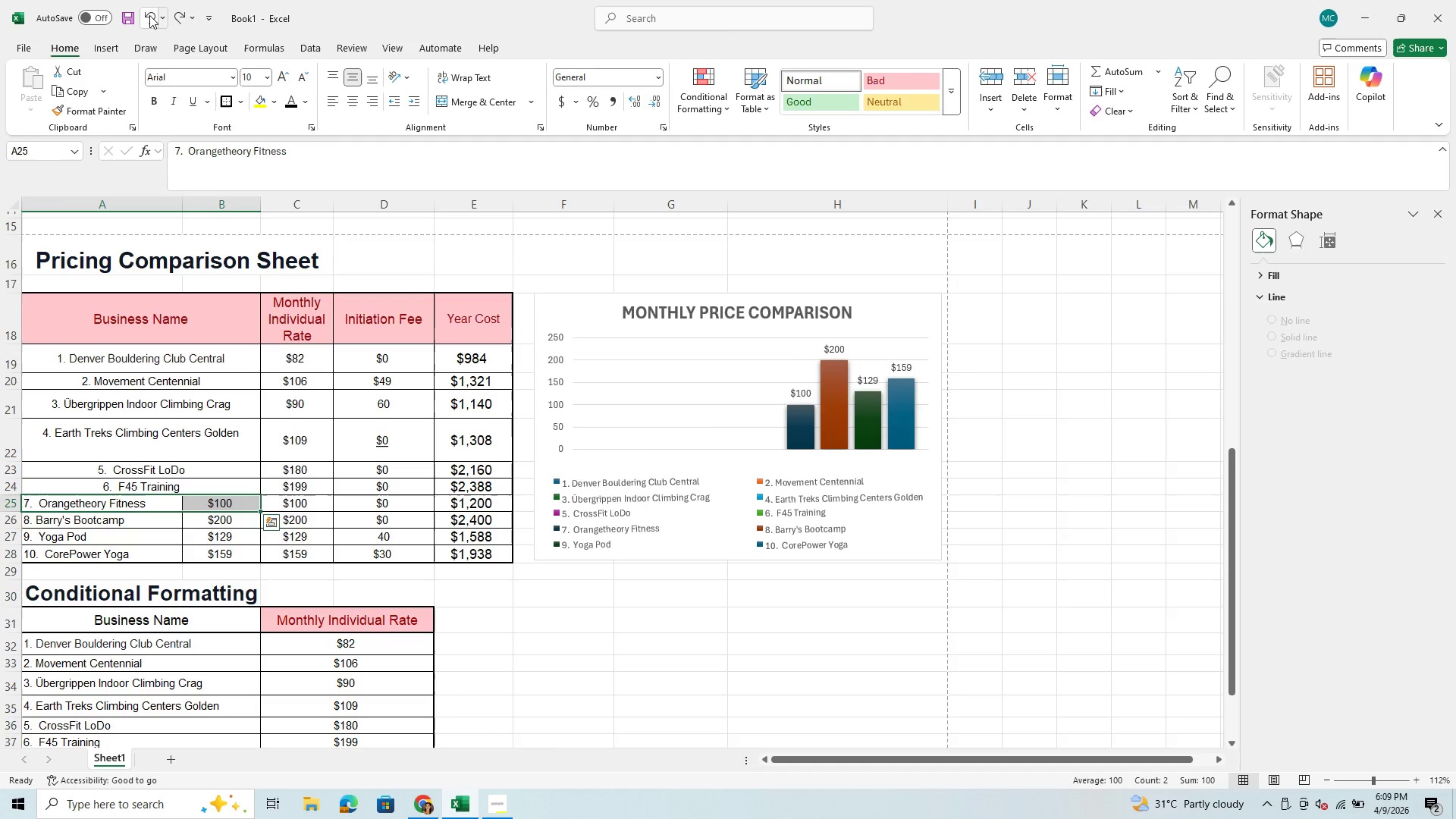 
left_click([149, 15])
 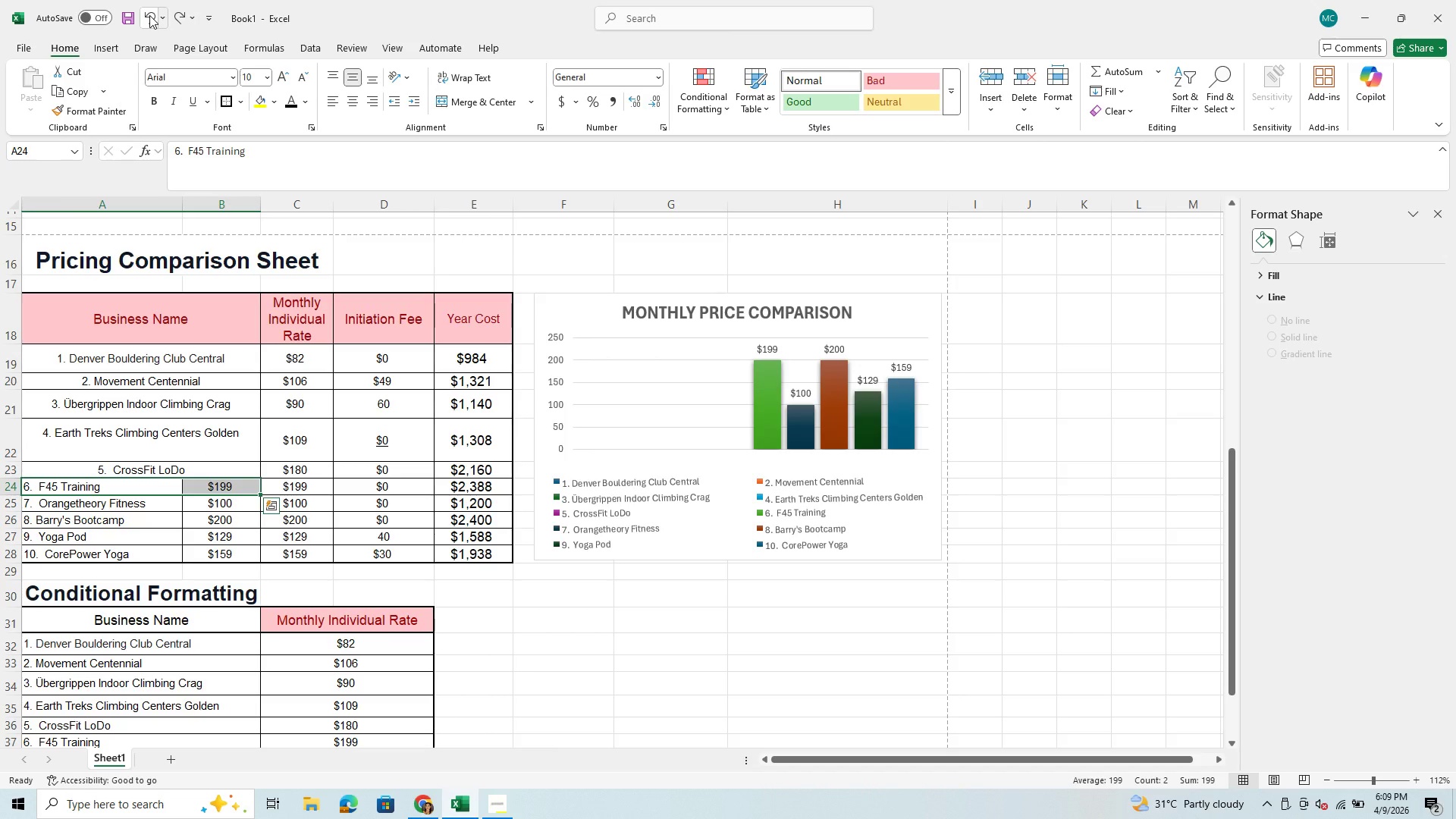 
left_click([149, 15])
 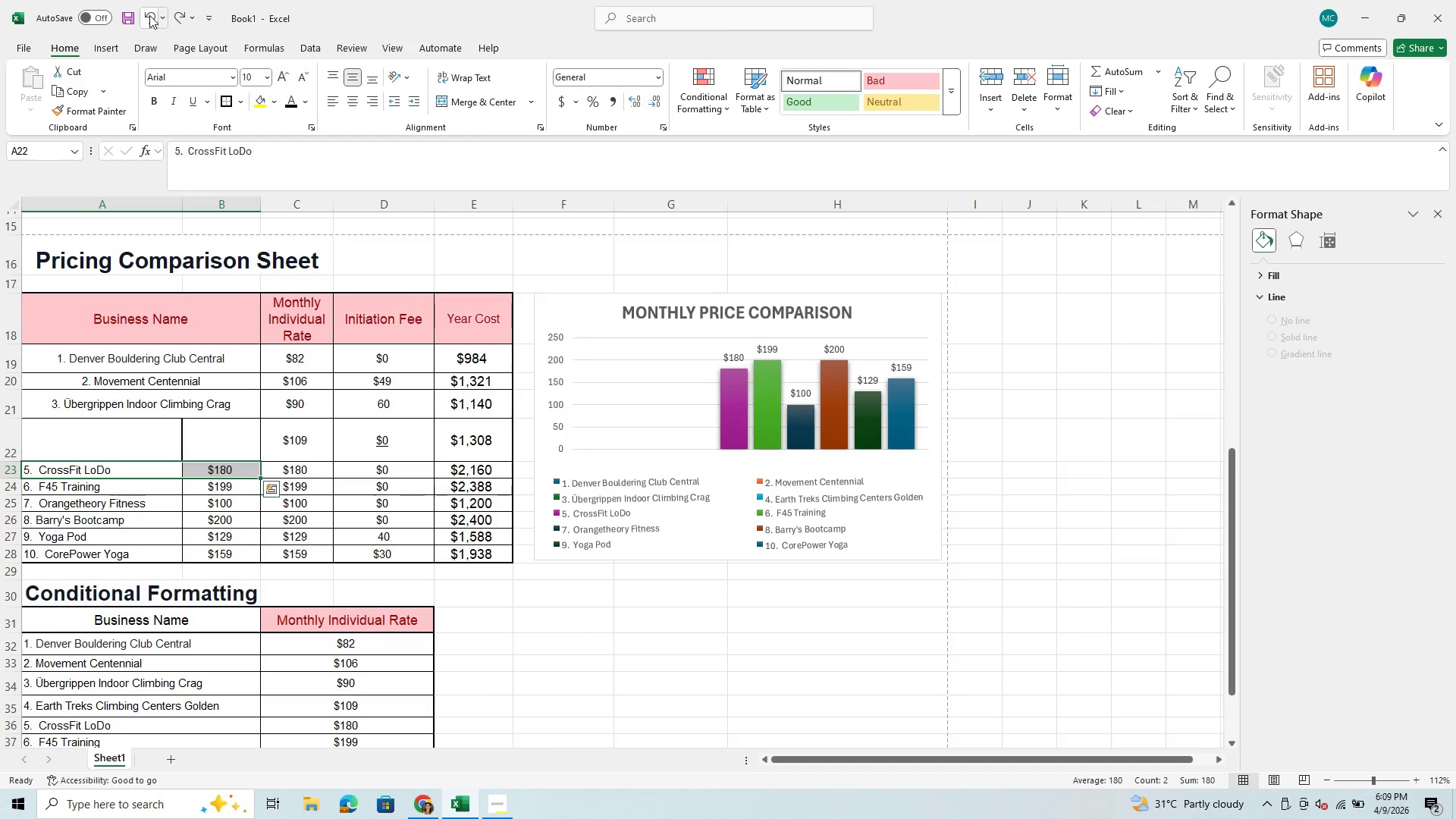 
double_click([149, 15])
 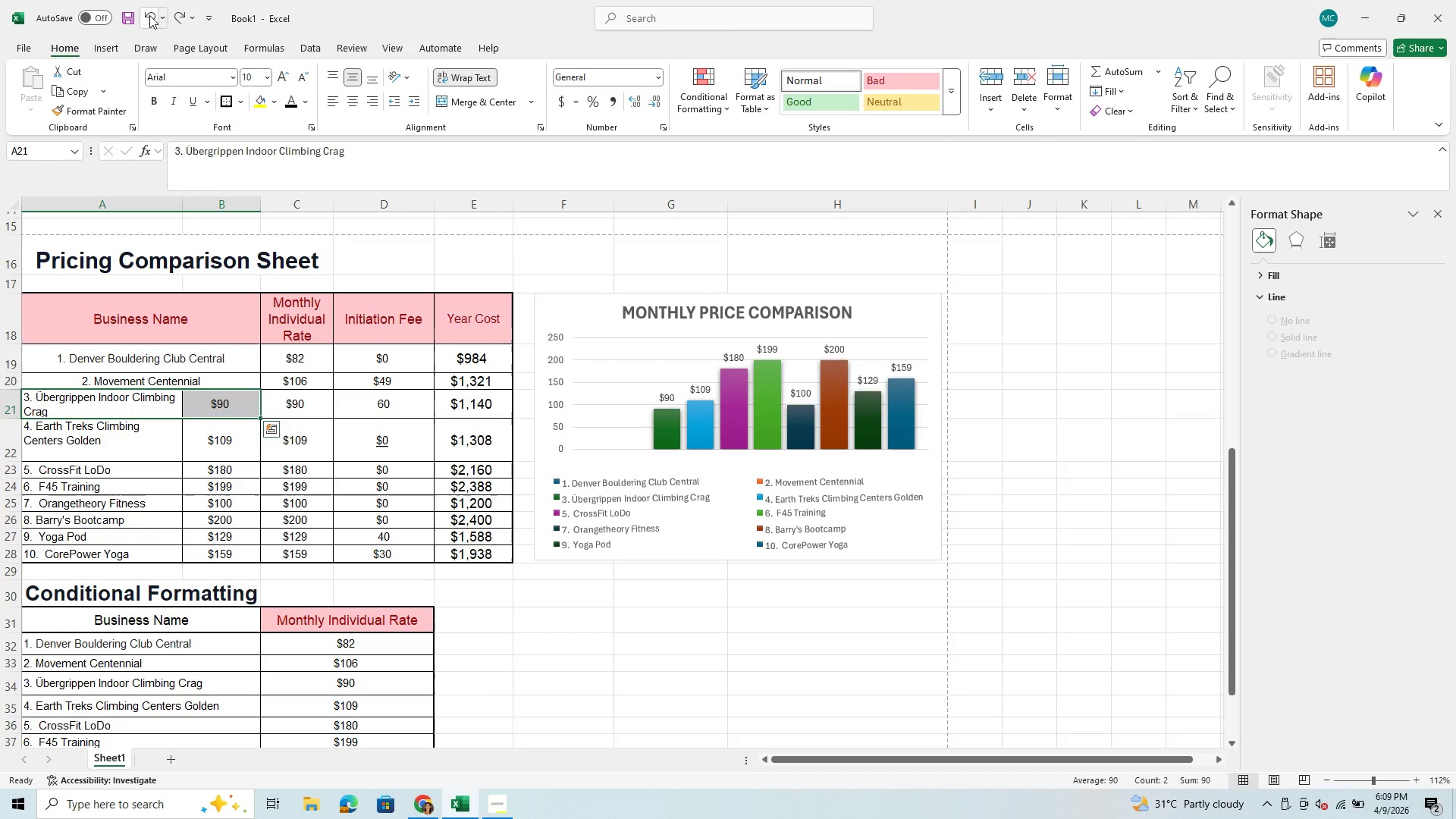 
left_click([149, 15])
 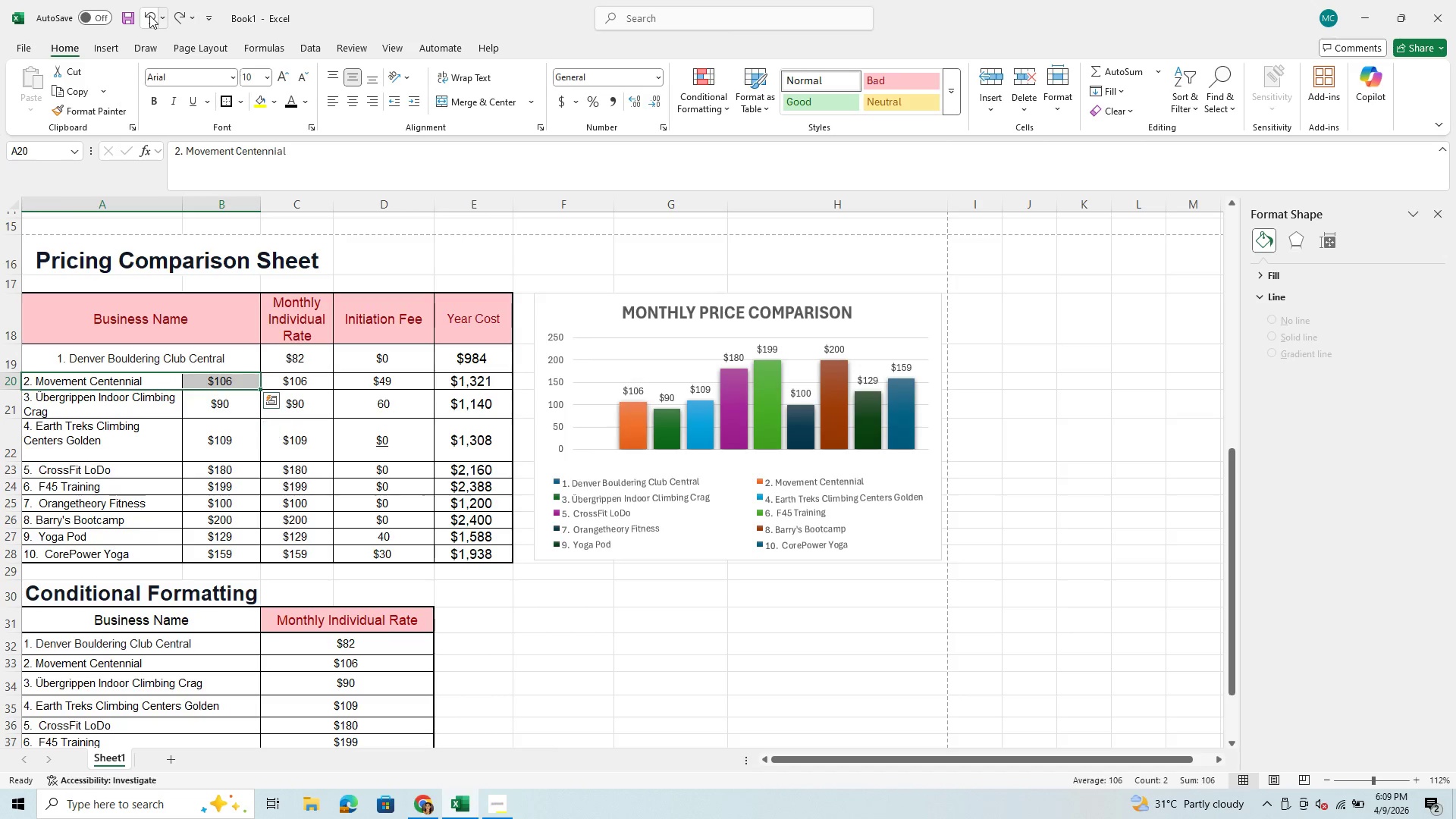 
left_click([149, 15])
 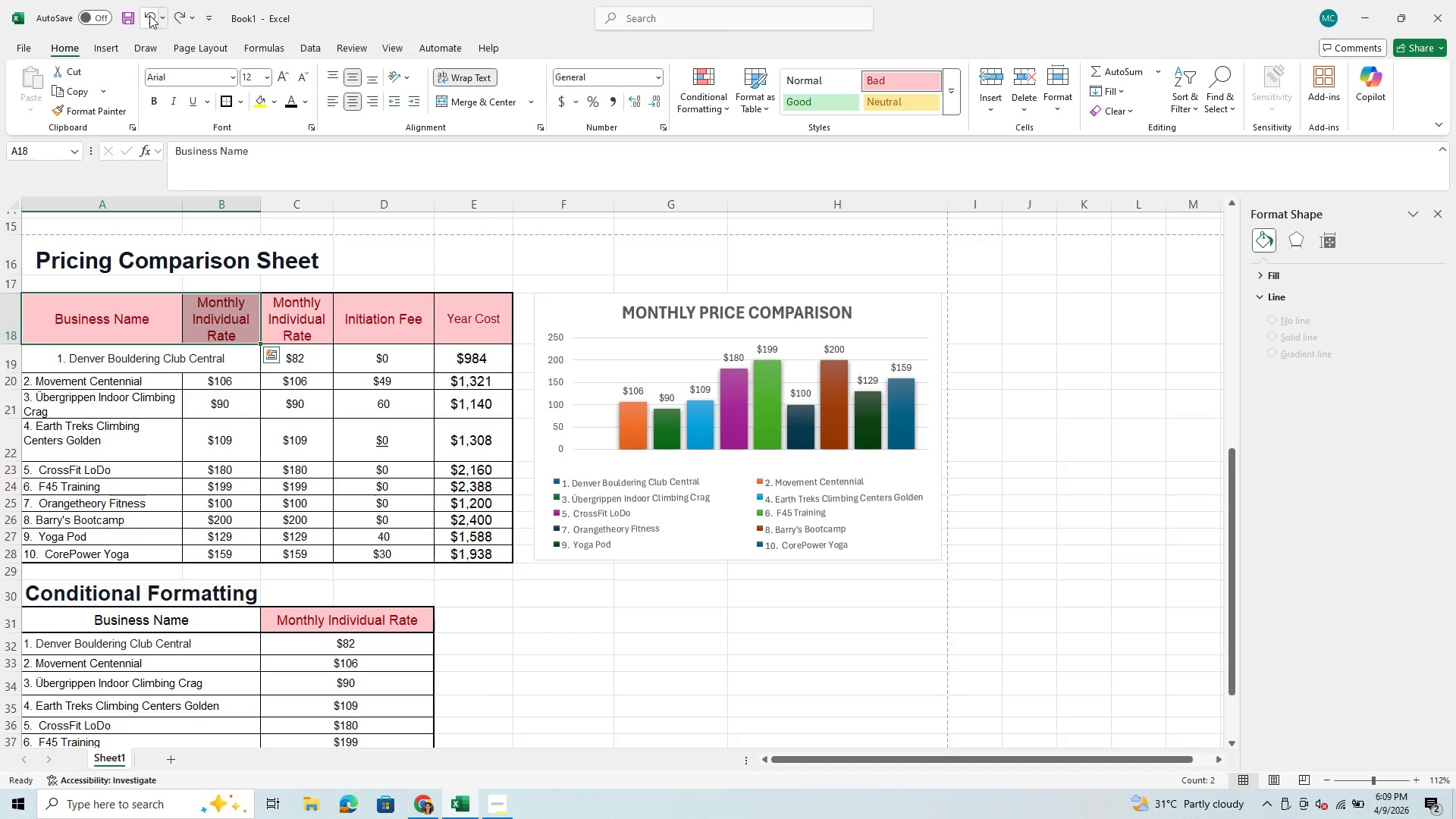 
left_click([149, 15])
 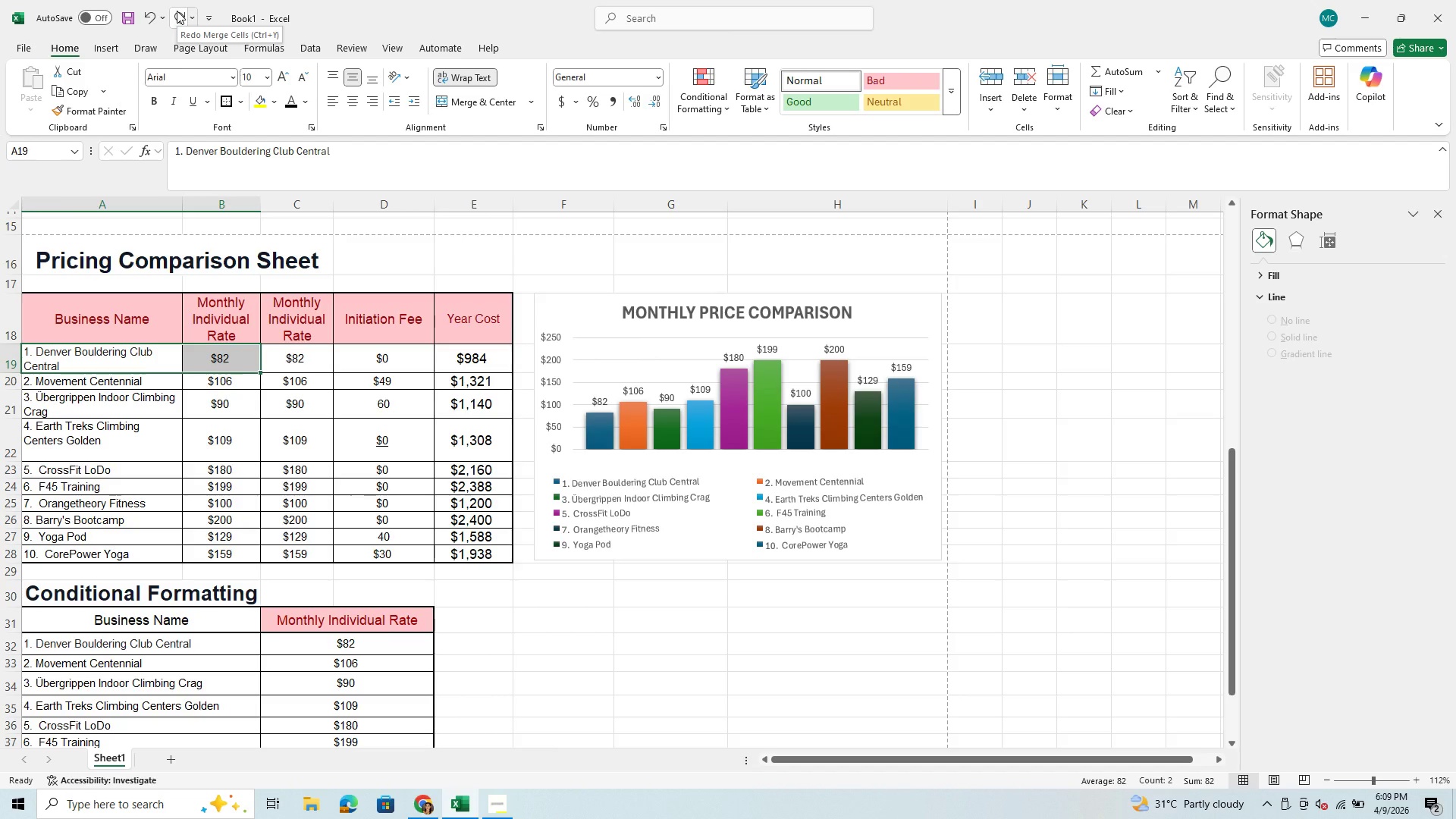 
wait(14.31)
 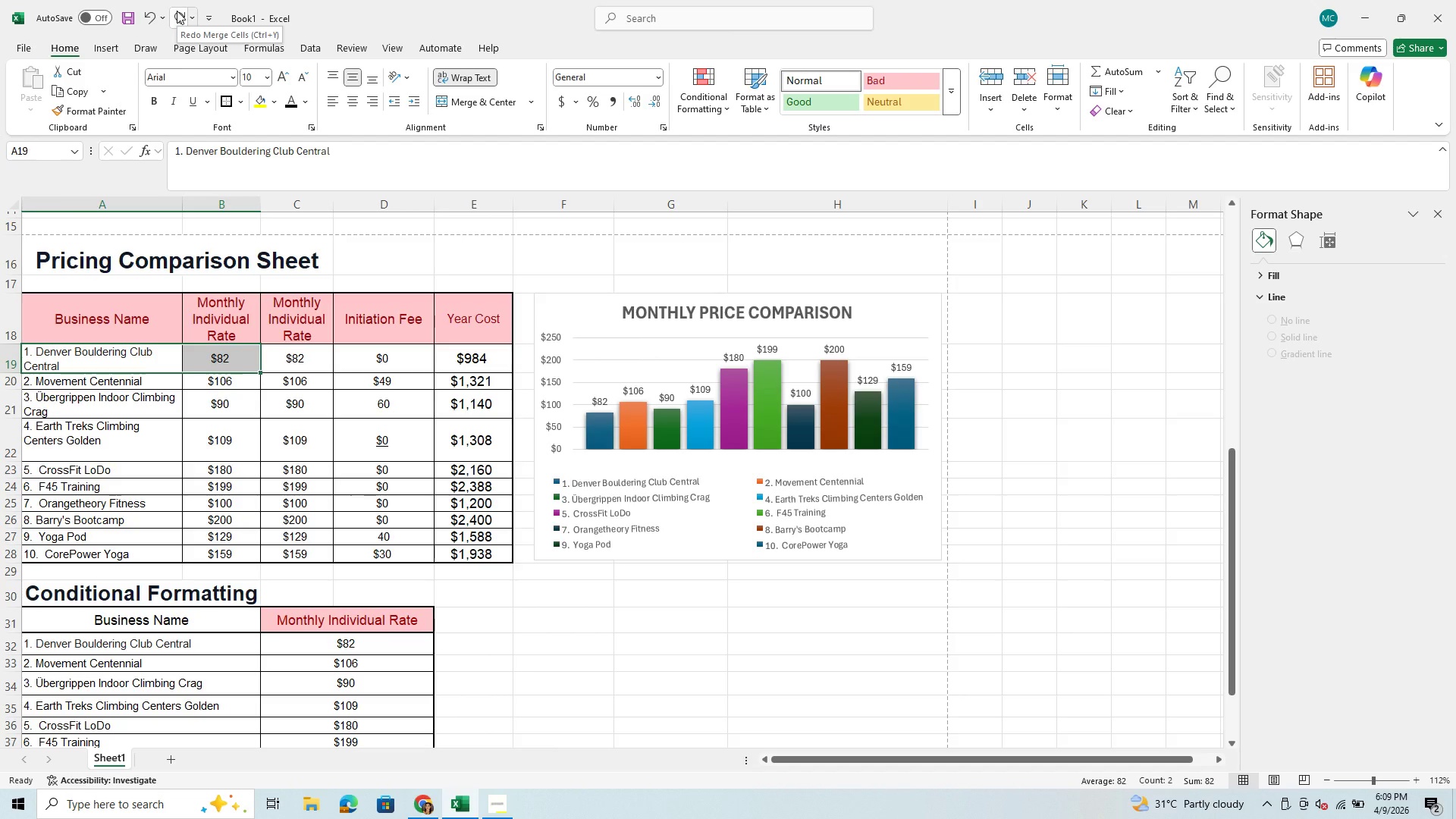 
scroll: coordinate [160, 267], scroll_direction: up, amount: 4.0
 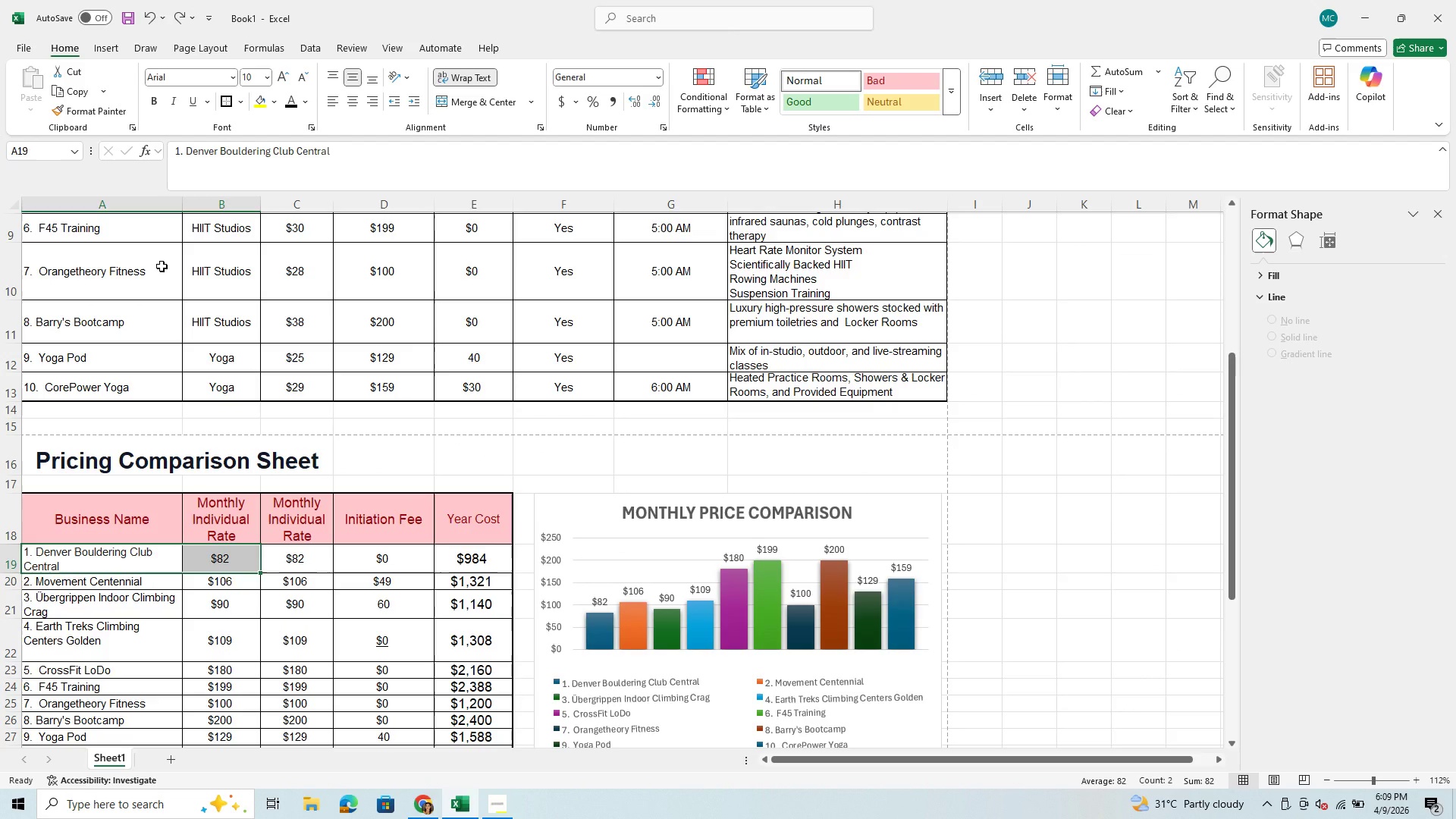 
wait(10.59)
 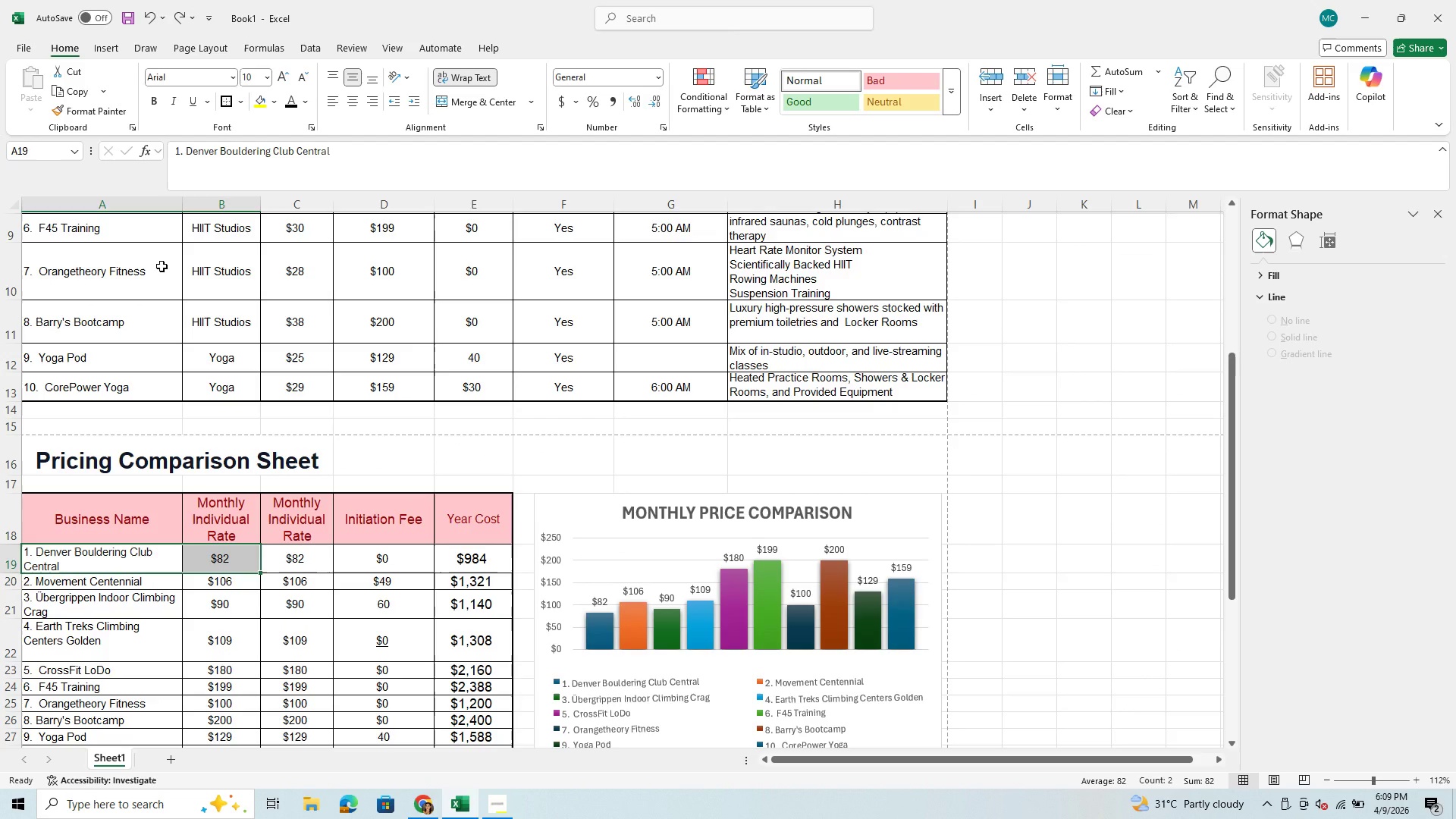 
left_click([144, 2])
 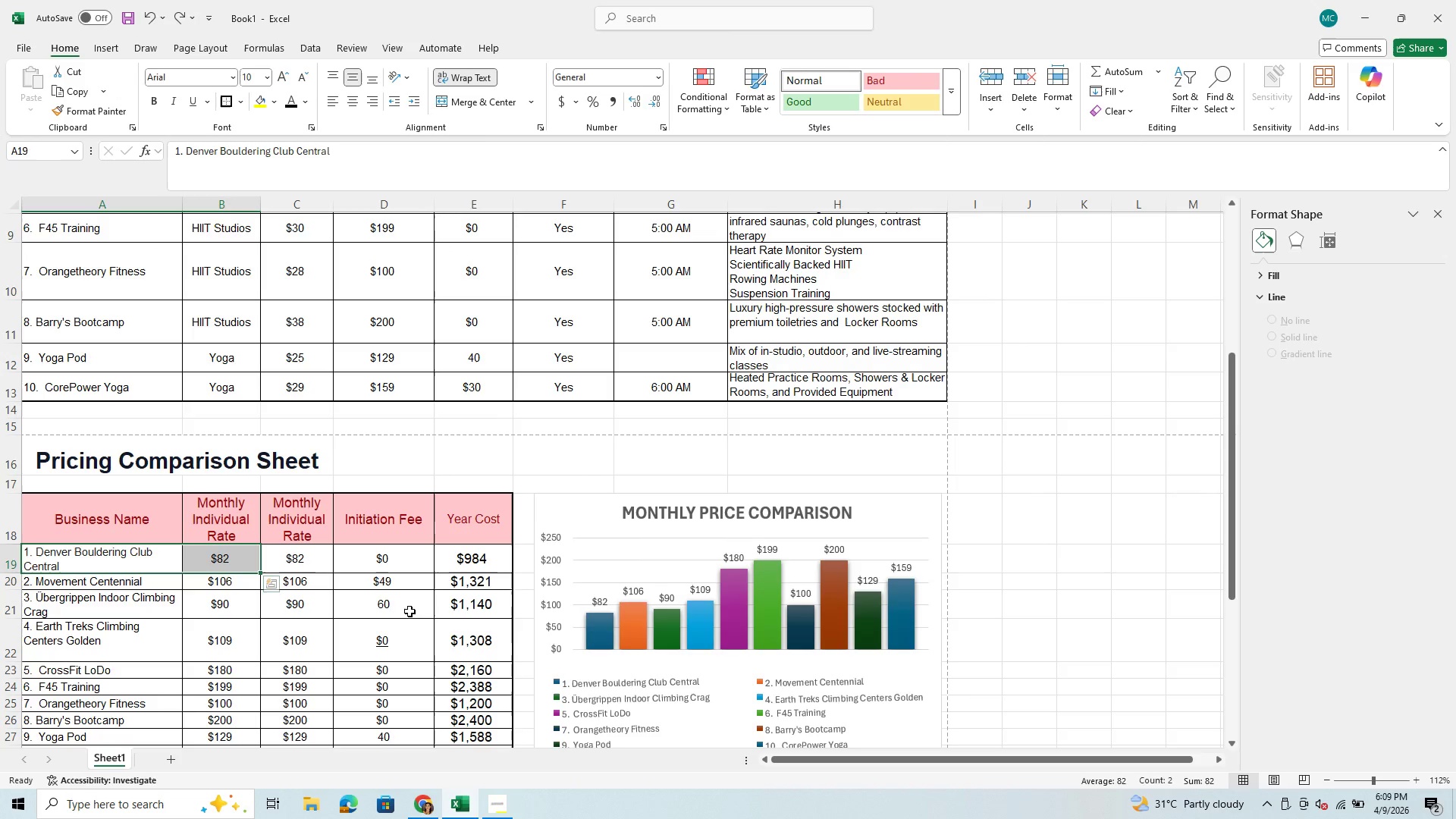 
scroll: coordinate [347, 476], scroll_direction: down, amount: 3.0
 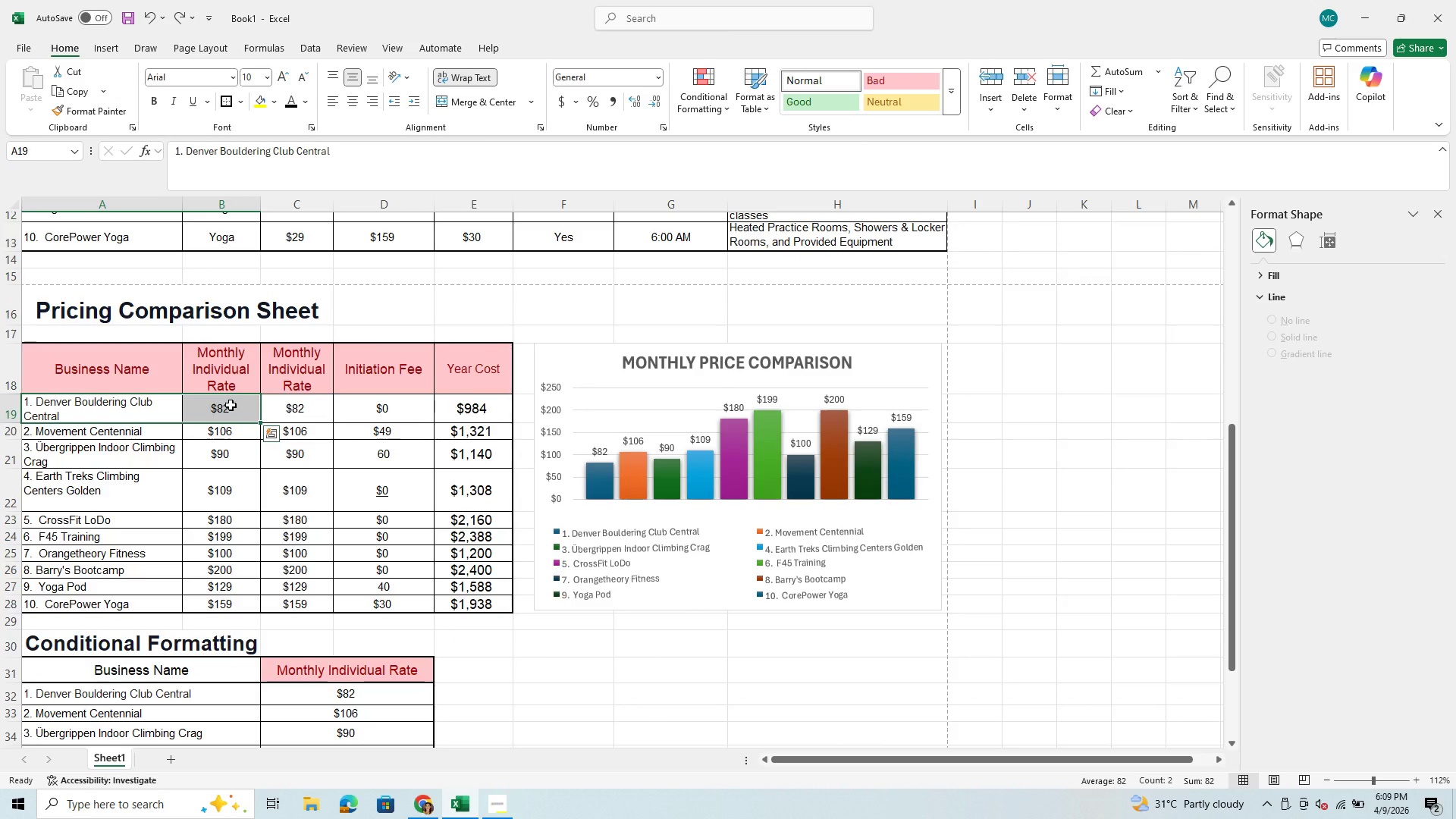 
key(Control+C)
 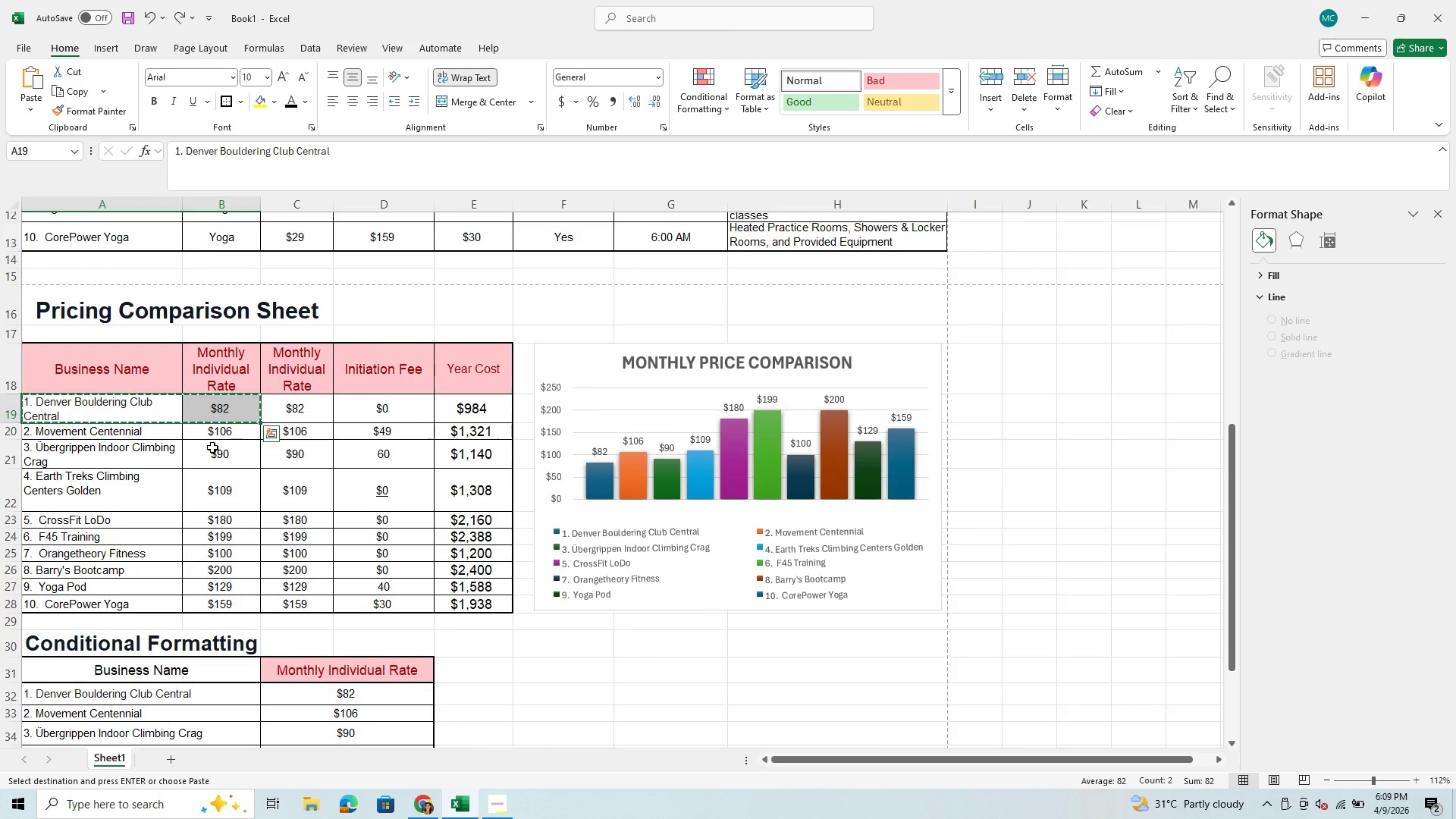 
left_click([221, 435])
 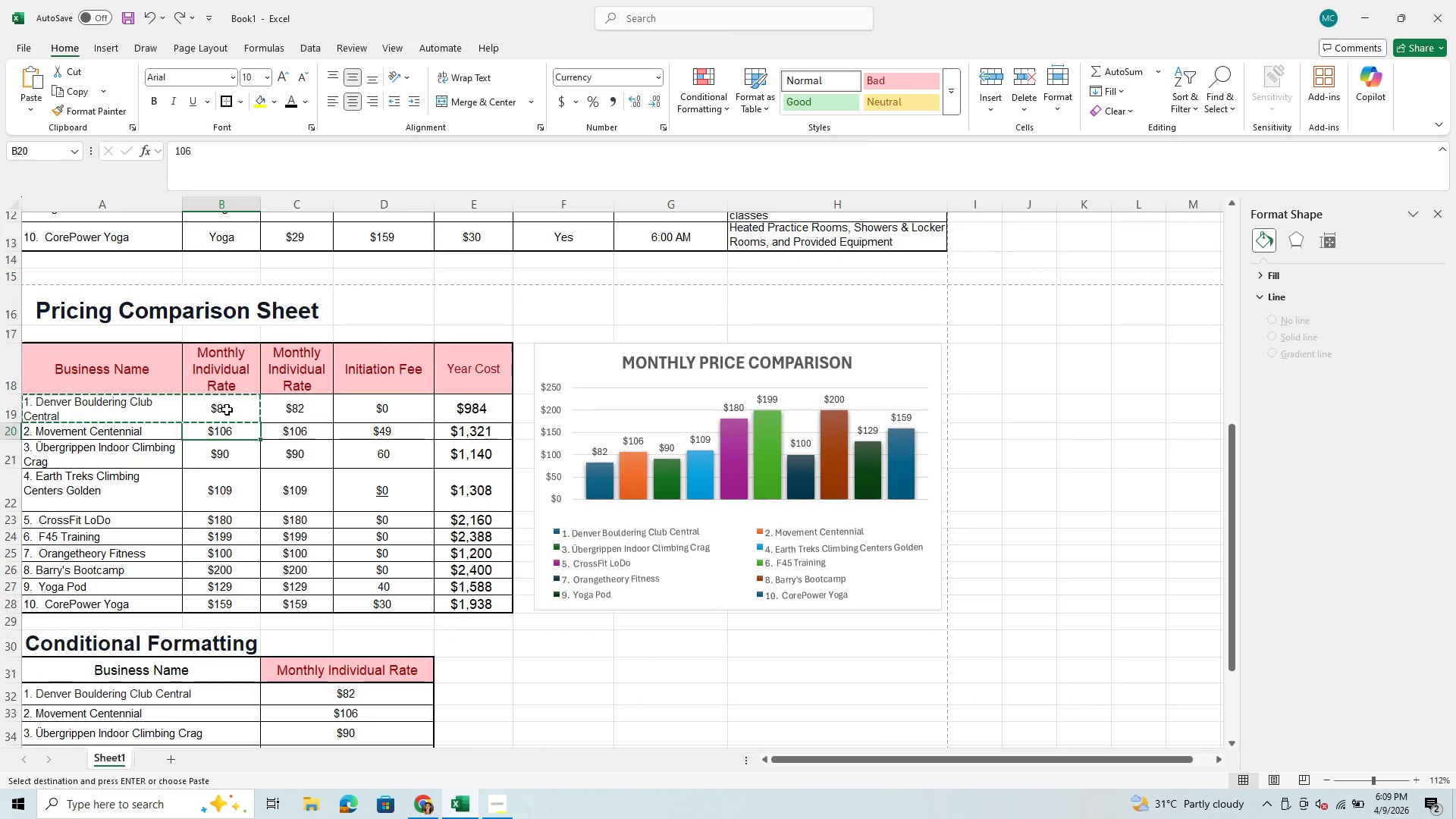 
left_click([228, 407])
 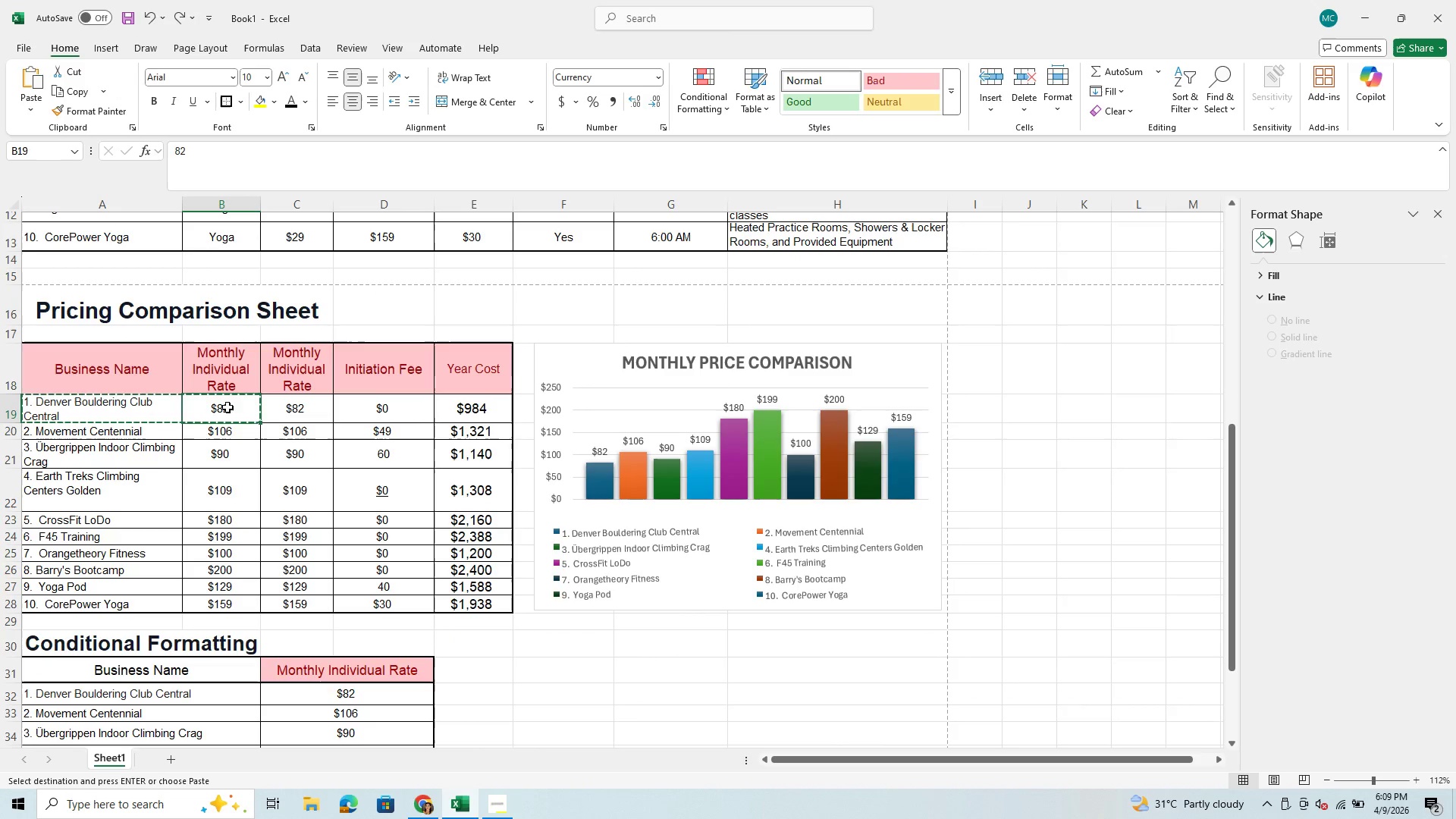 
key(Control+C)
 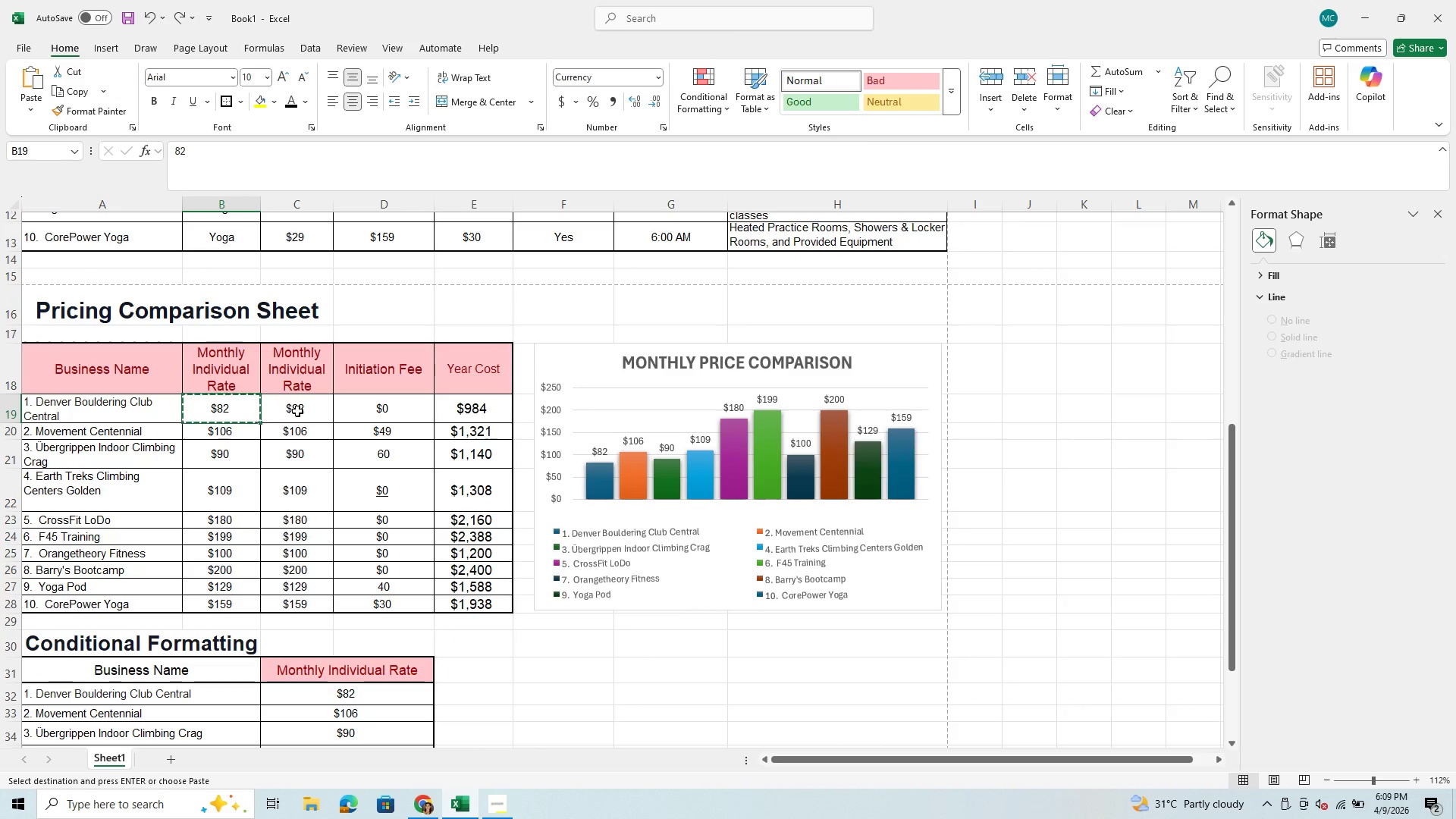 
left_click([297, 412])
 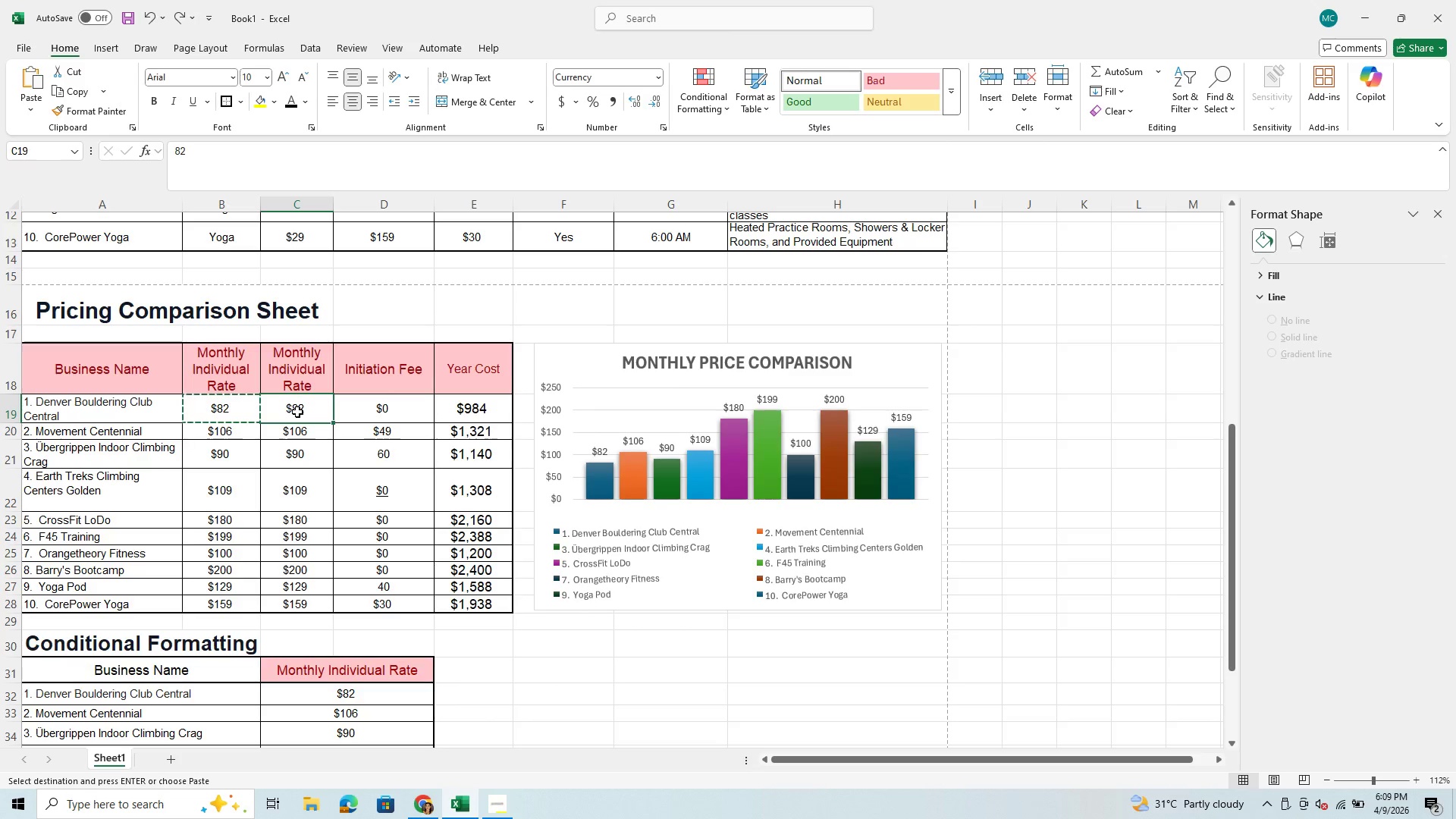 
hold_key(key=ControlLeft, duration=1.52)
 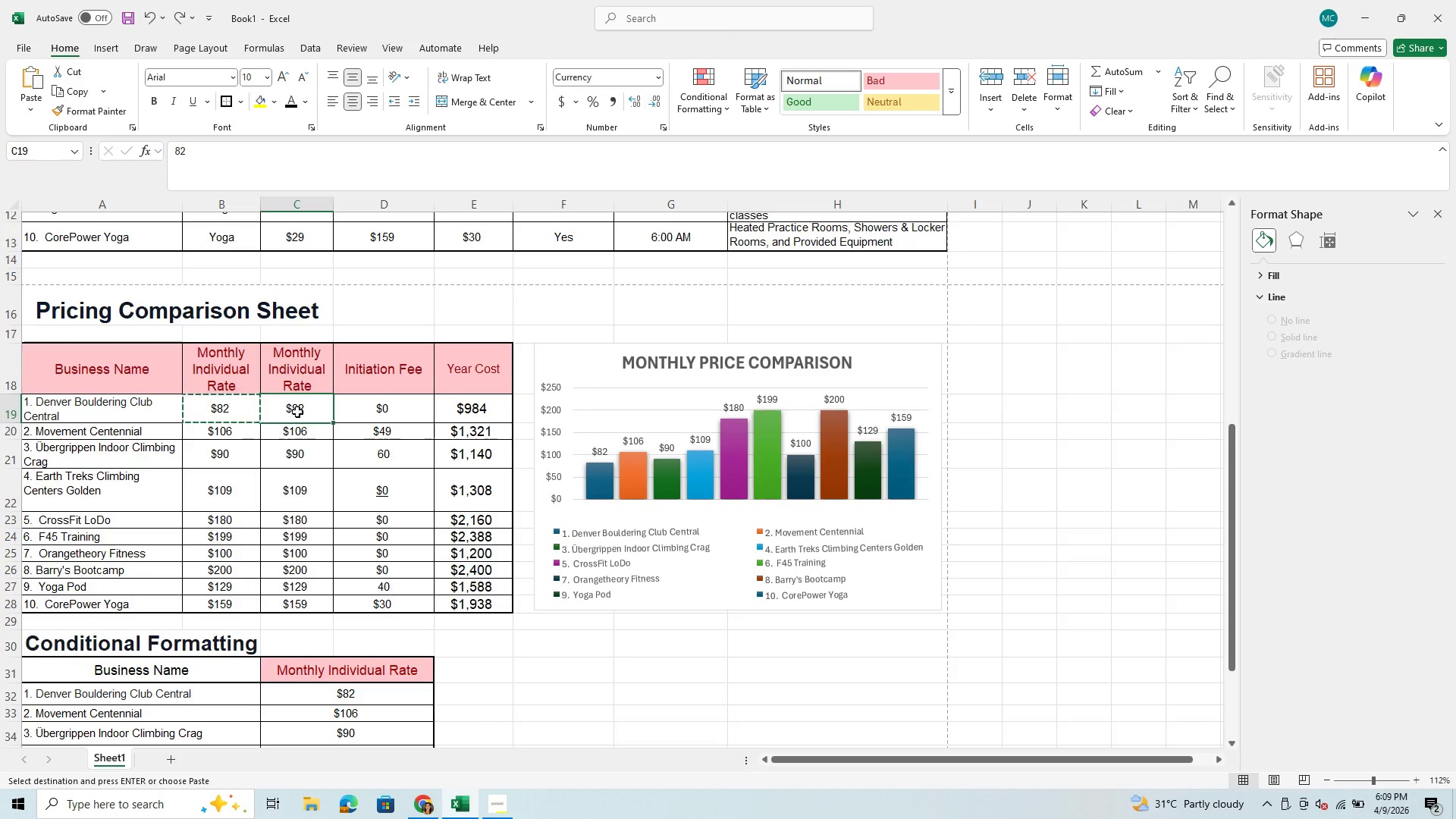 
key(Control+V)
 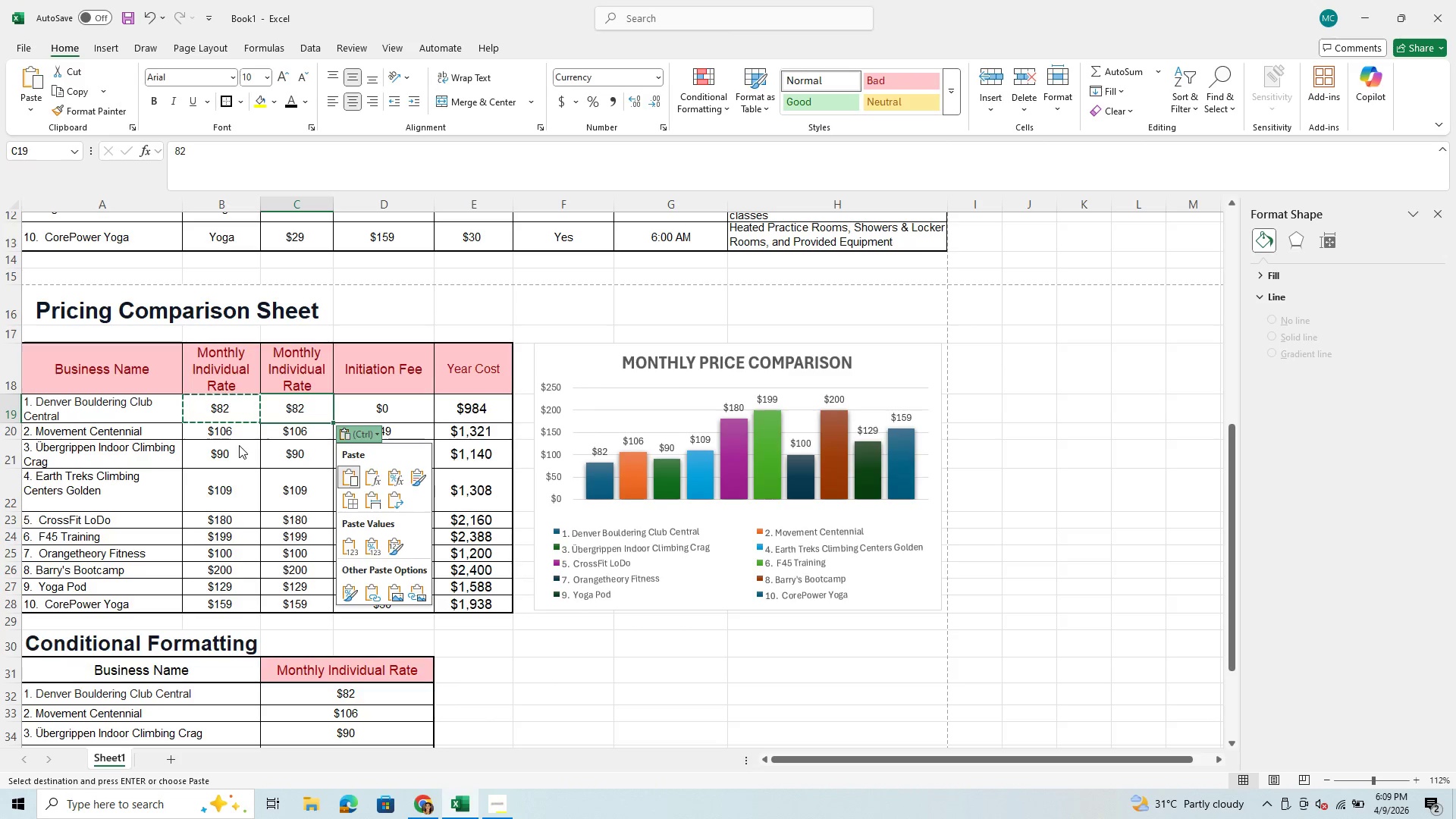 
left_click_drag(start_coordinate=[228, 414], to_coordinate=[220, 599])
 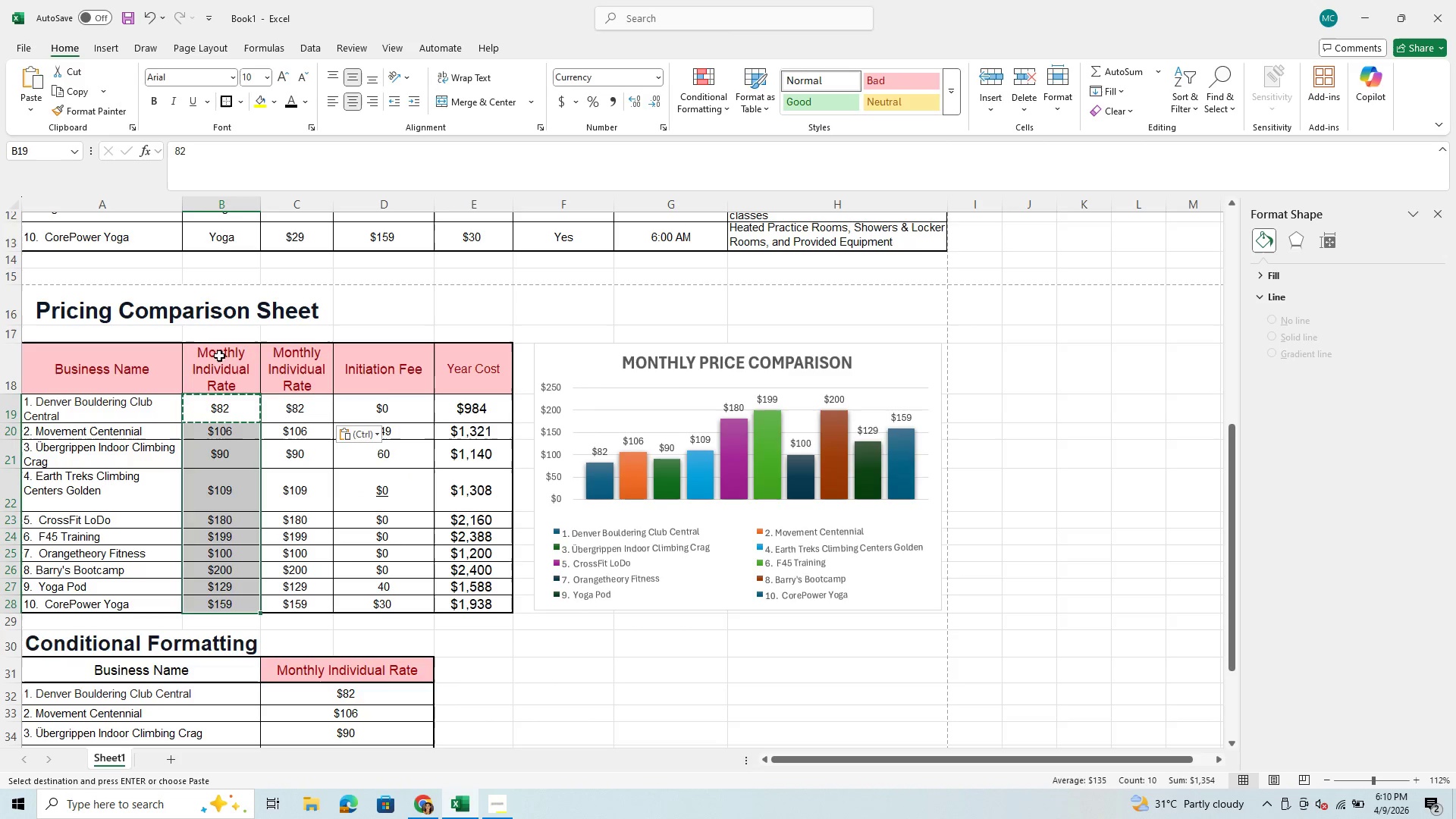 
left_click([215, 361])
 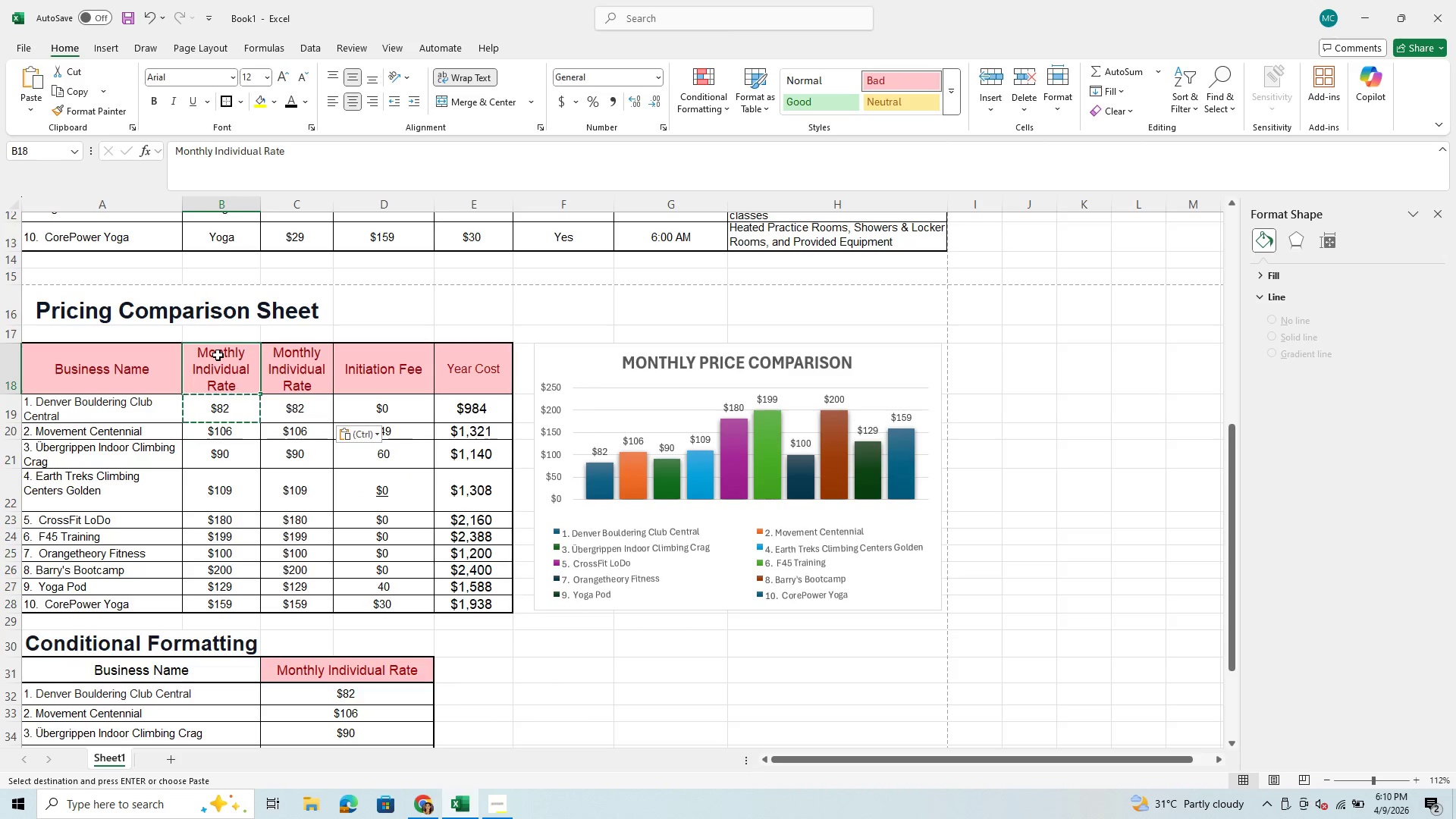 
left_click_drag(start_coordinate=[218, 355], to_coordinate=[192, 609])
 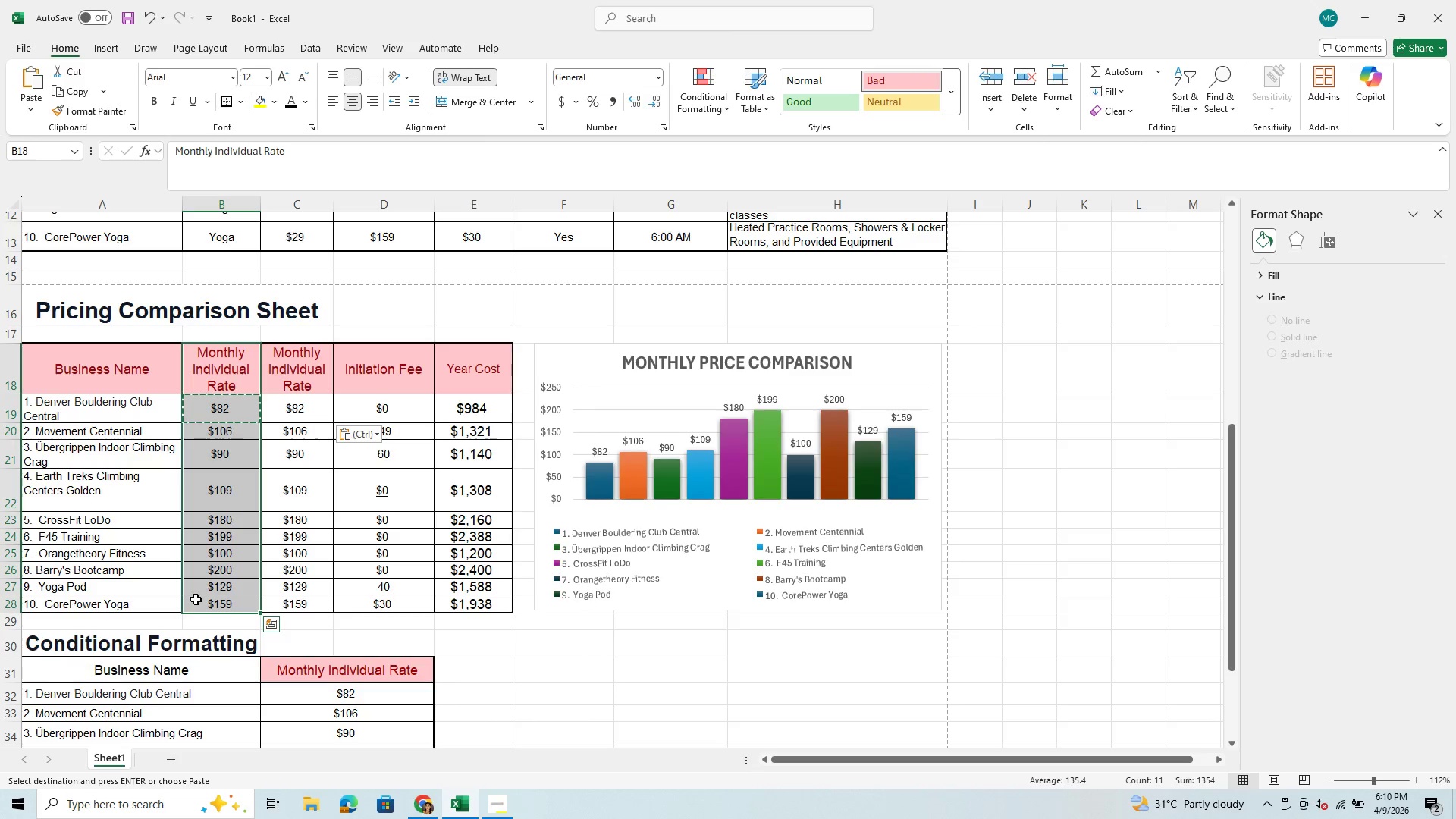 
hold_key(key=ControlLeft, duration=1.44)
 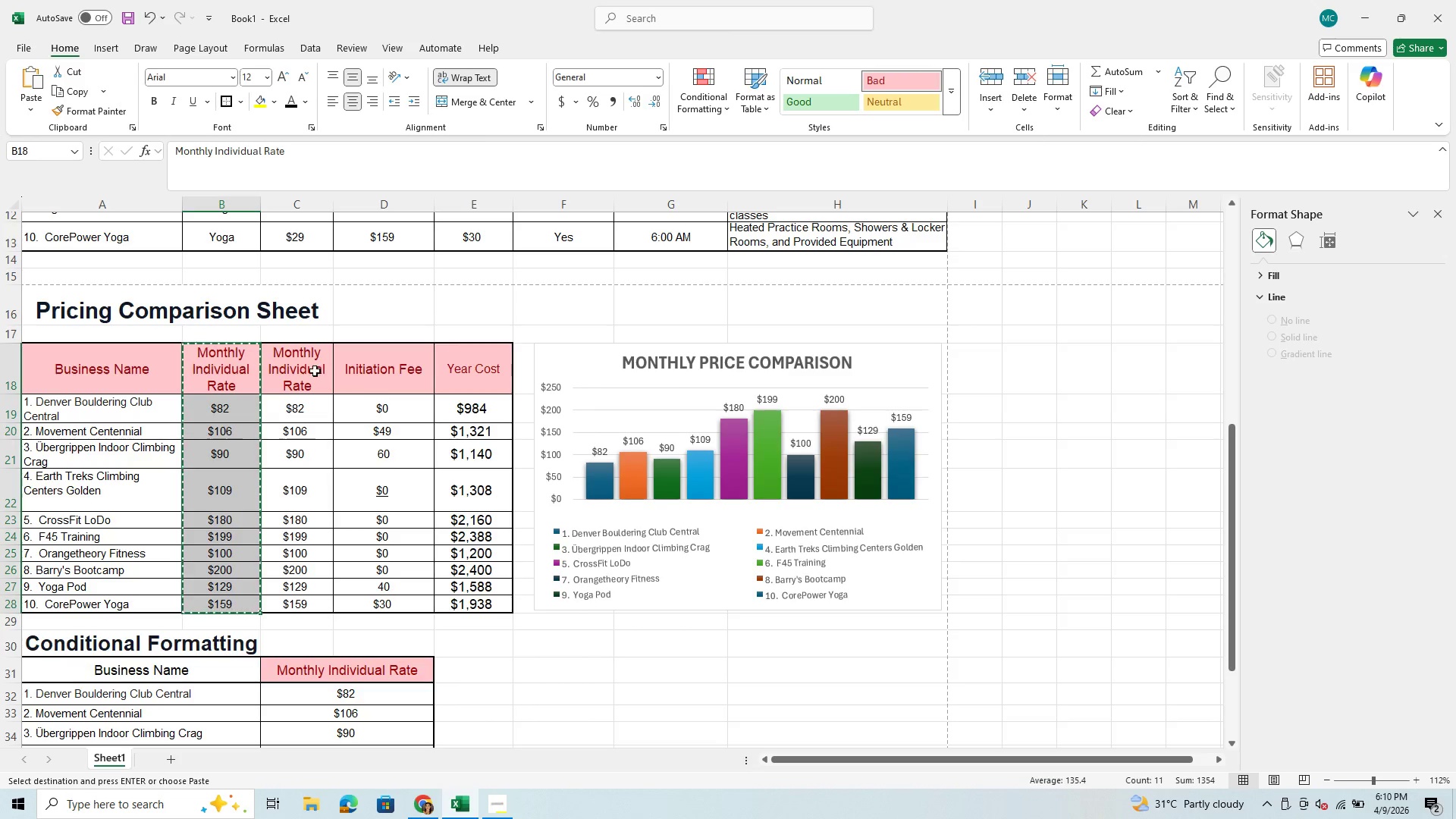 
hold_key(key=X, duration=0.42)
 